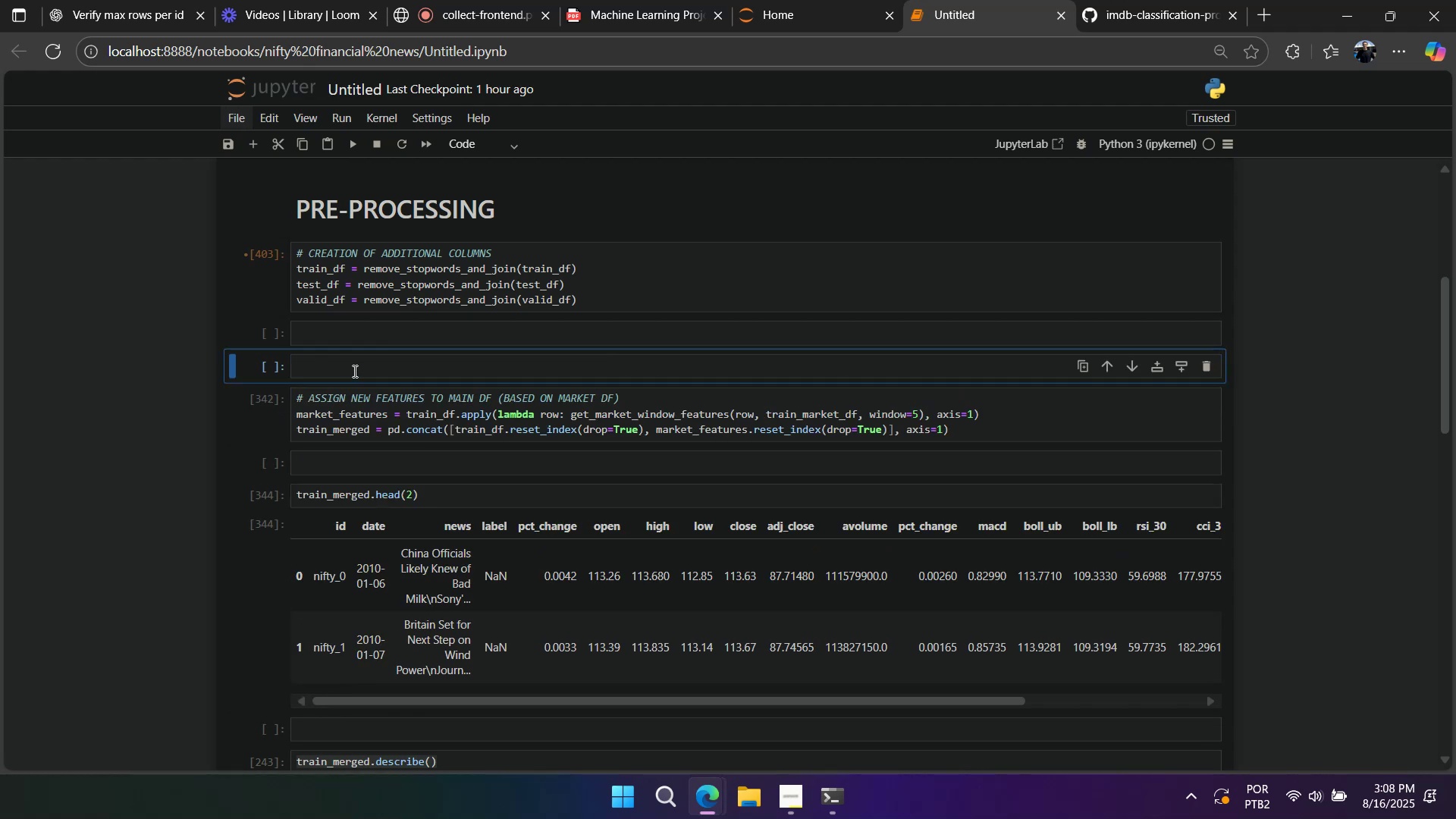 
double_click([353, 371])
 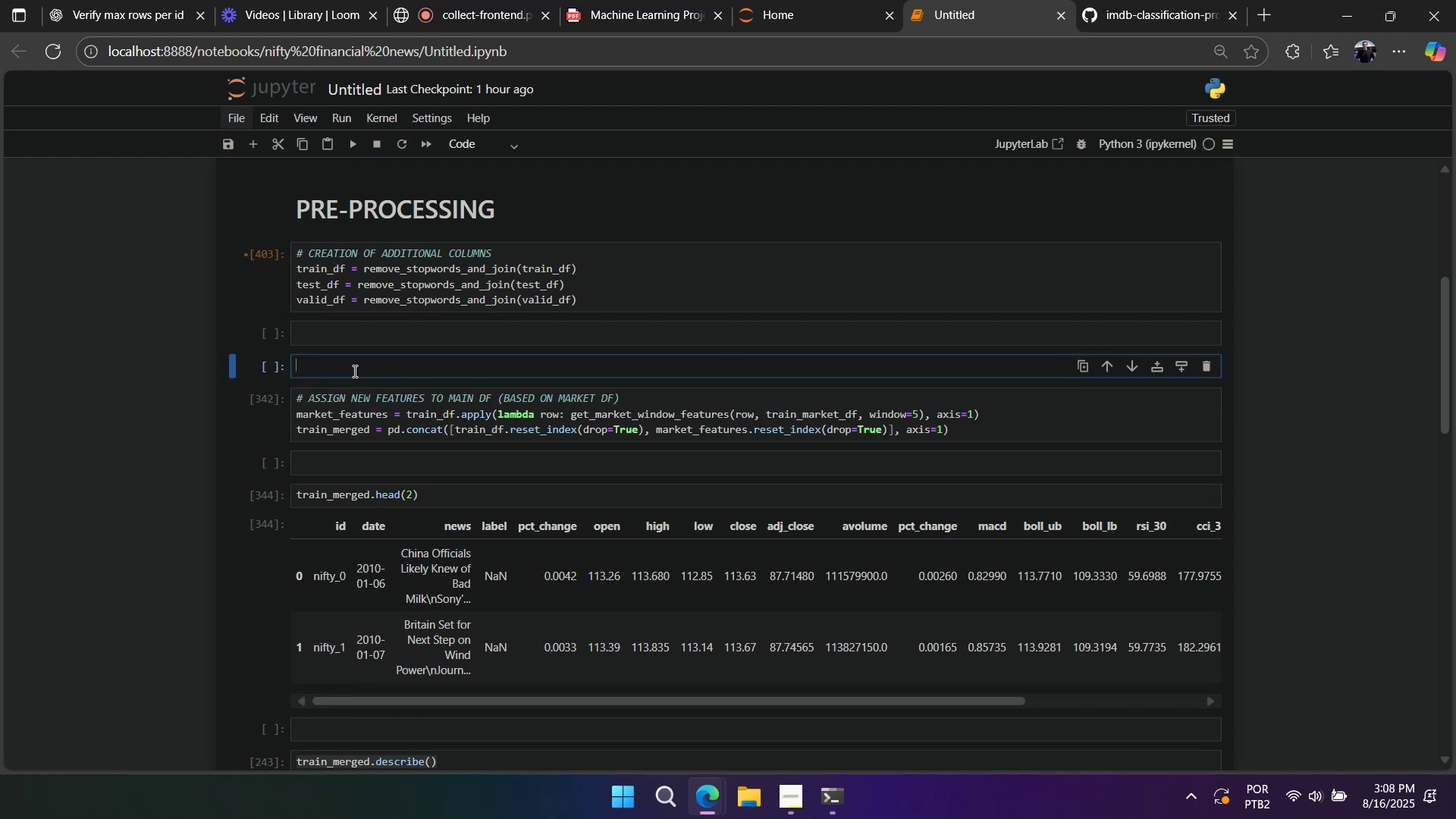 
type(df assign)
 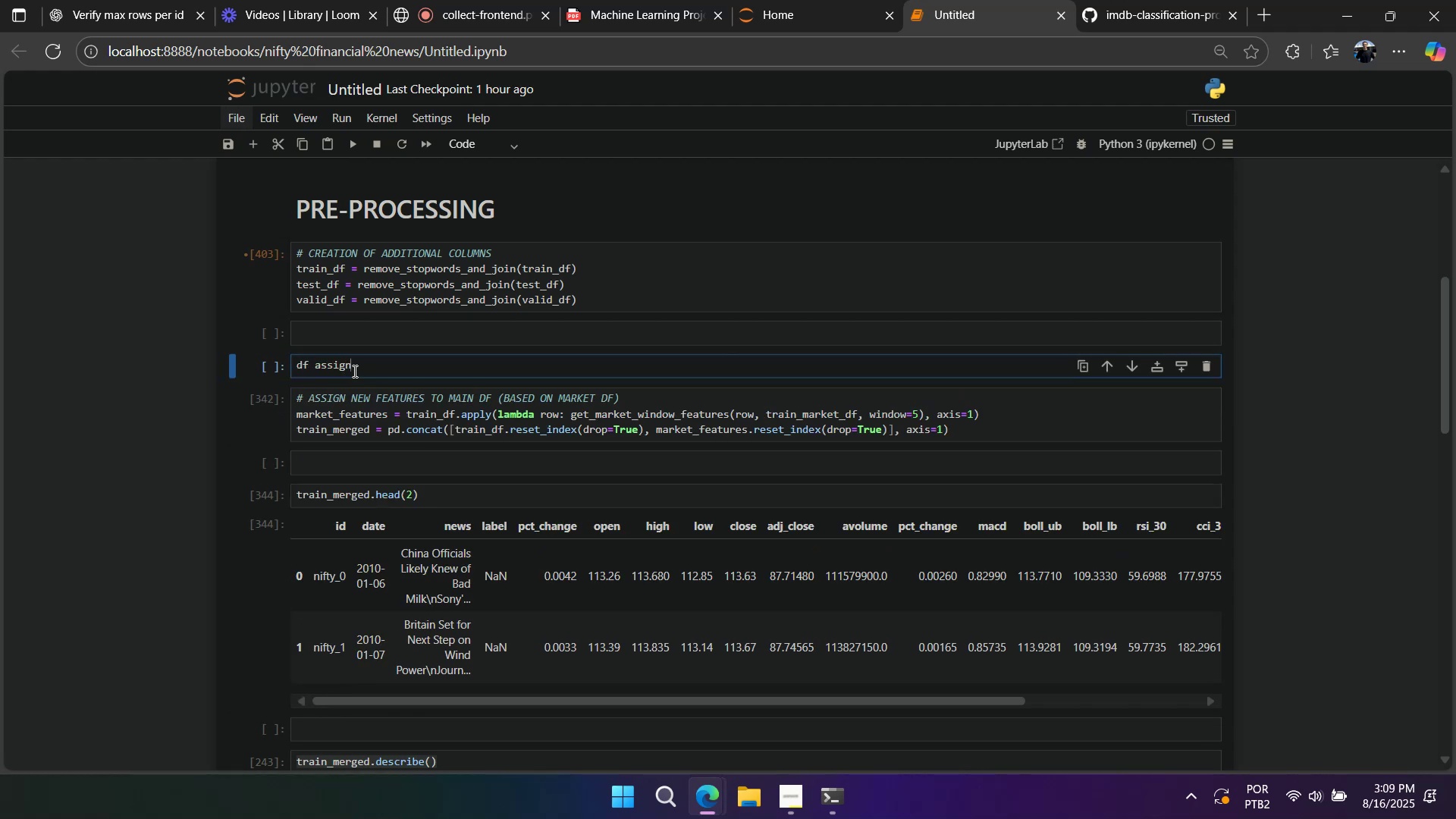 
hold_key(key=ShiftLeft, duration=0.69)
 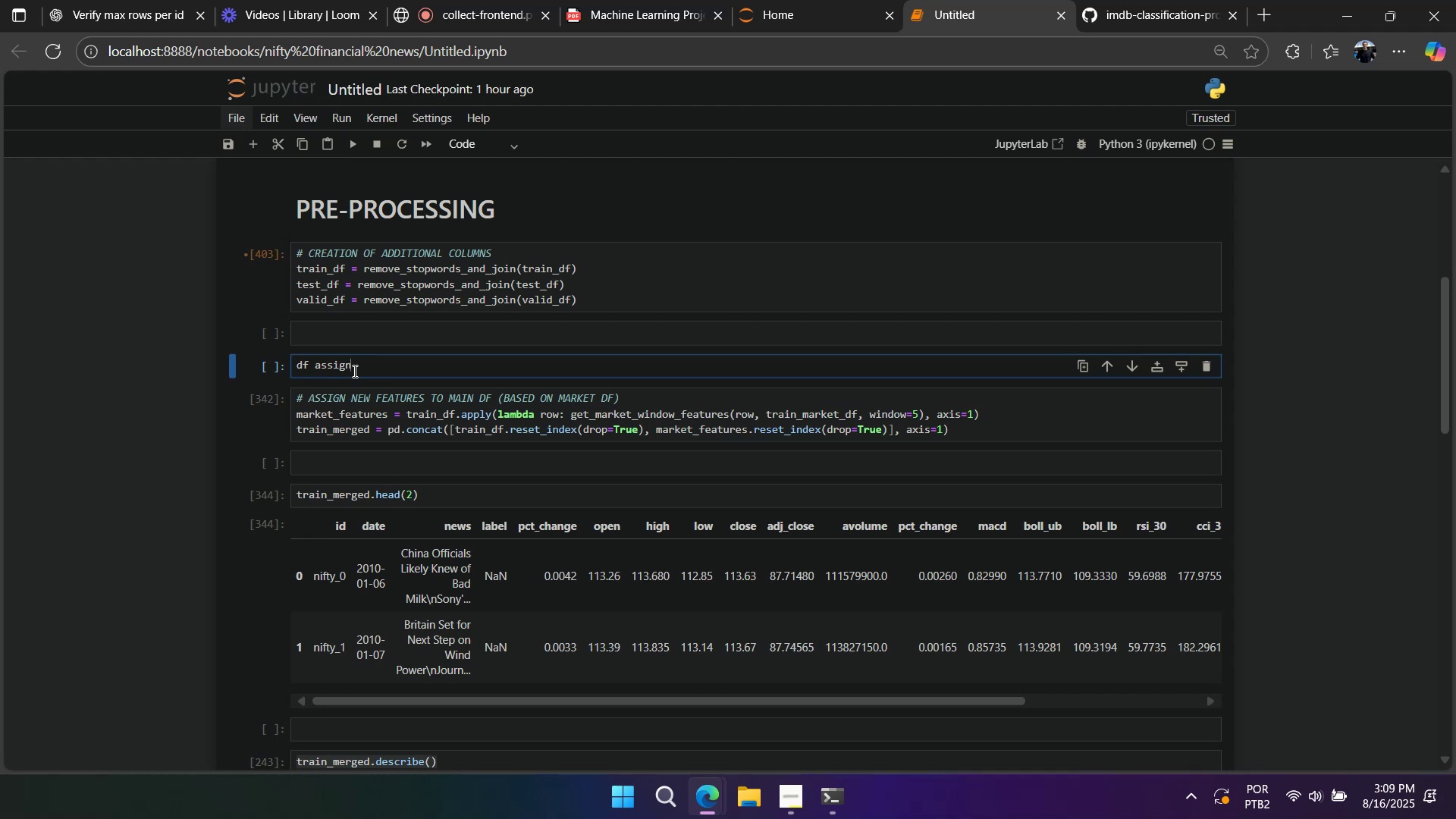 
wait(16.87)
 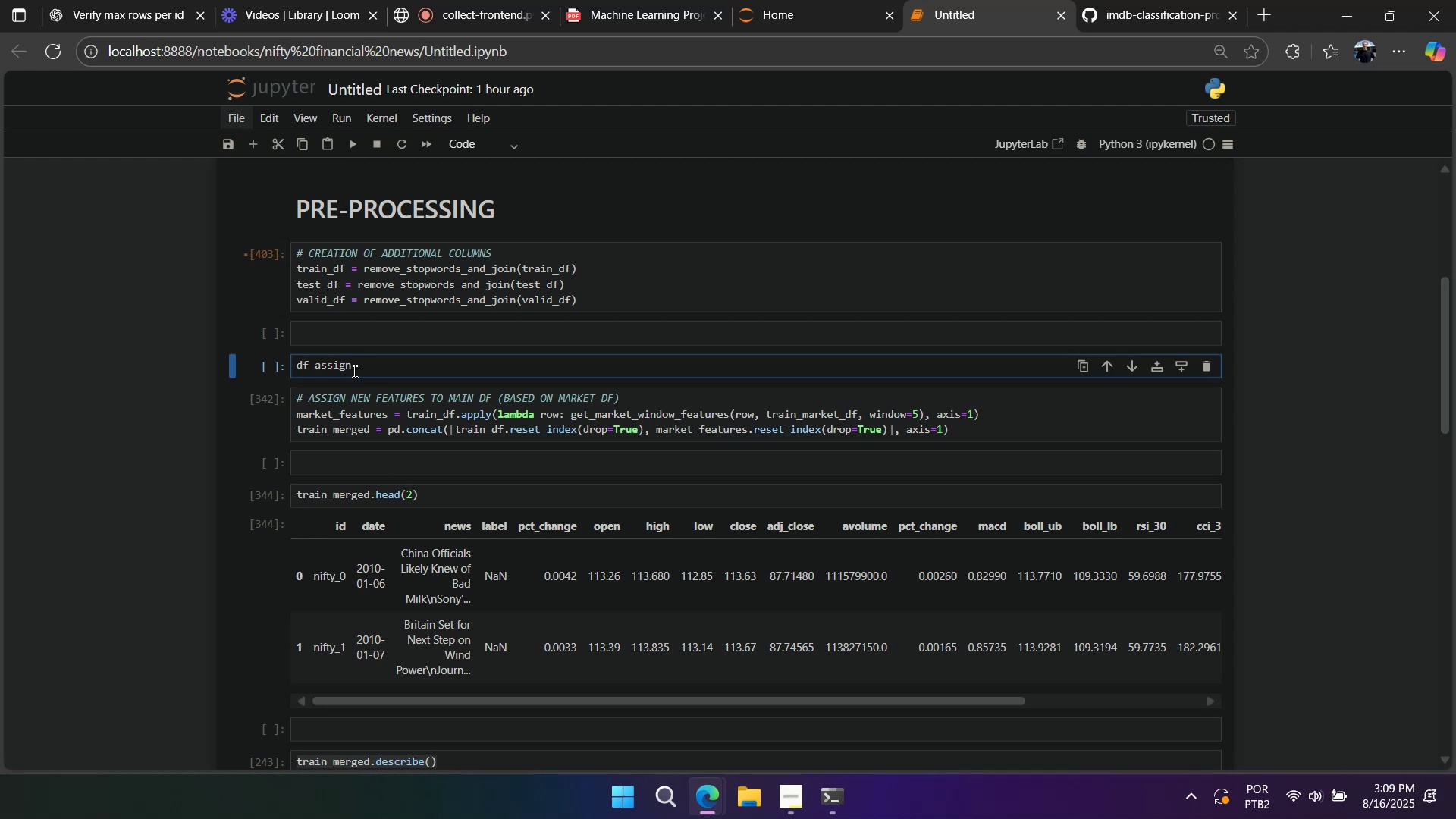 
type(_new_features(df)
 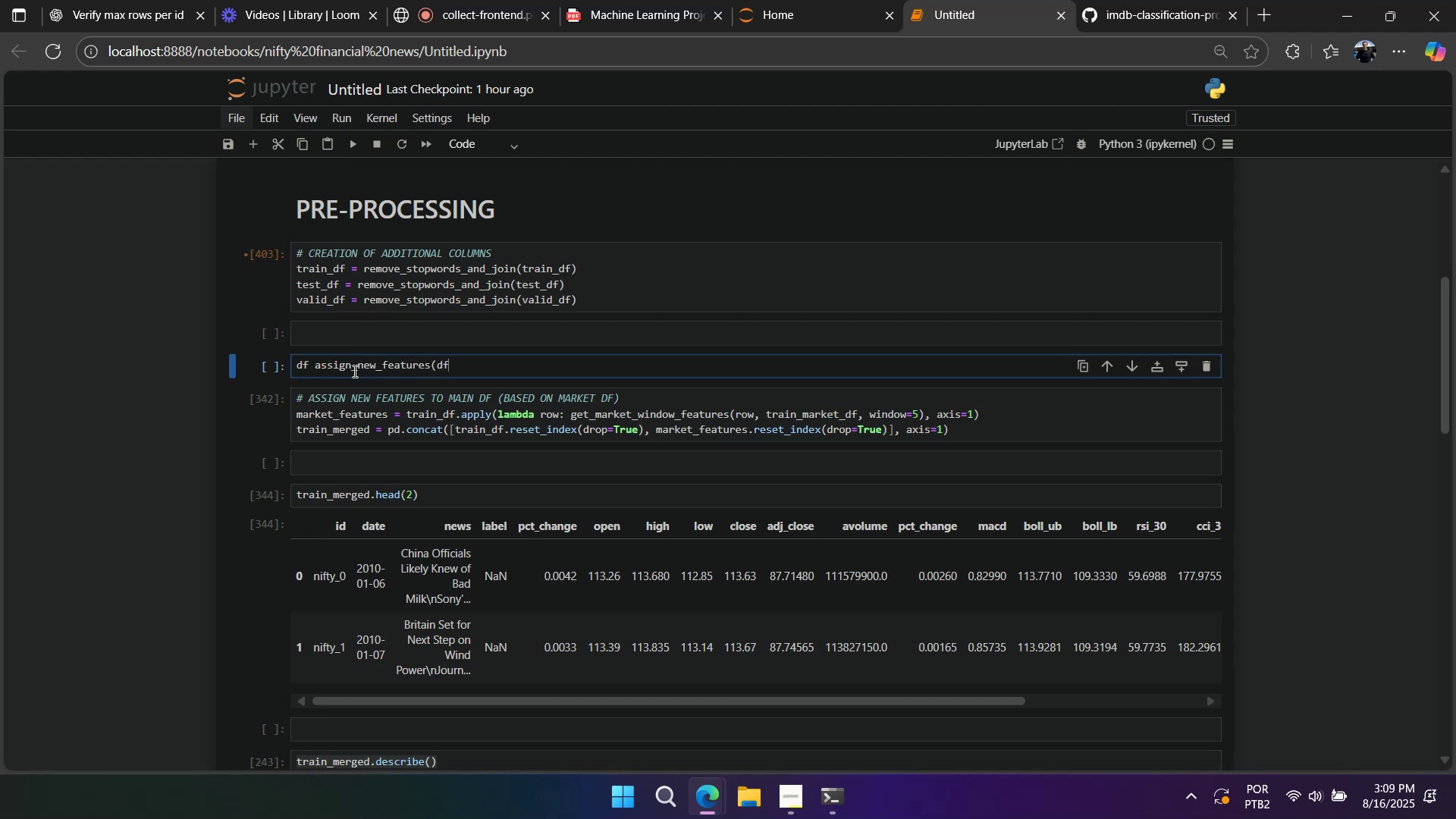 
key(Control+ControlLeft)
 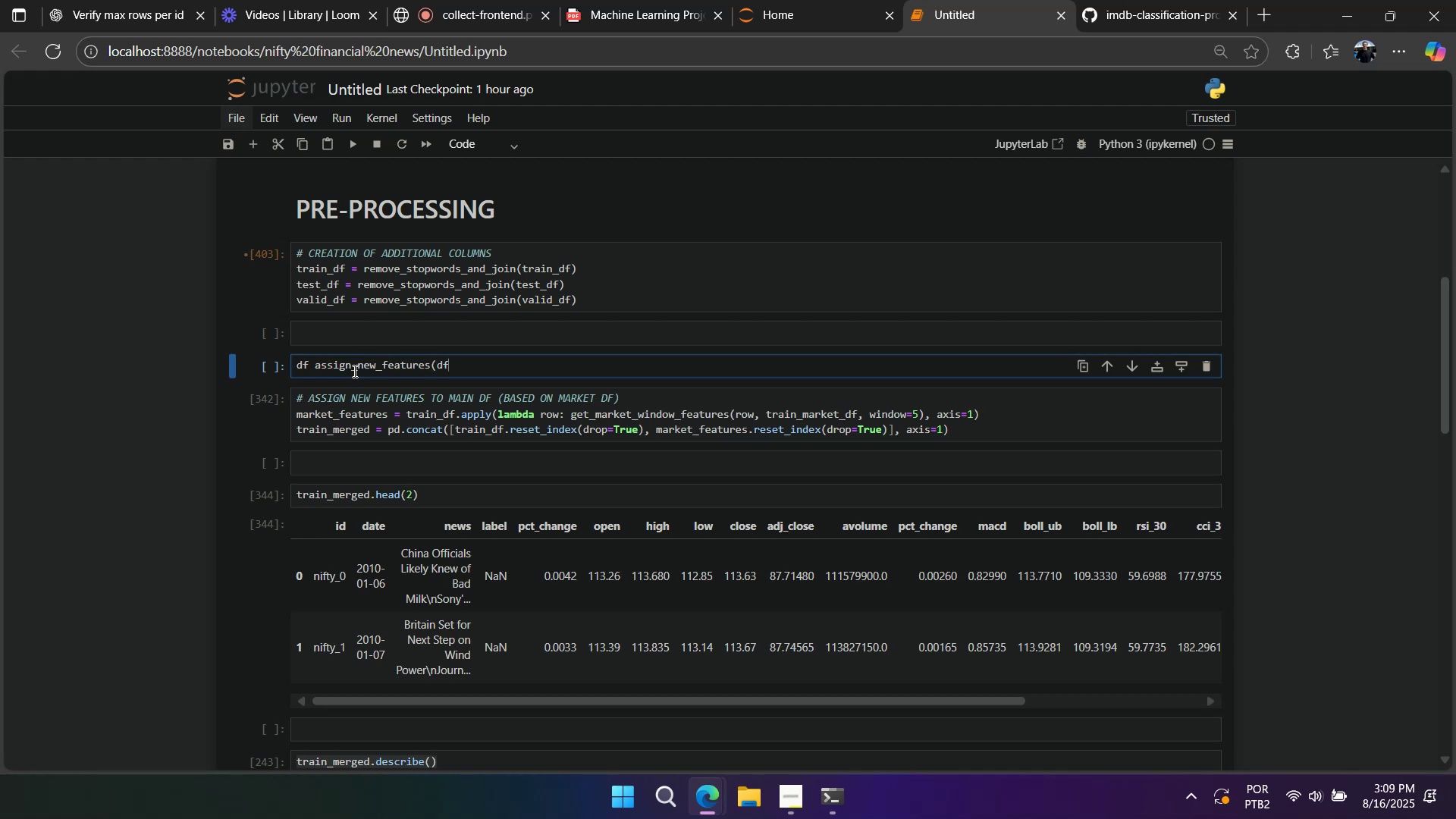 
key(Control+A)
 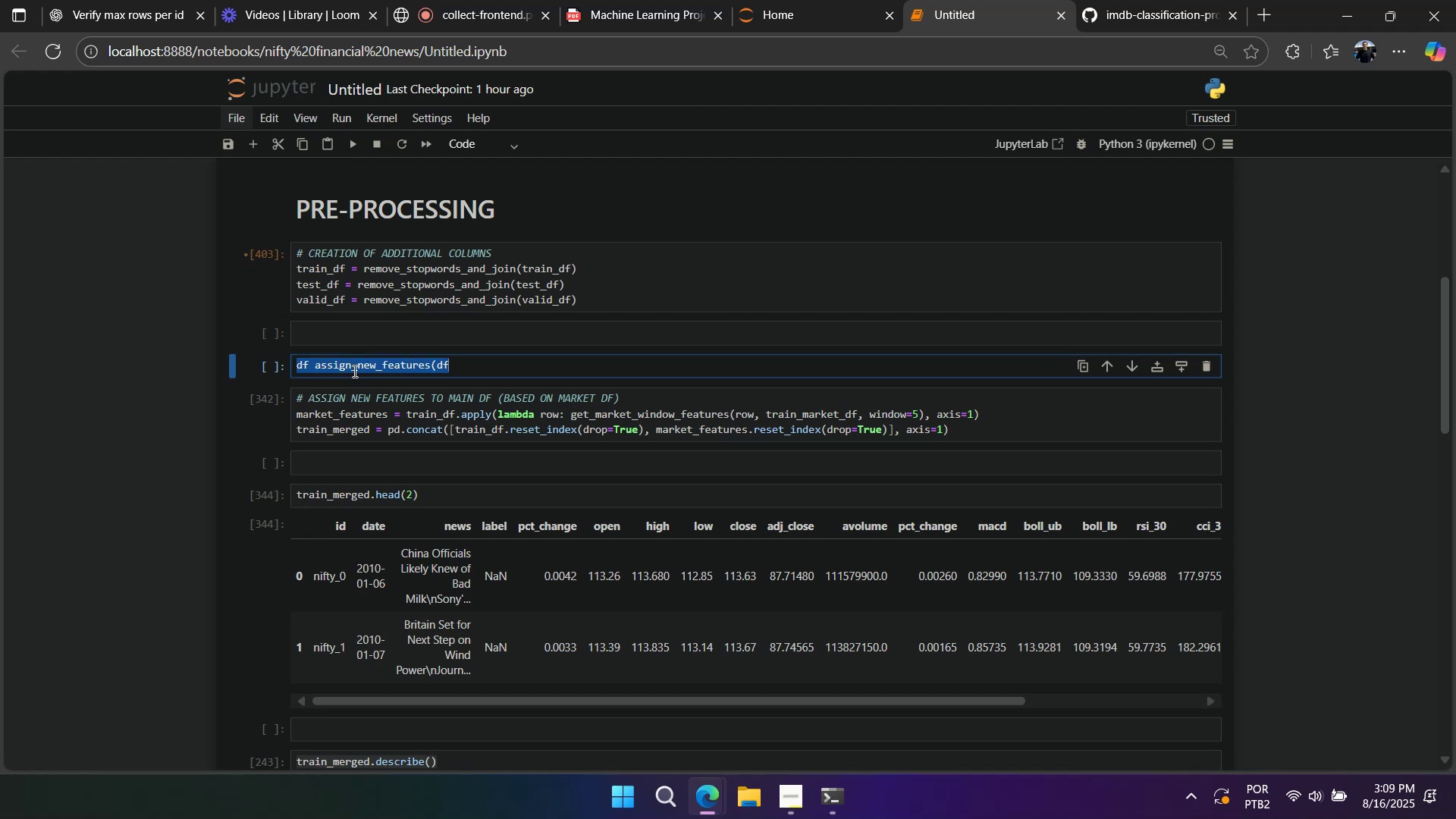 
type(def assign_de)
key(Backspace)
key(Backspace)
type(new_featuresI)
key(Backspace)
type((df)?)
 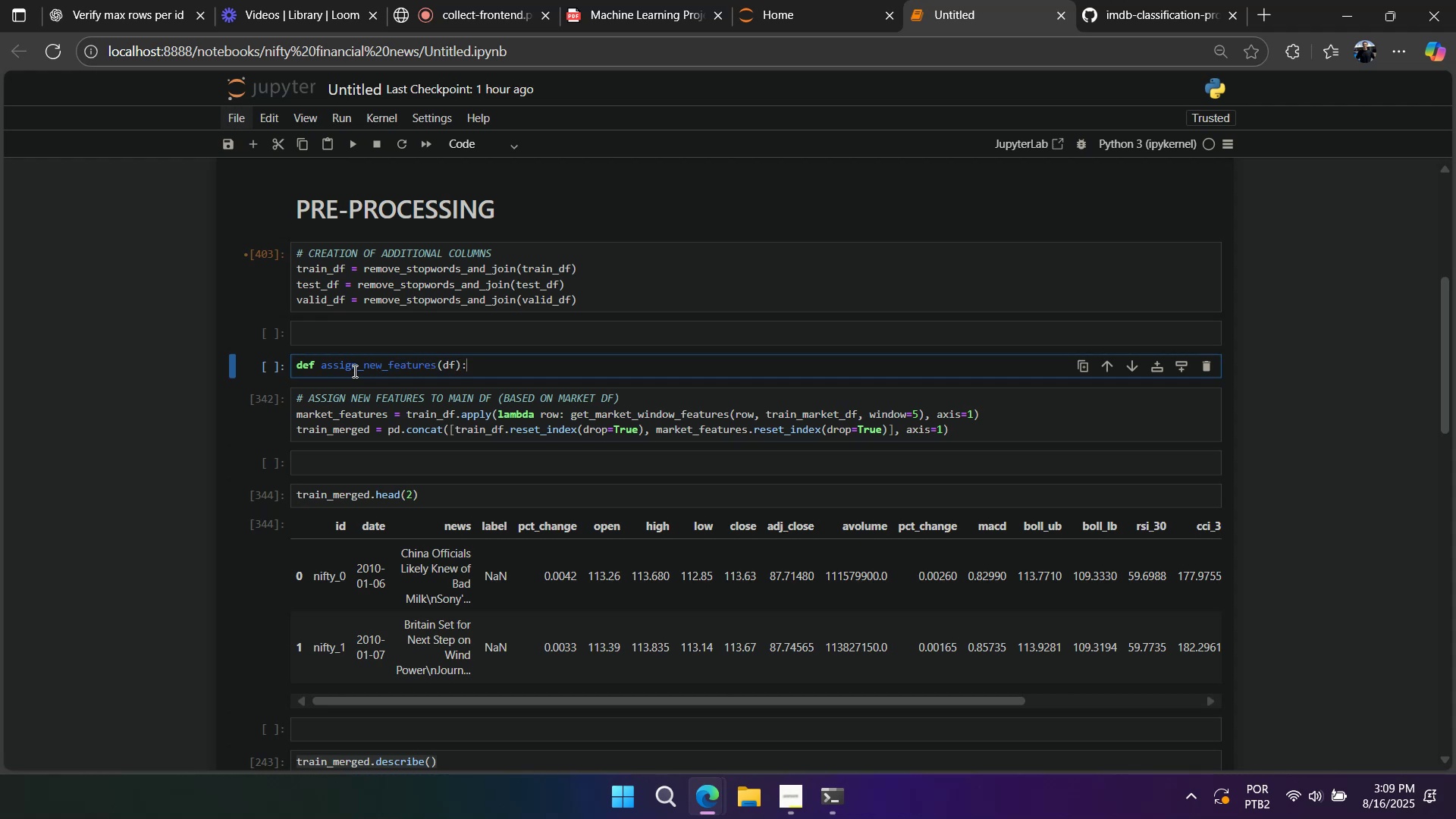 
key(Enter)
 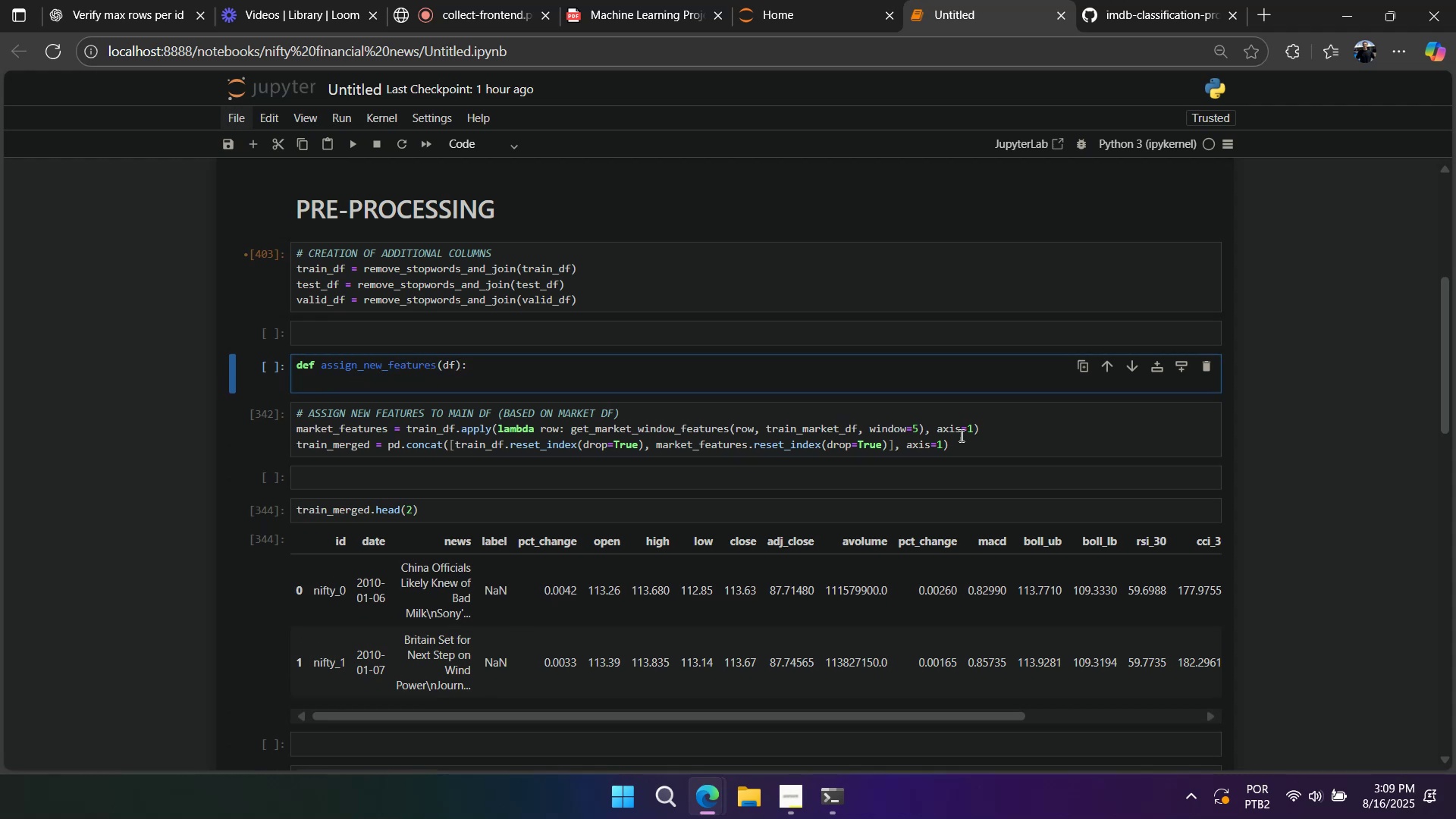 
left_click_drag(start_coordinate=[985, 447], to_coordinate=[123, 455])
 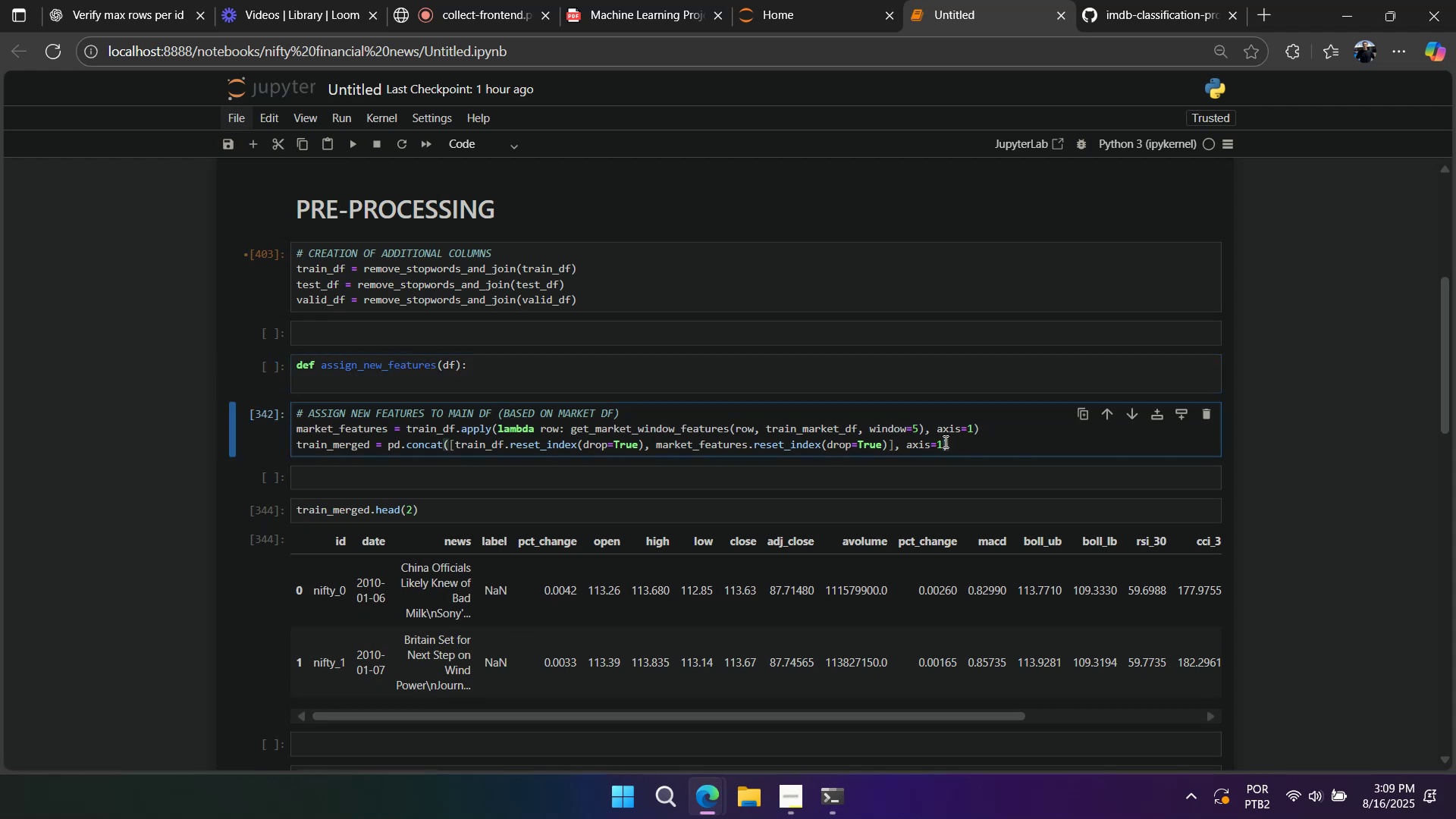 
left_click_drag(start_coordinate=[958, 441], to_coordinate=[284, 431])
 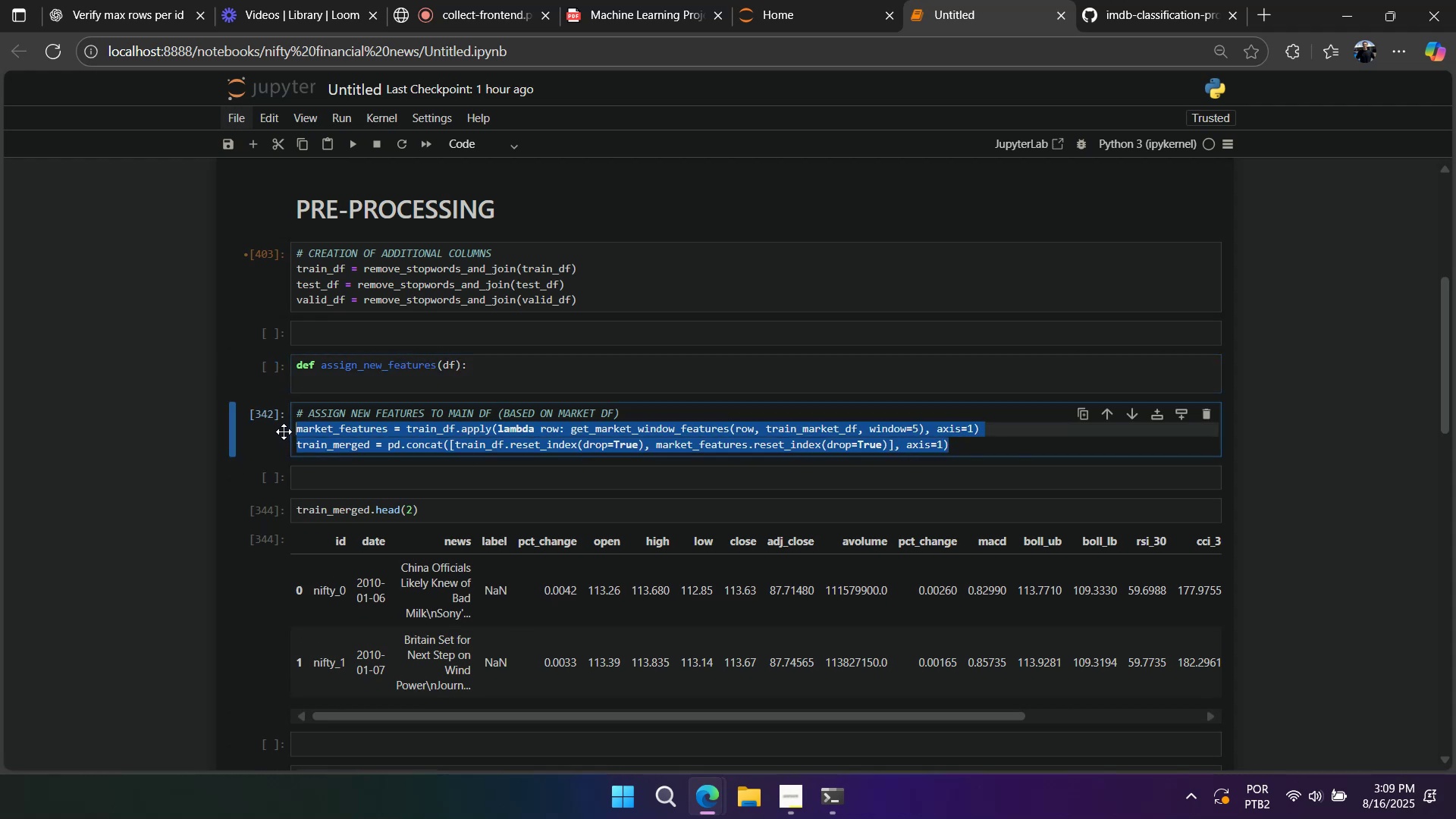 
key(Control+ControlLeft)
 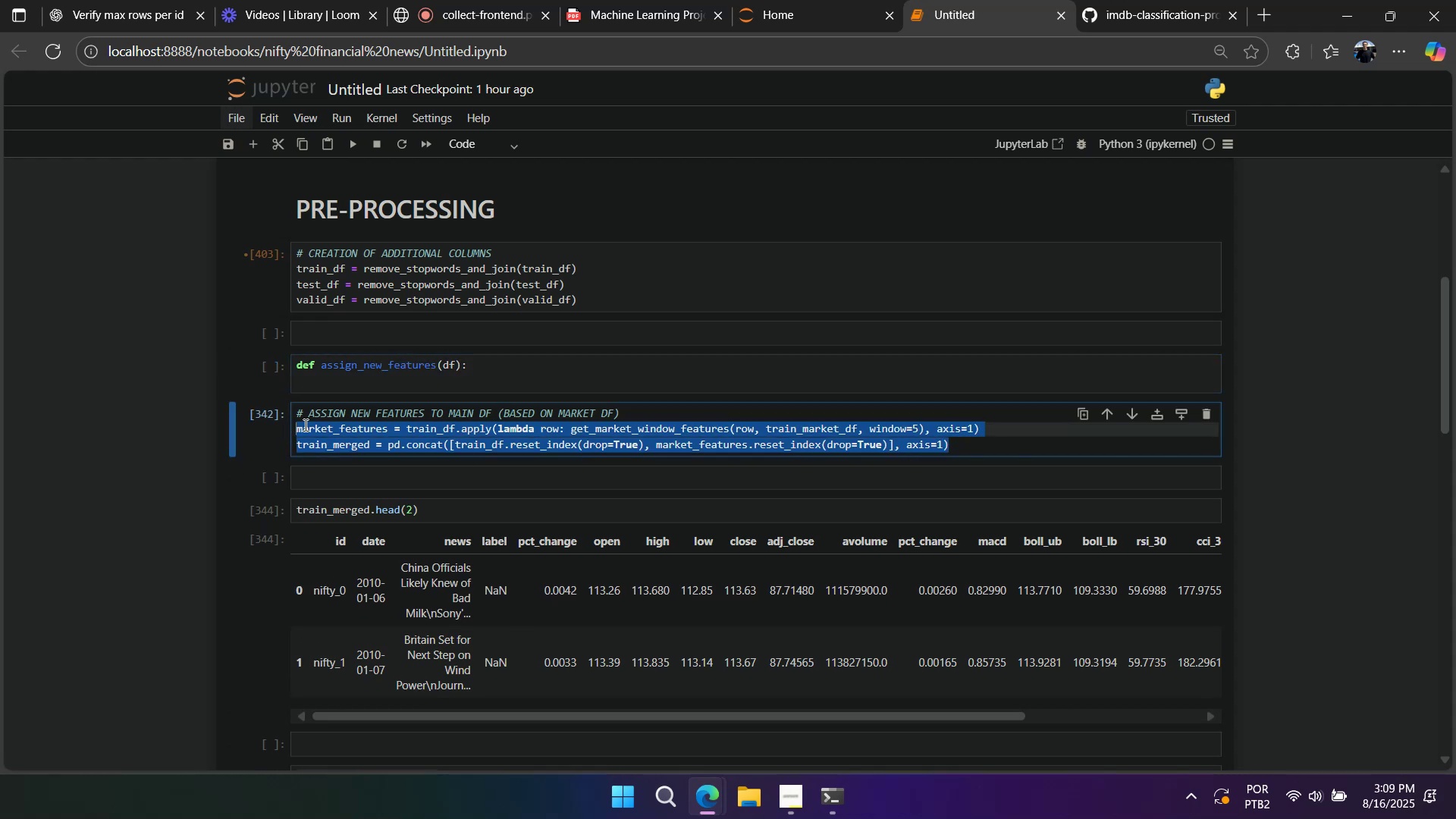 
key(Control+X)
 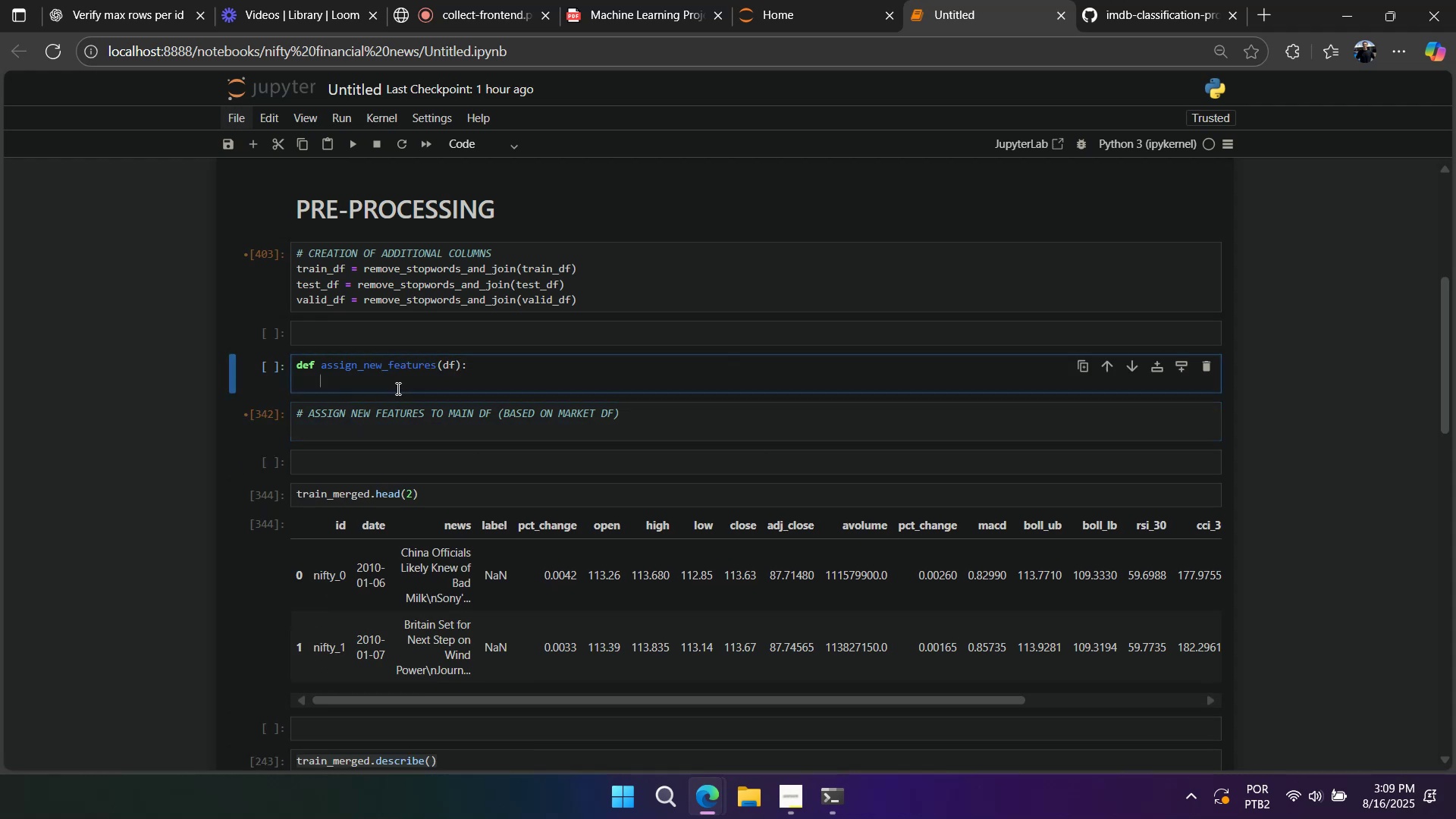 
double_click([397, 386])
 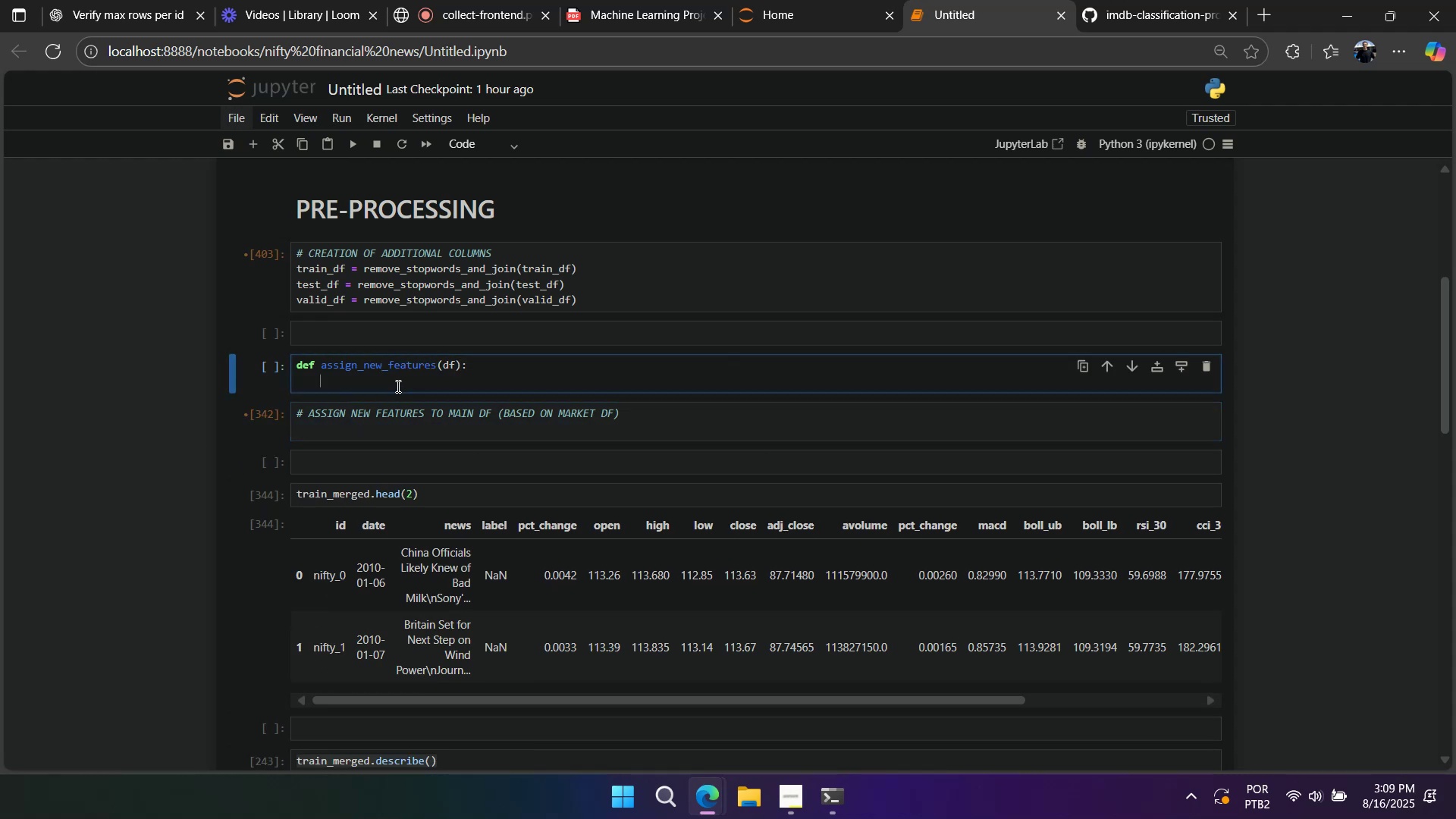 
key(Control+V)
 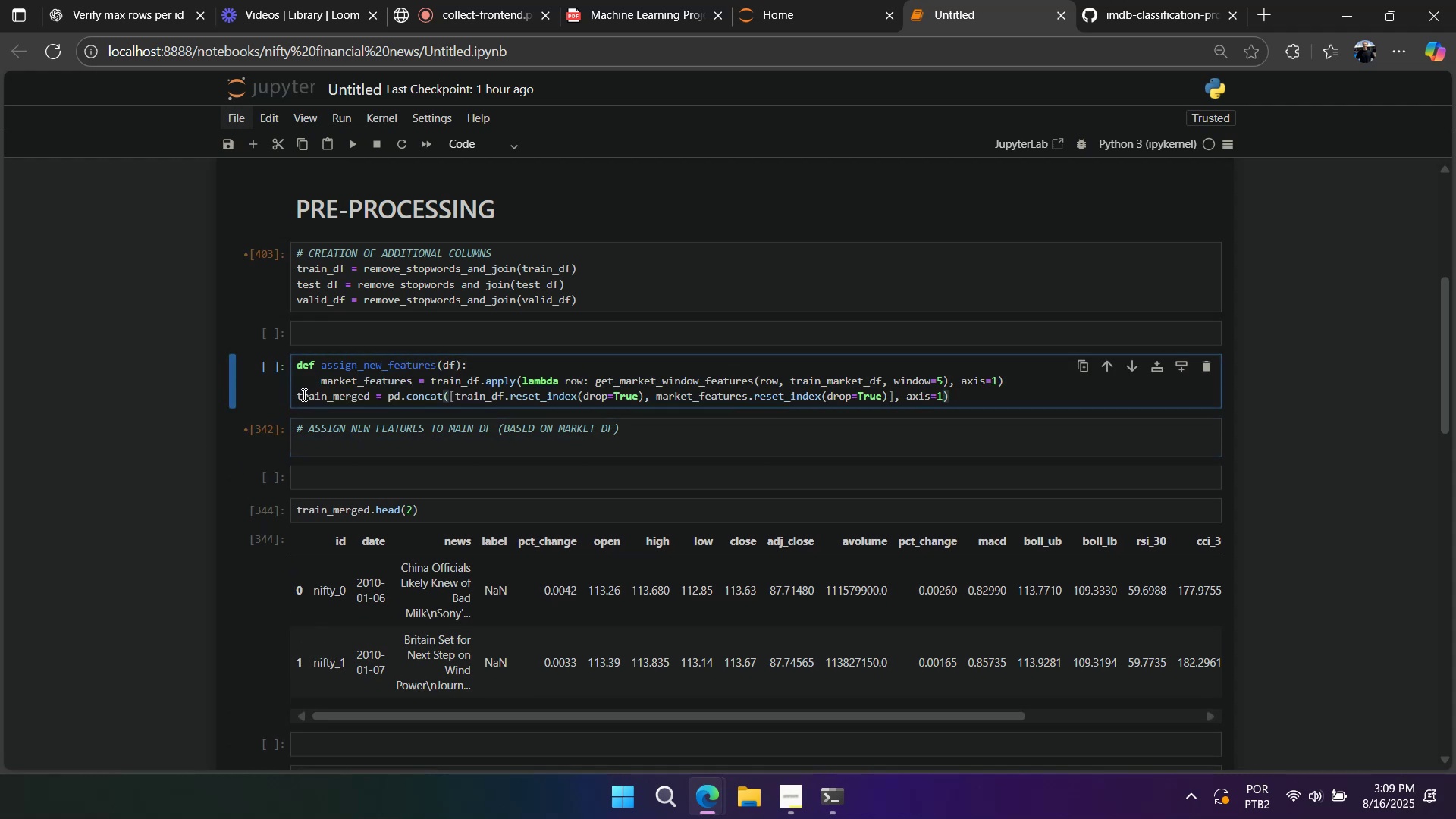 
left_click([297, 397])
 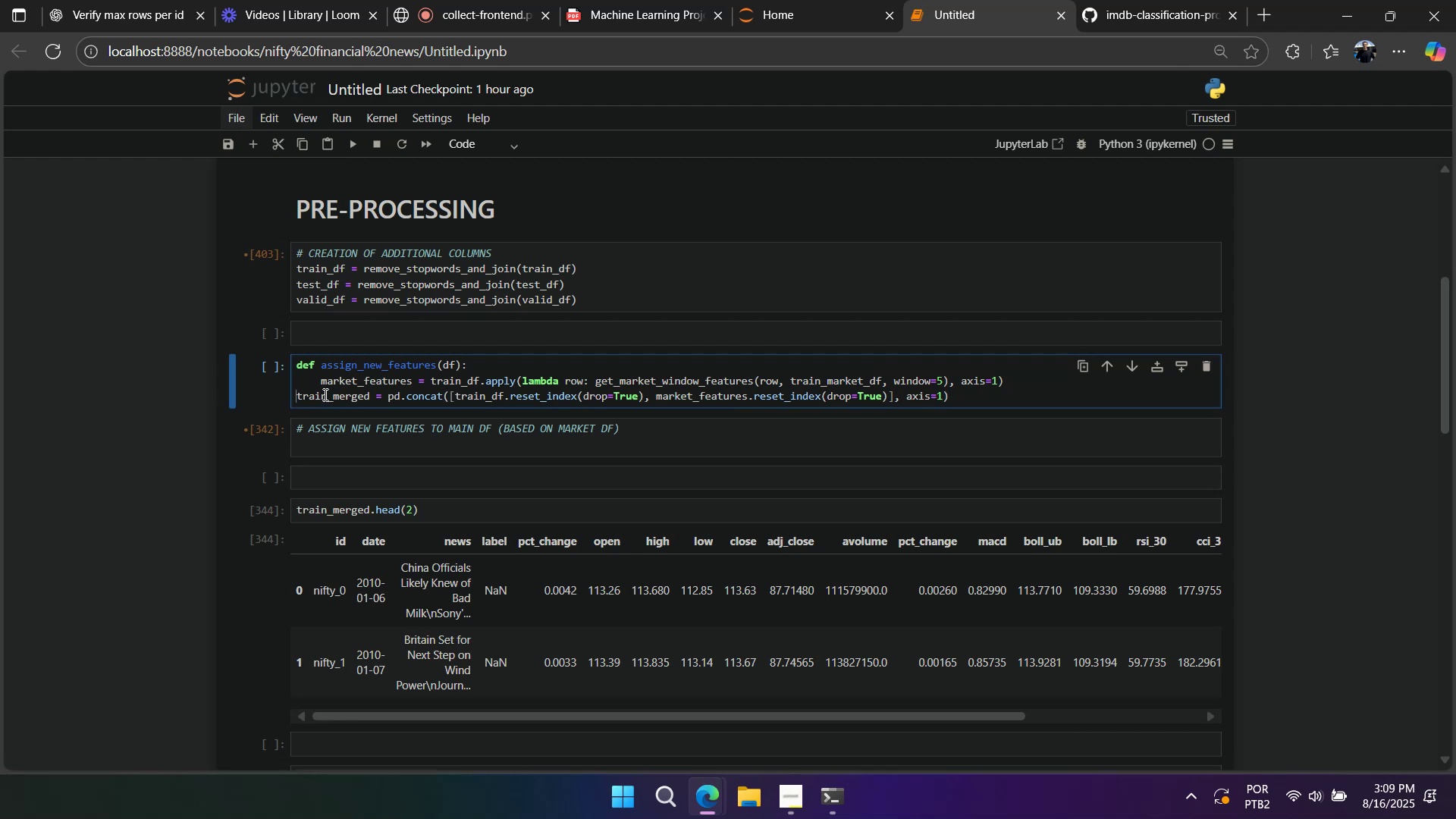 
key(Tab)
 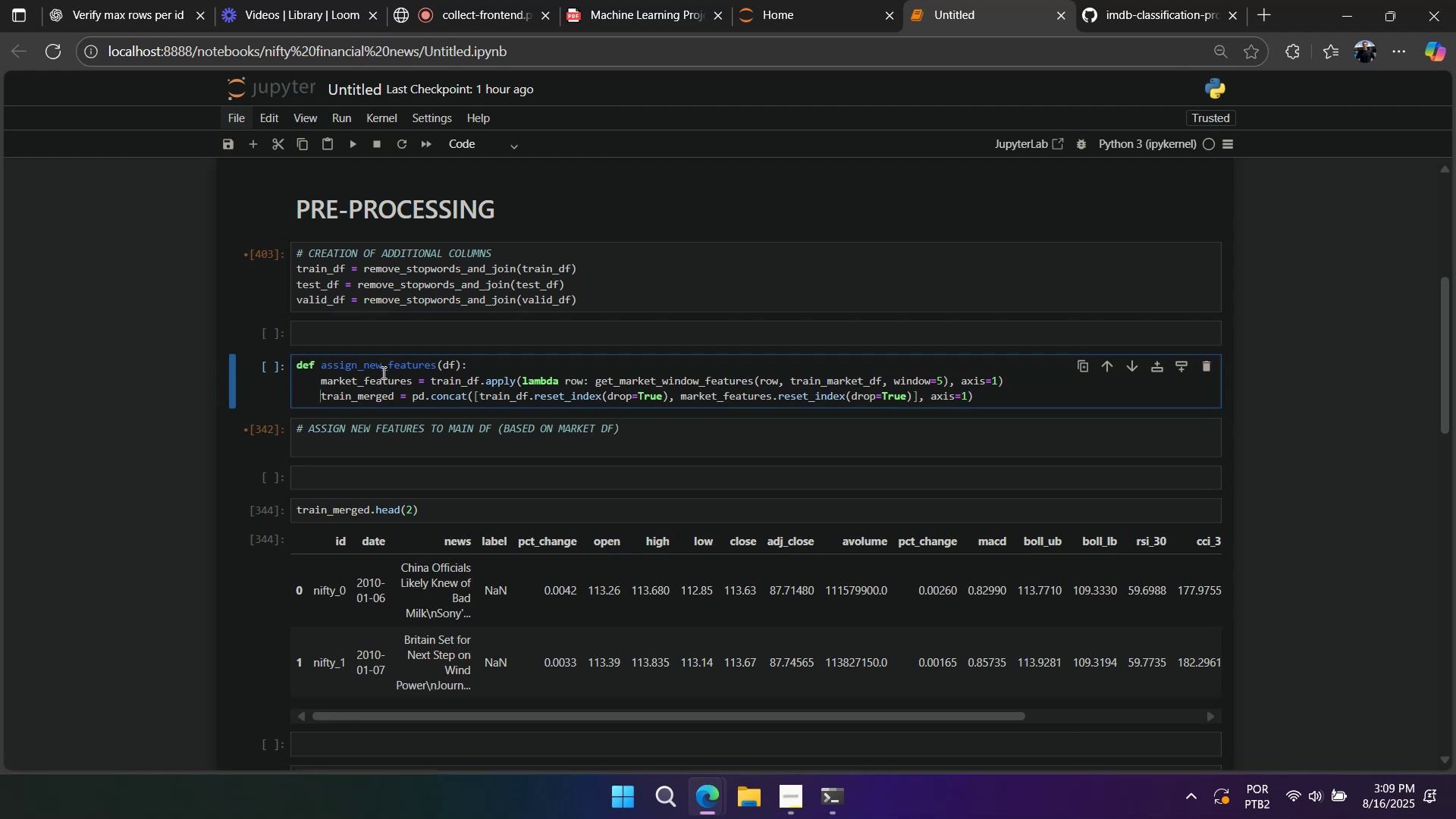 
left_click_drag(start_coordinate=[378, 370], to_coordinate=[364, 370])
 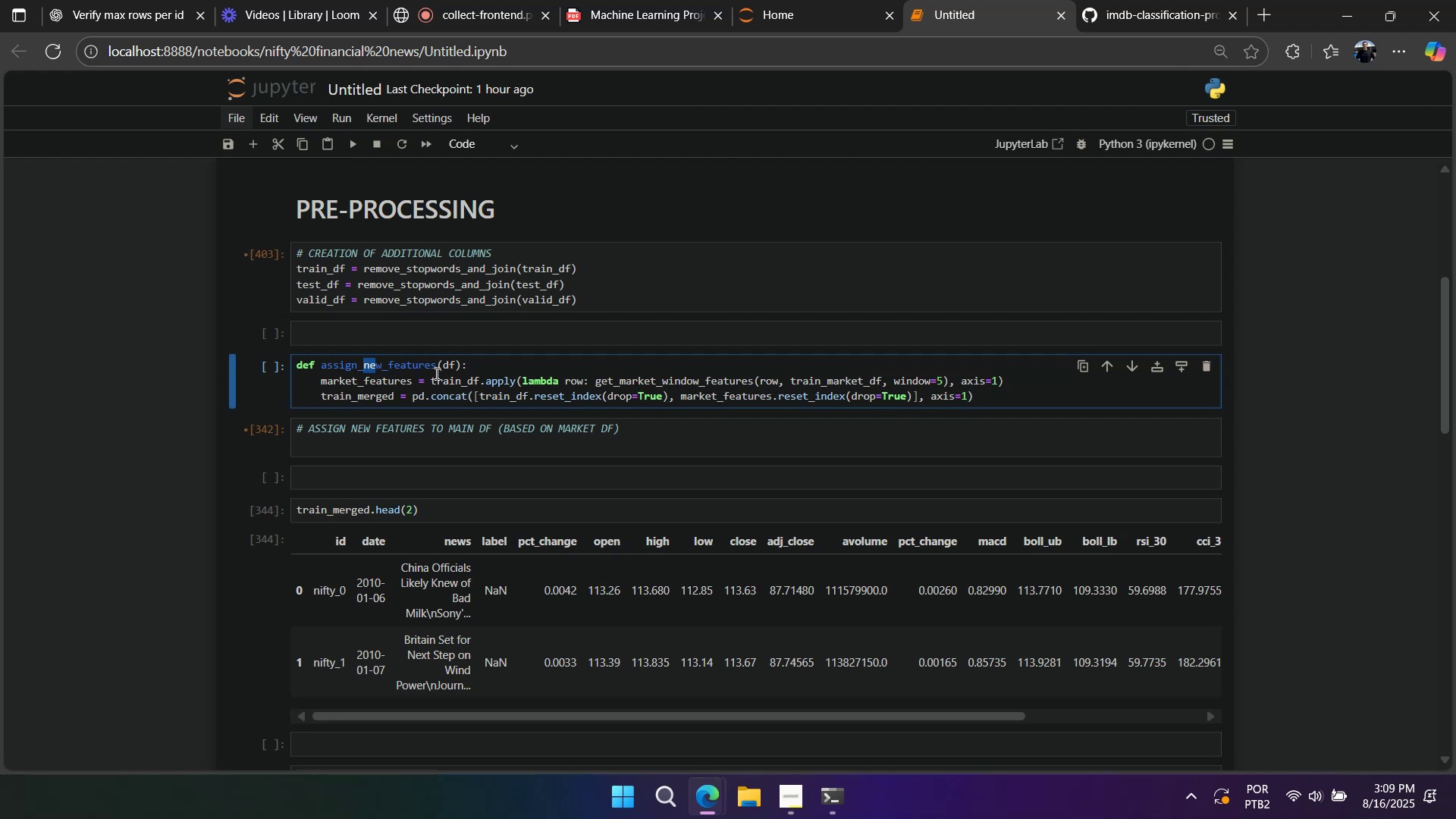 
left_click_drag(start_coordinate=[436, 372], to_coordinate=[365, 368])
 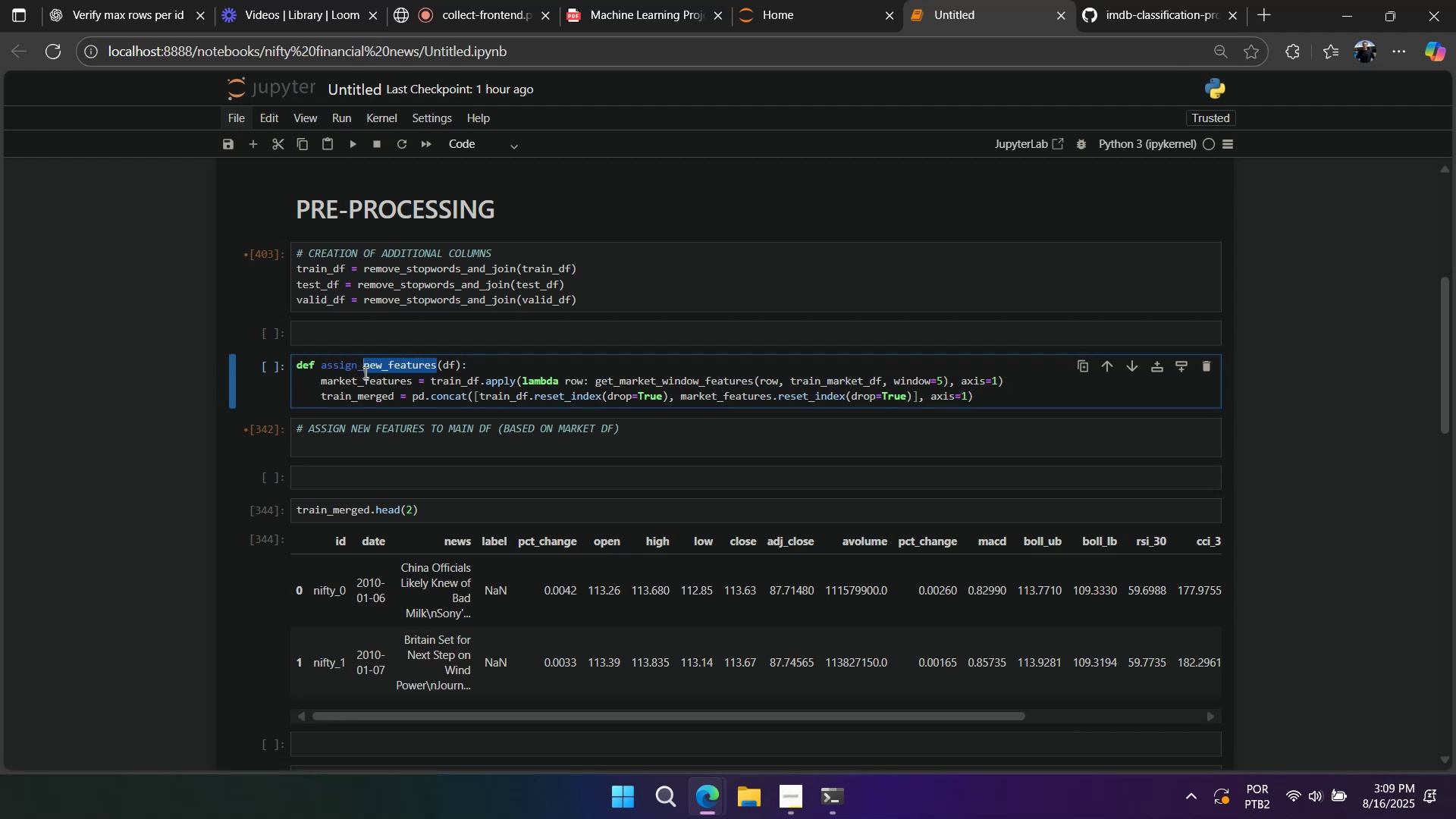 
type(market_to_)
 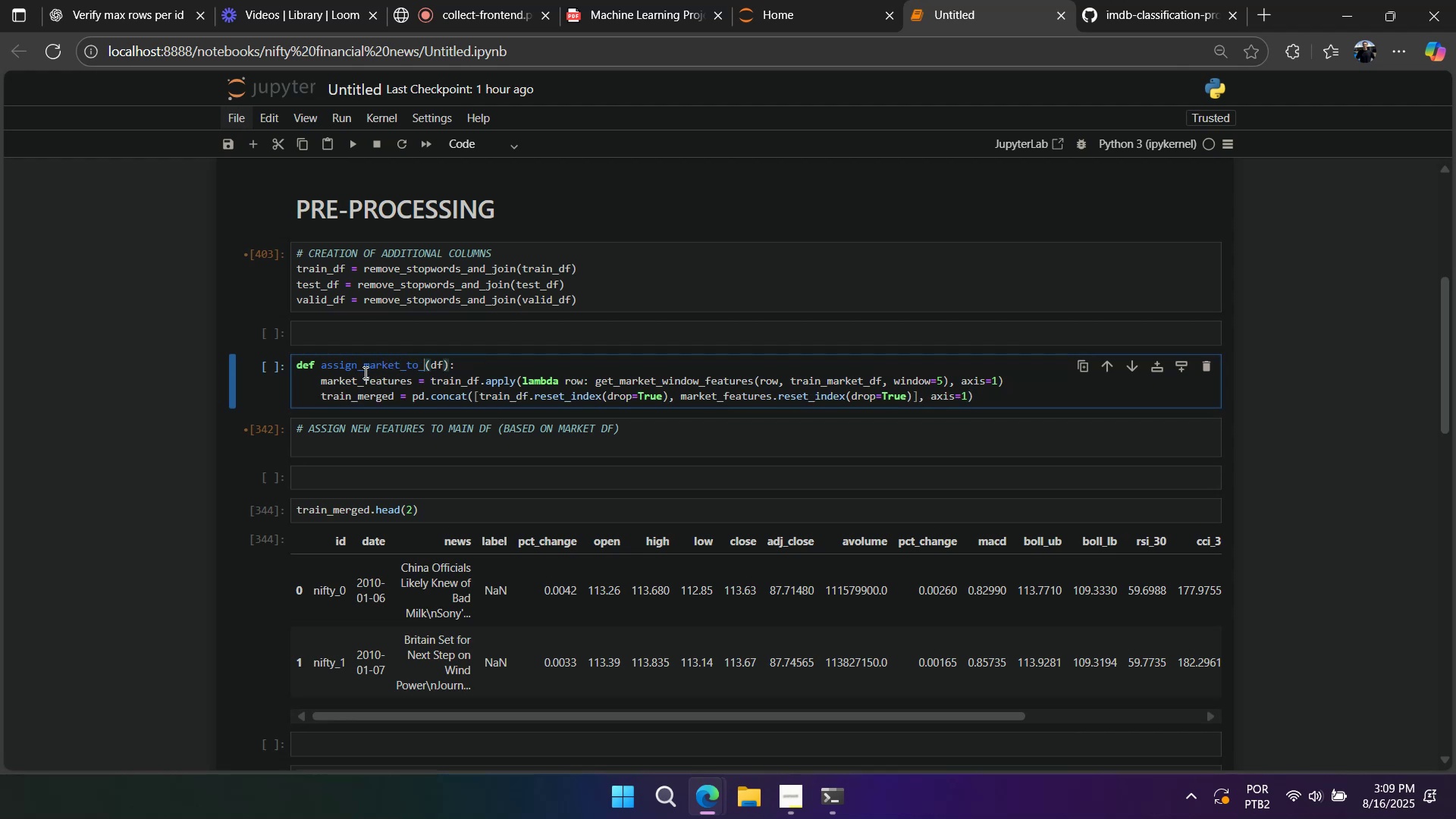 
type(main)
 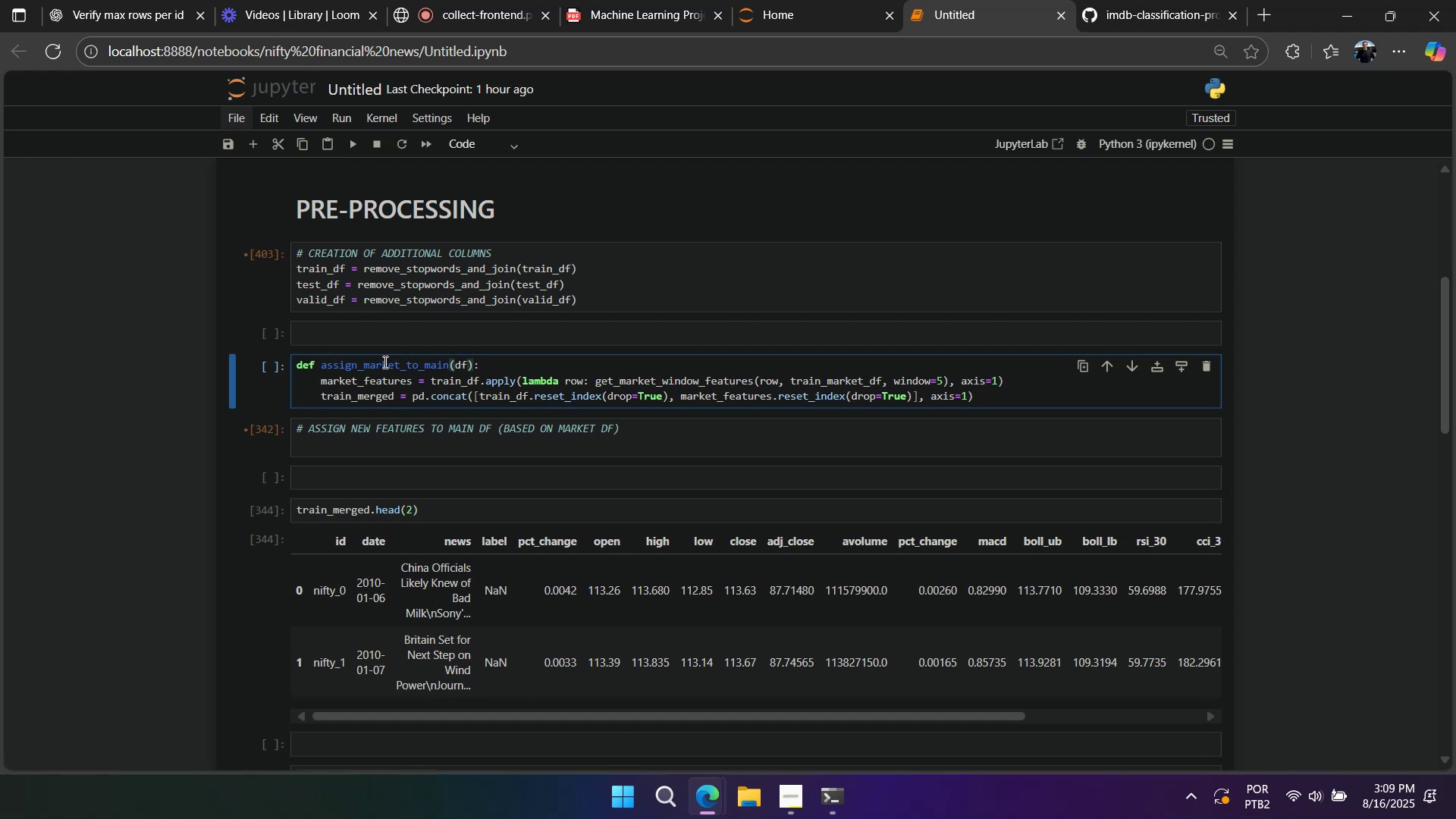 
double_click([384, 362])
 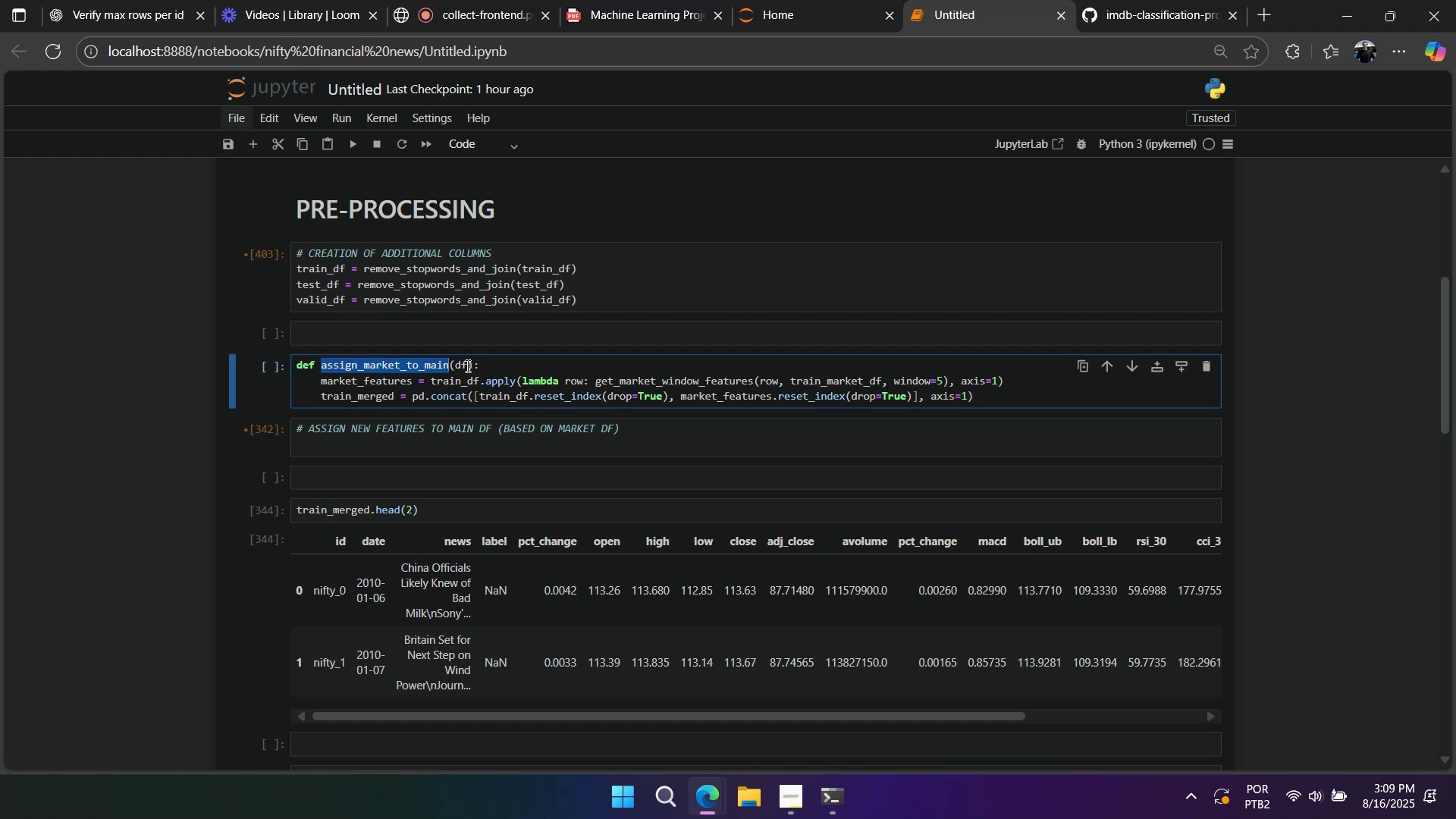 
double_click([462, 366])
 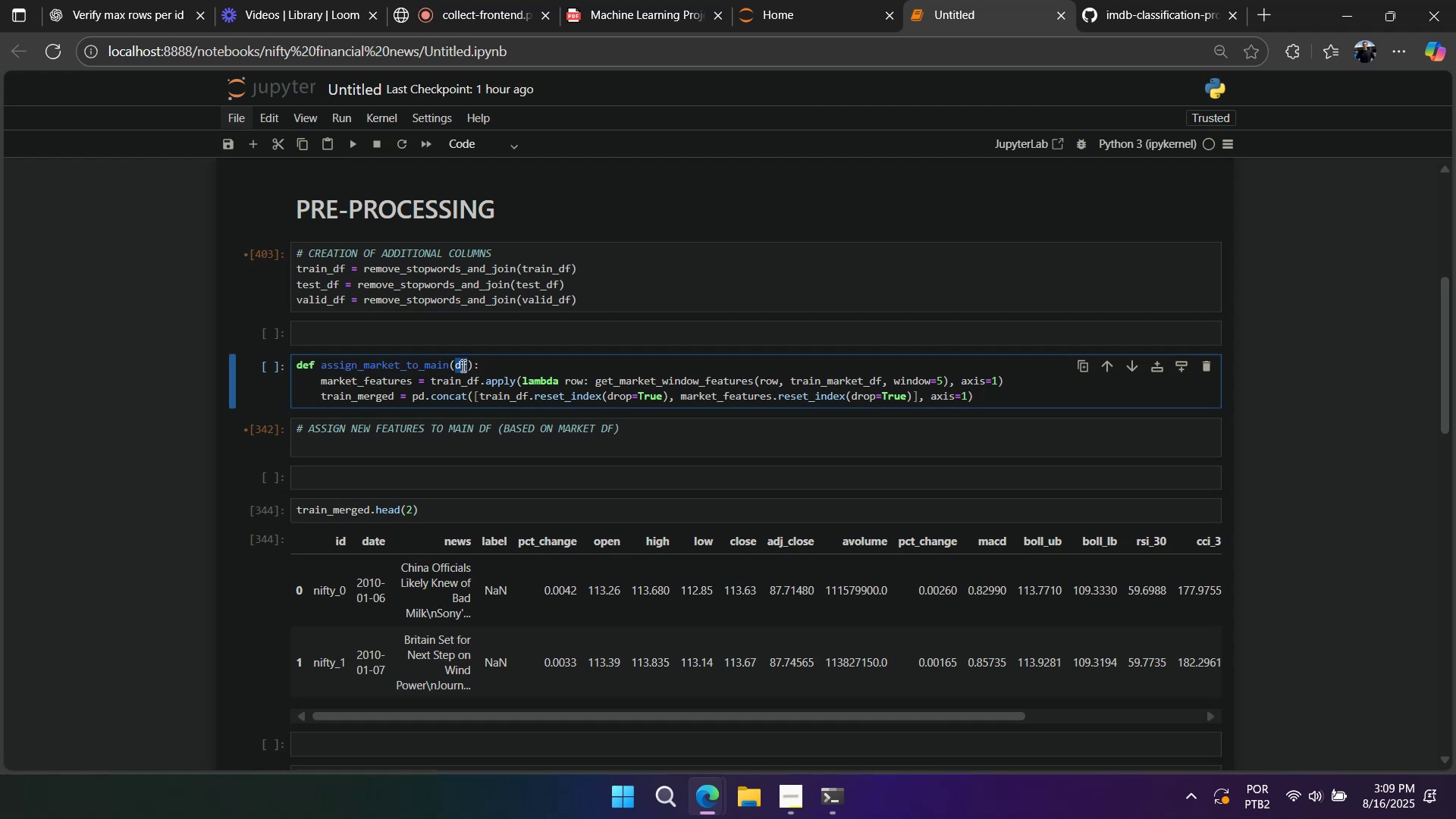 
key(Control+C)
 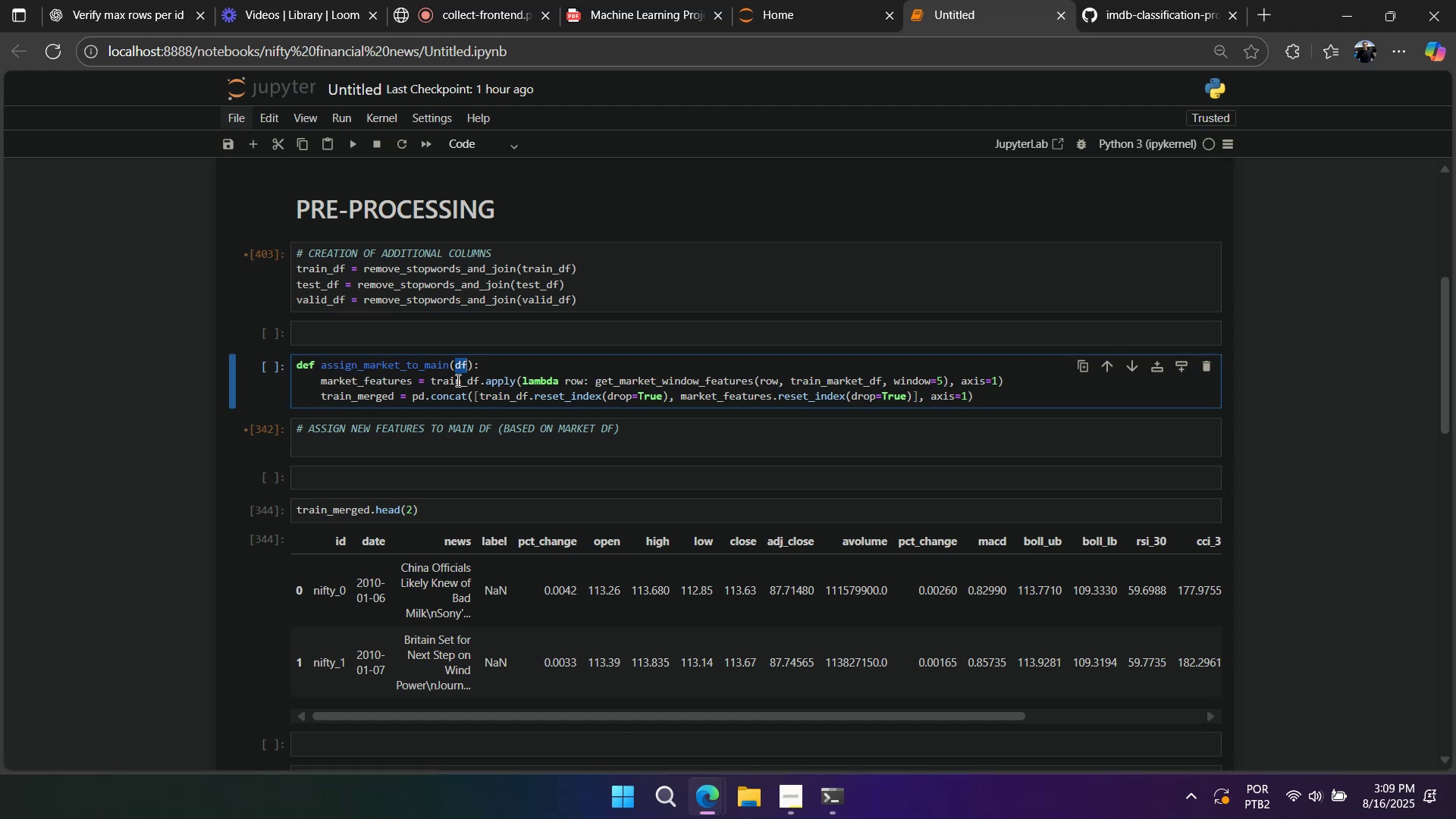 
triple_click([457, 380])
 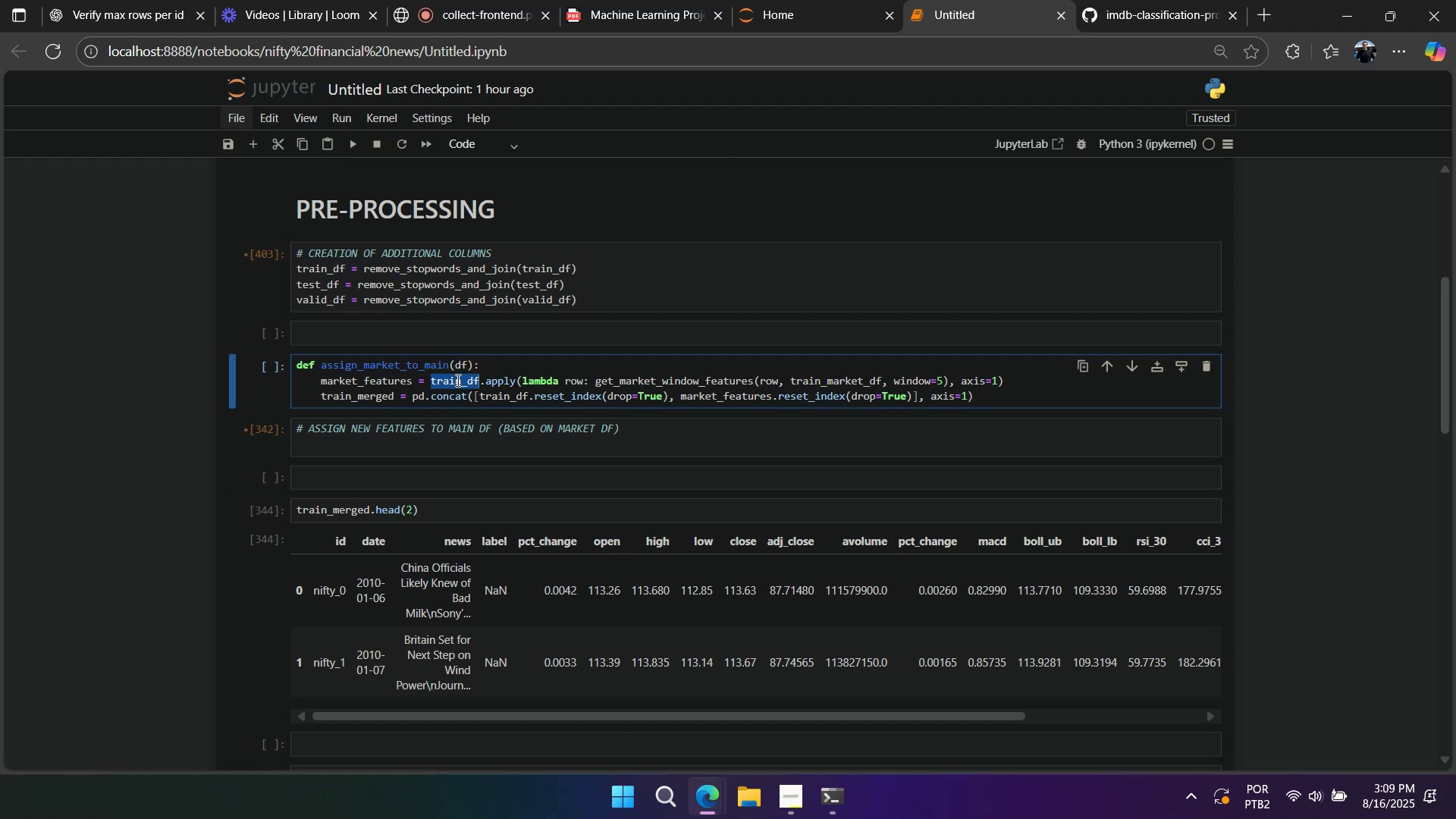 
triple_click([457, 380])
 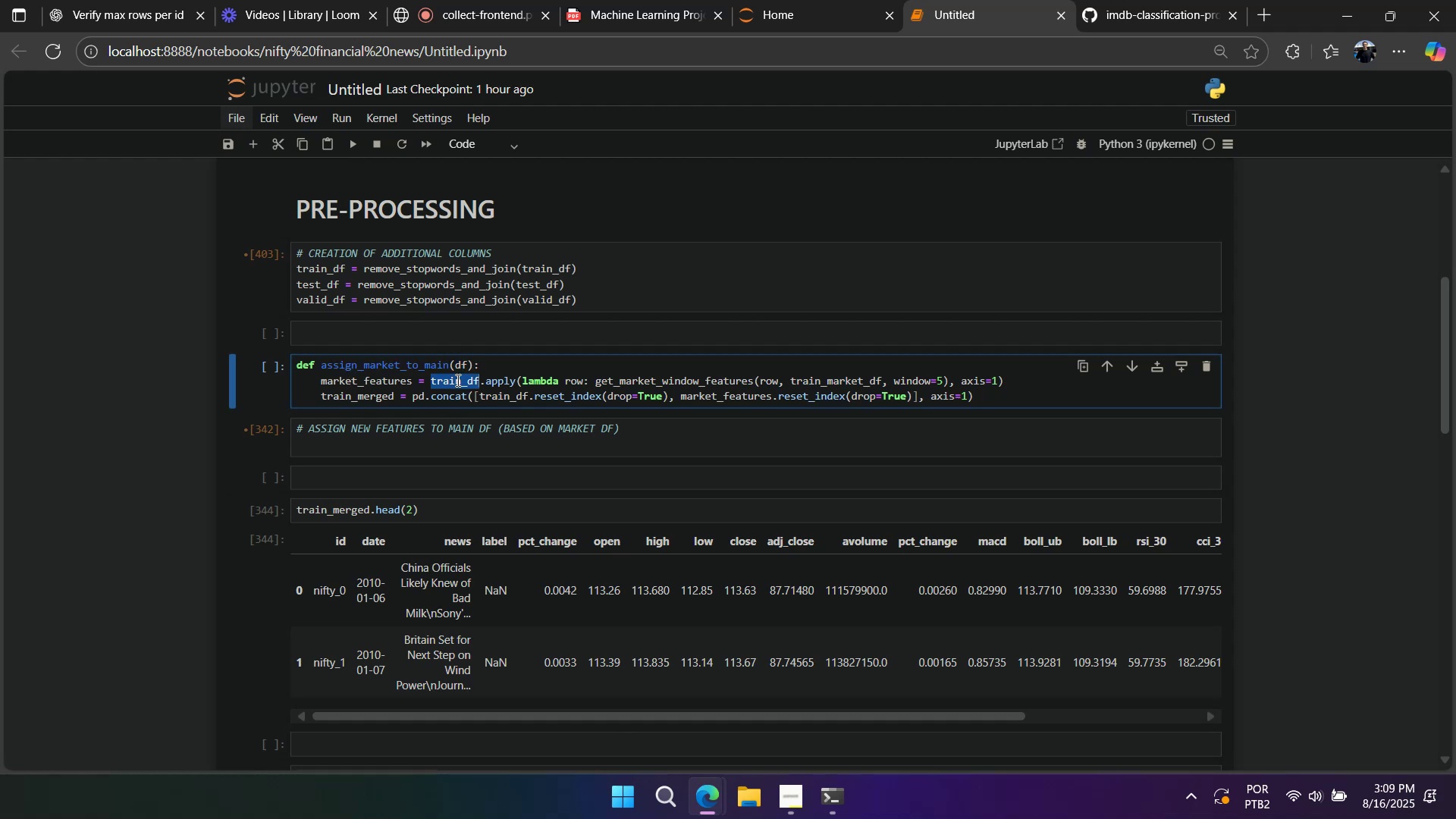 
key(Control+V)
 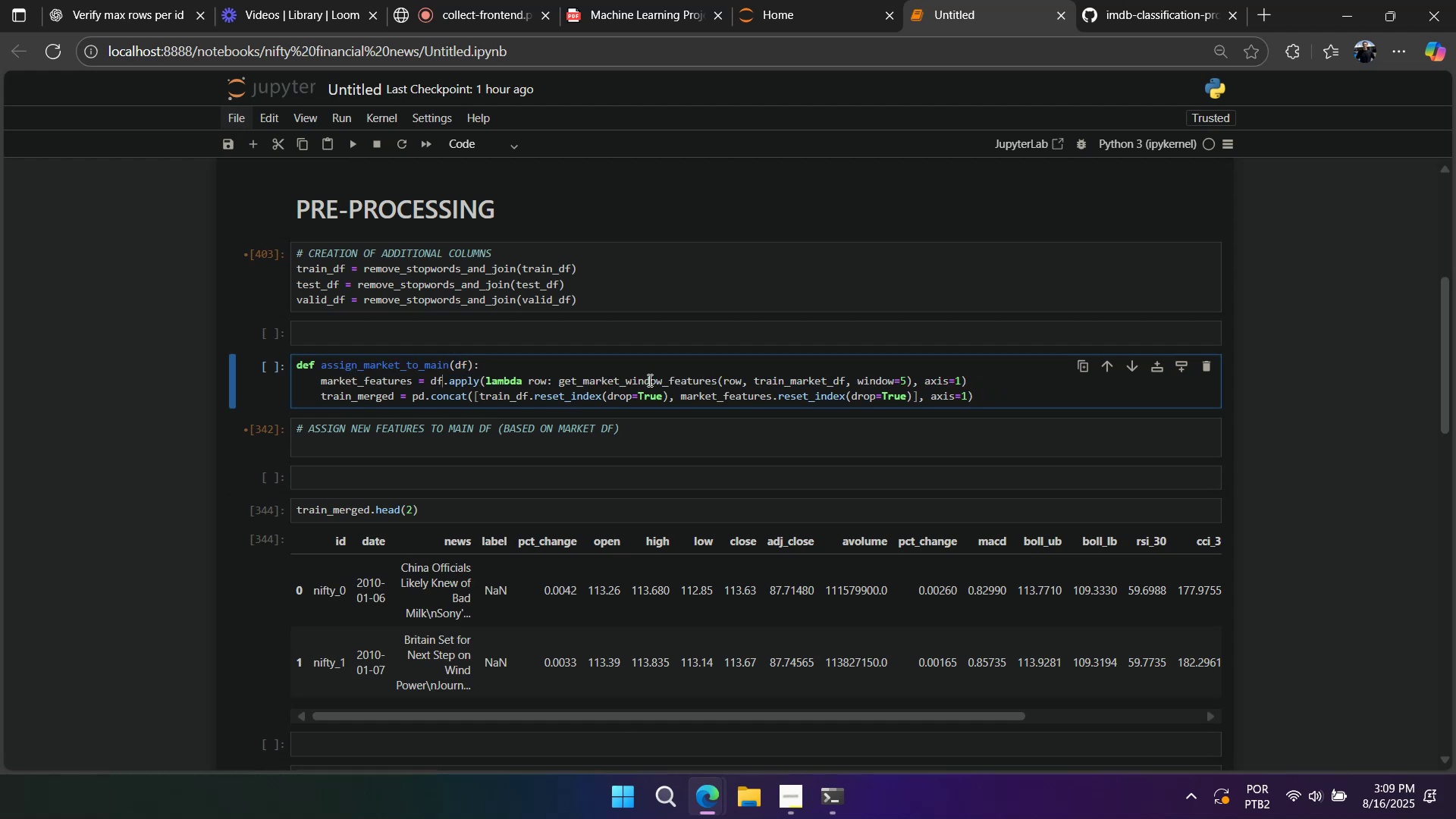 
double_click([613, 378])
 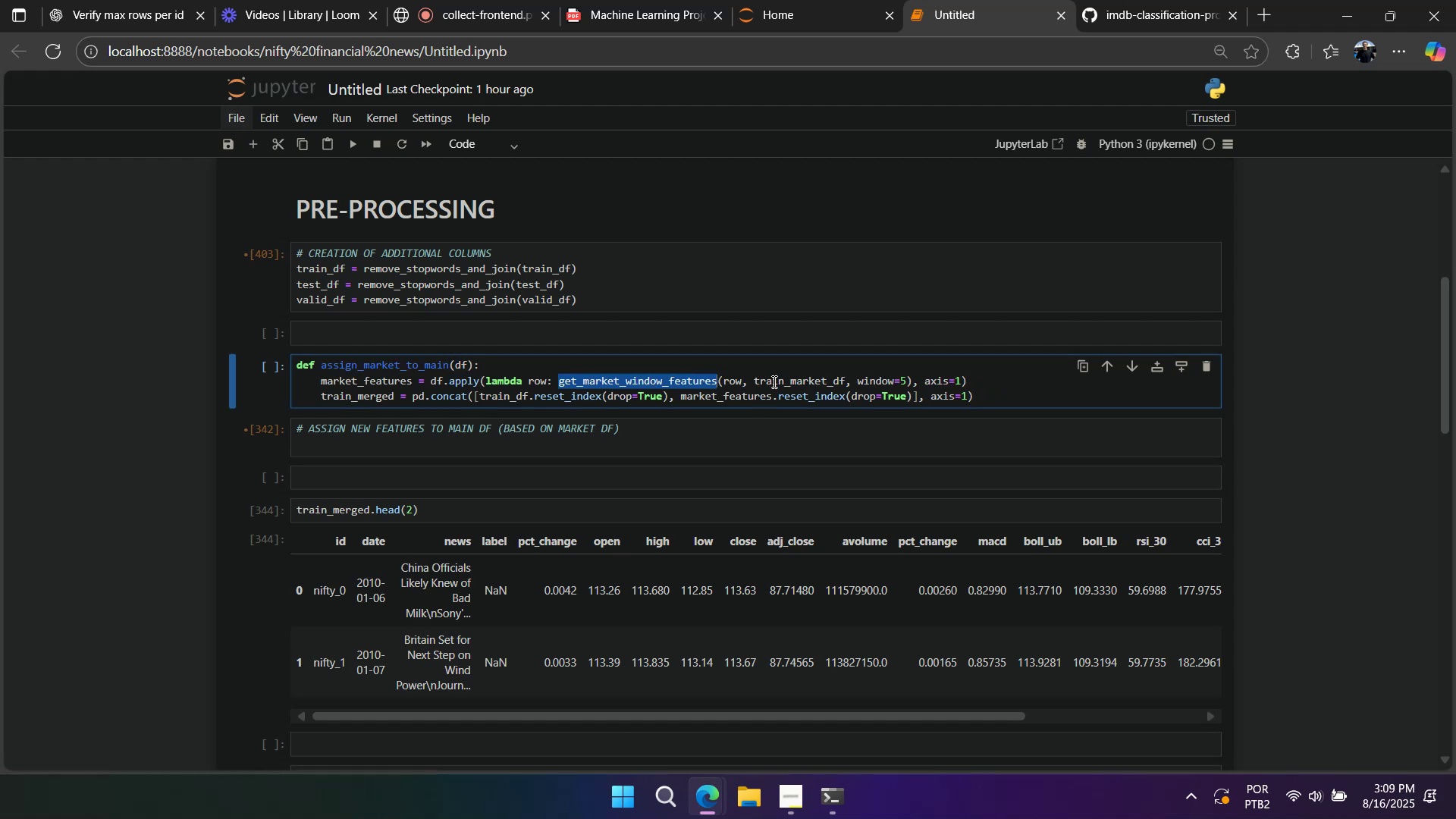 
double_click([783, 376])
 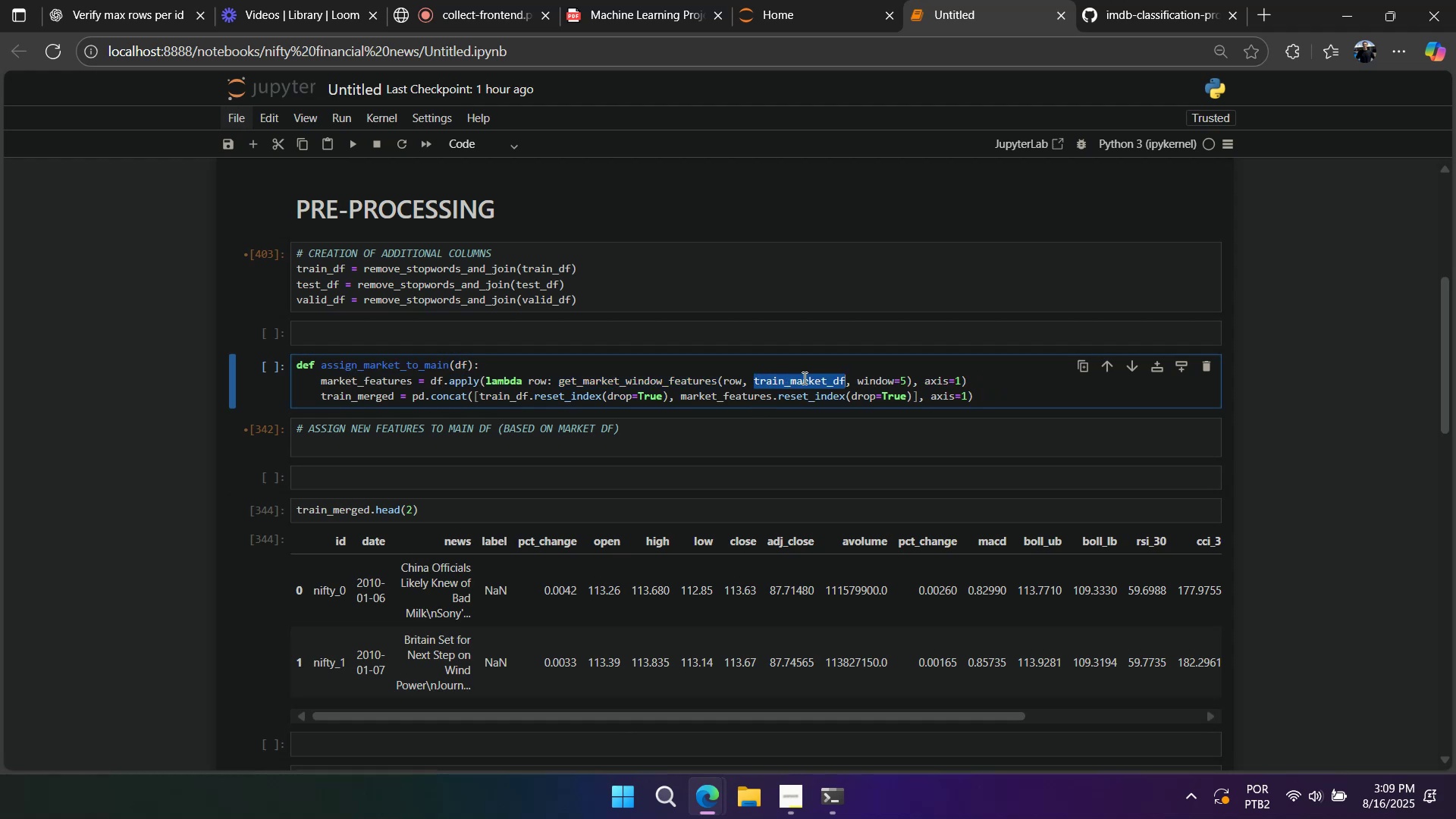 
key(Control+V)
 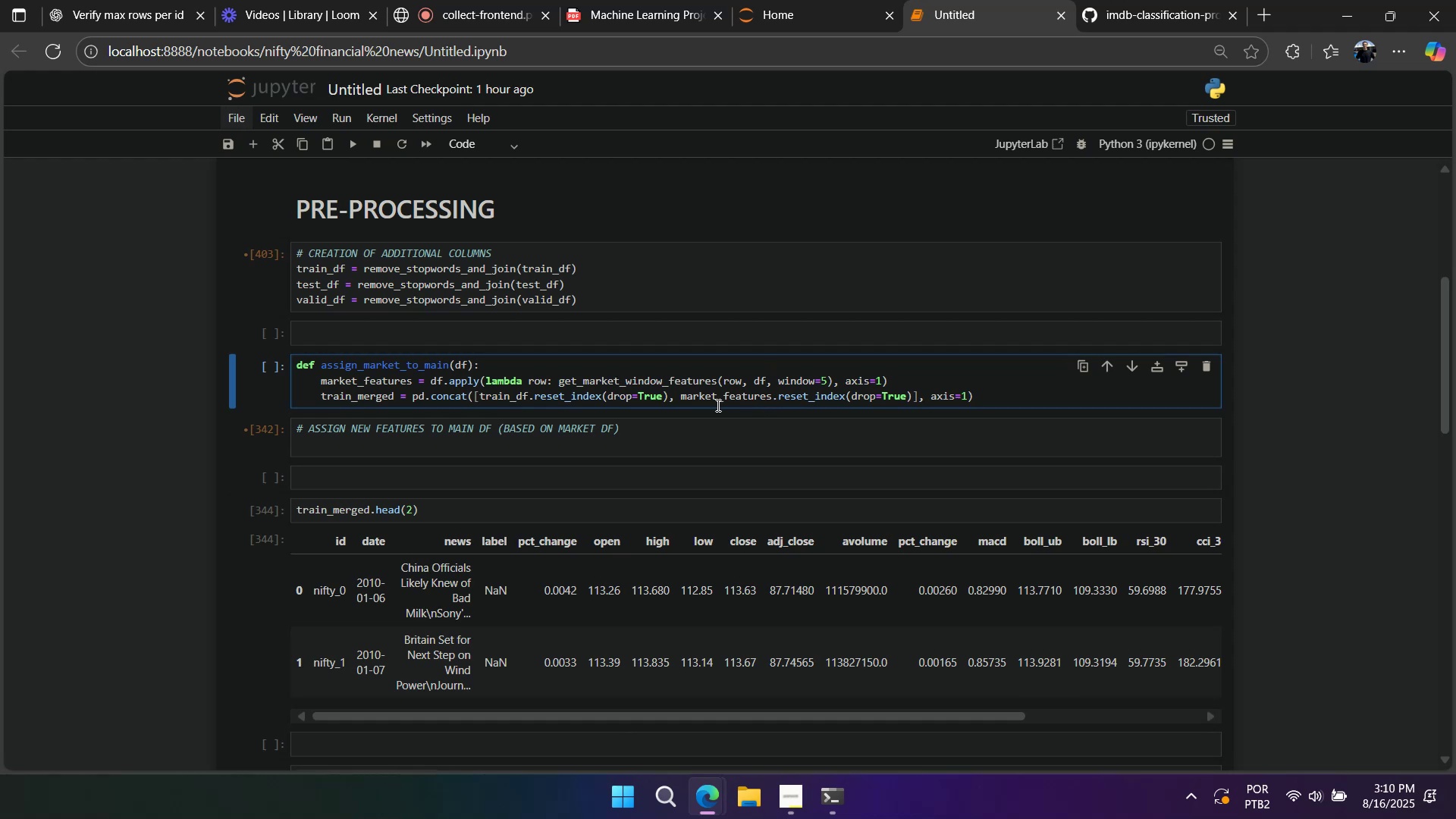 
wait(6.0)
 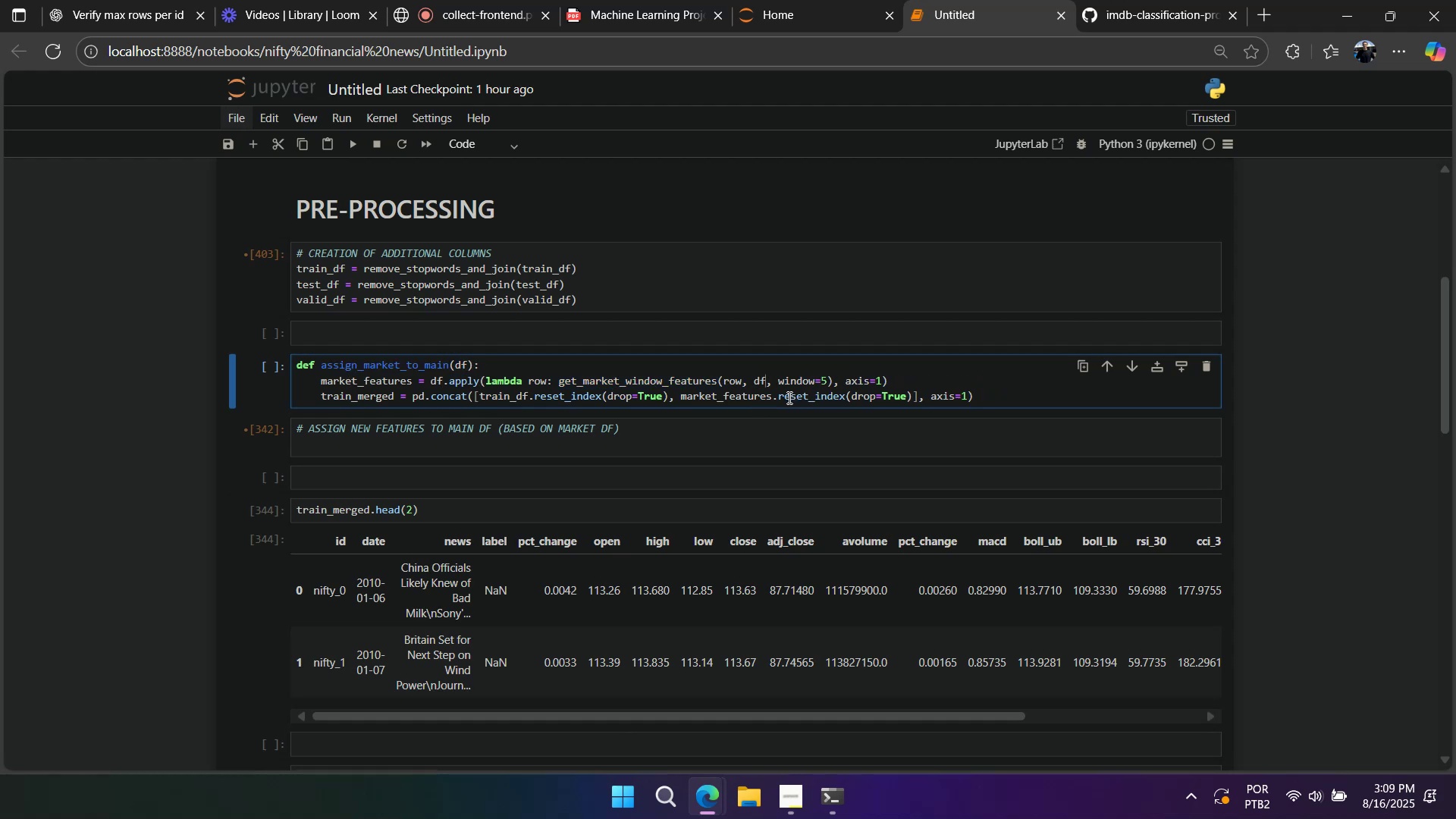 
double_click([494, 394])
 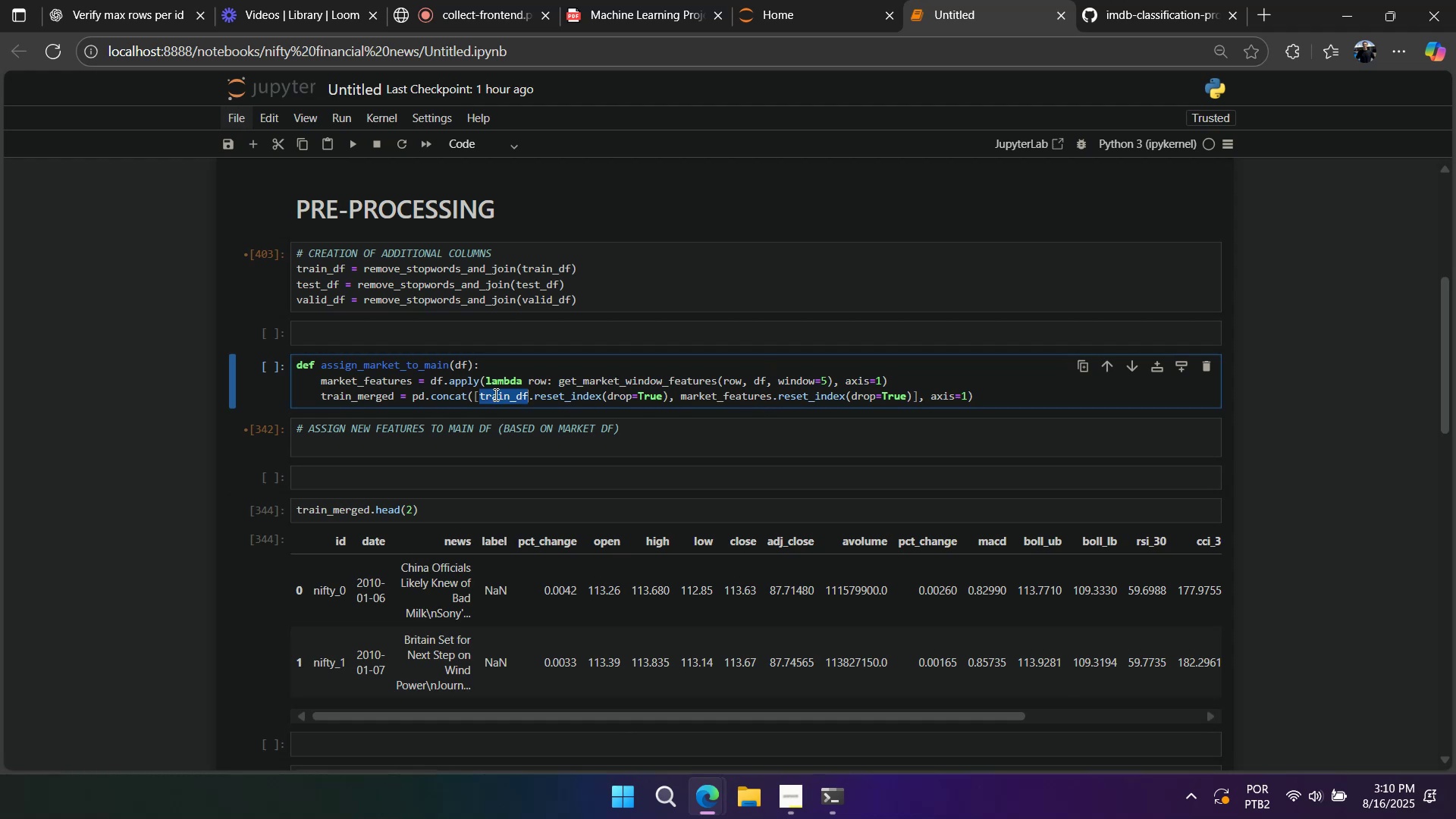 
key(Control+V)
 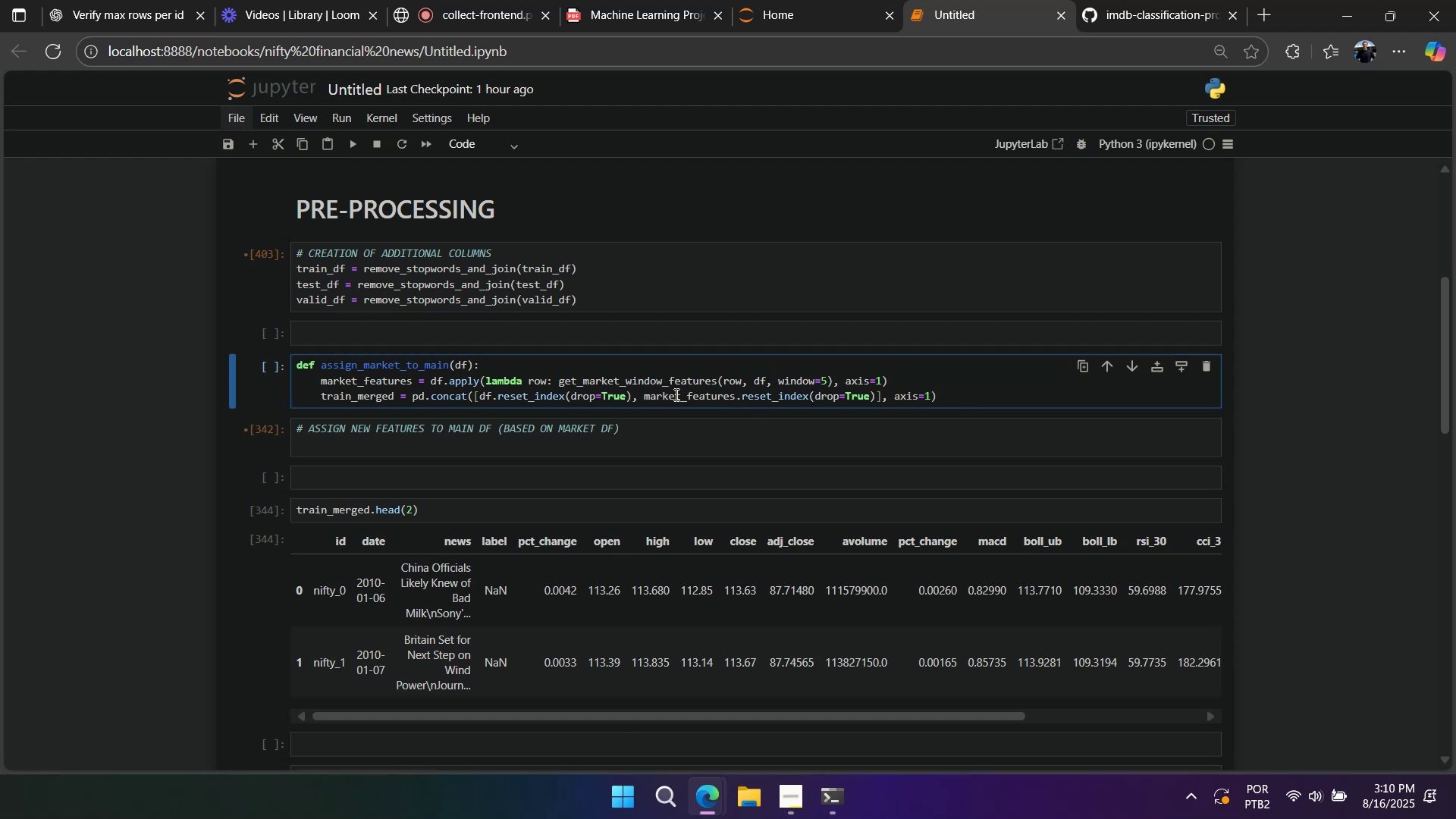 
double_click([675, 394])
 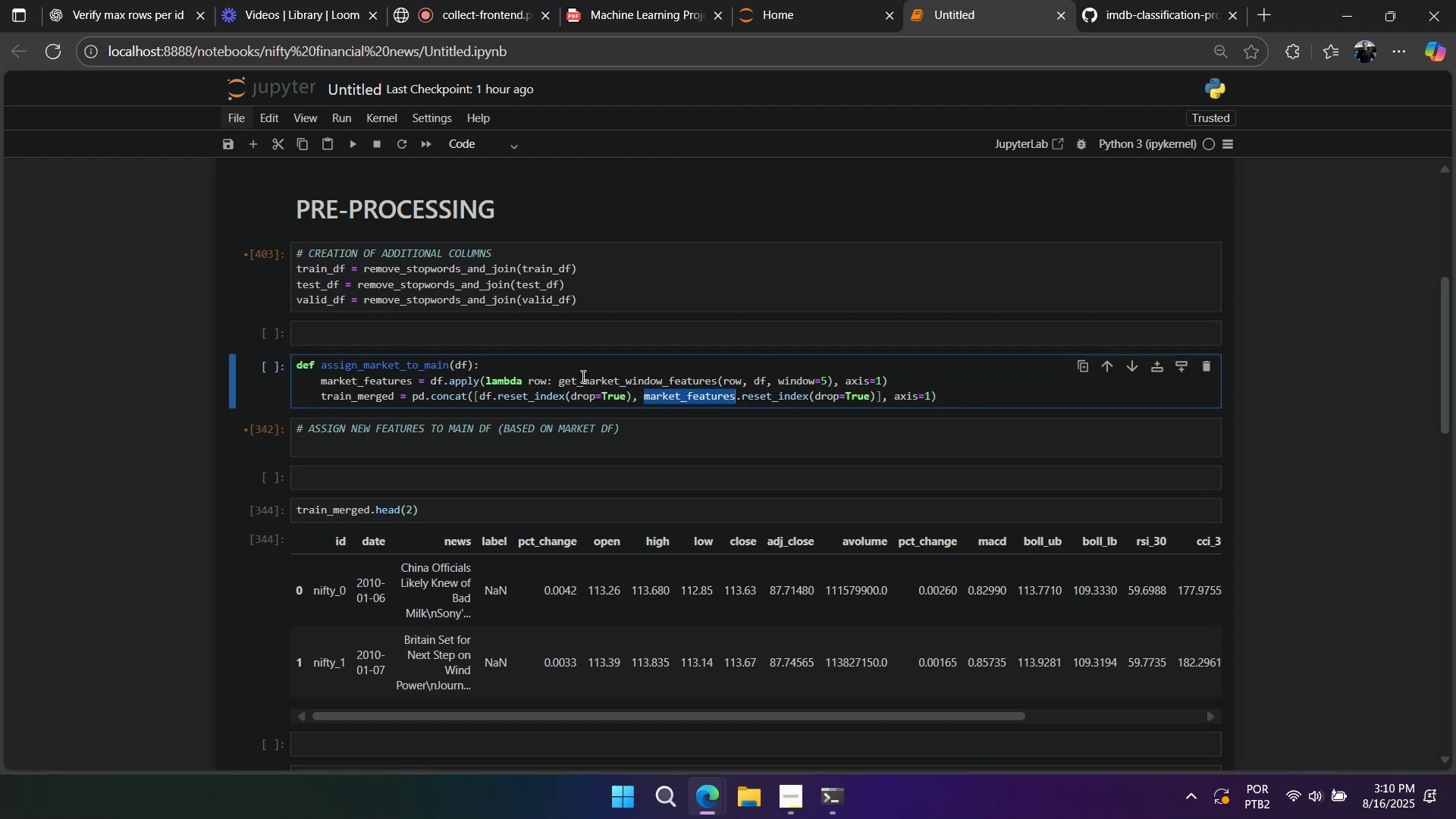 
double_click([582, 376])
 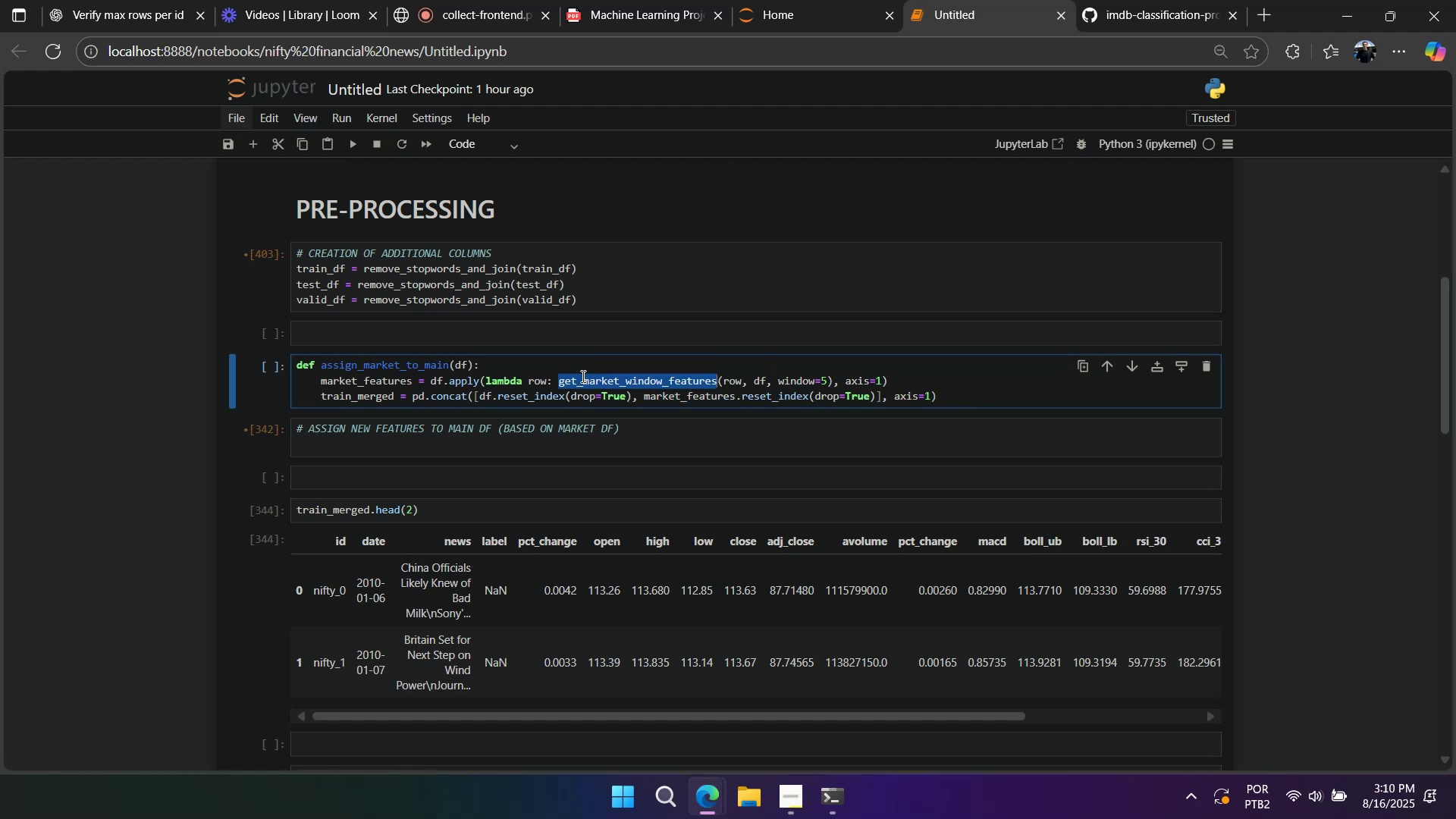 
key(Control+C)
 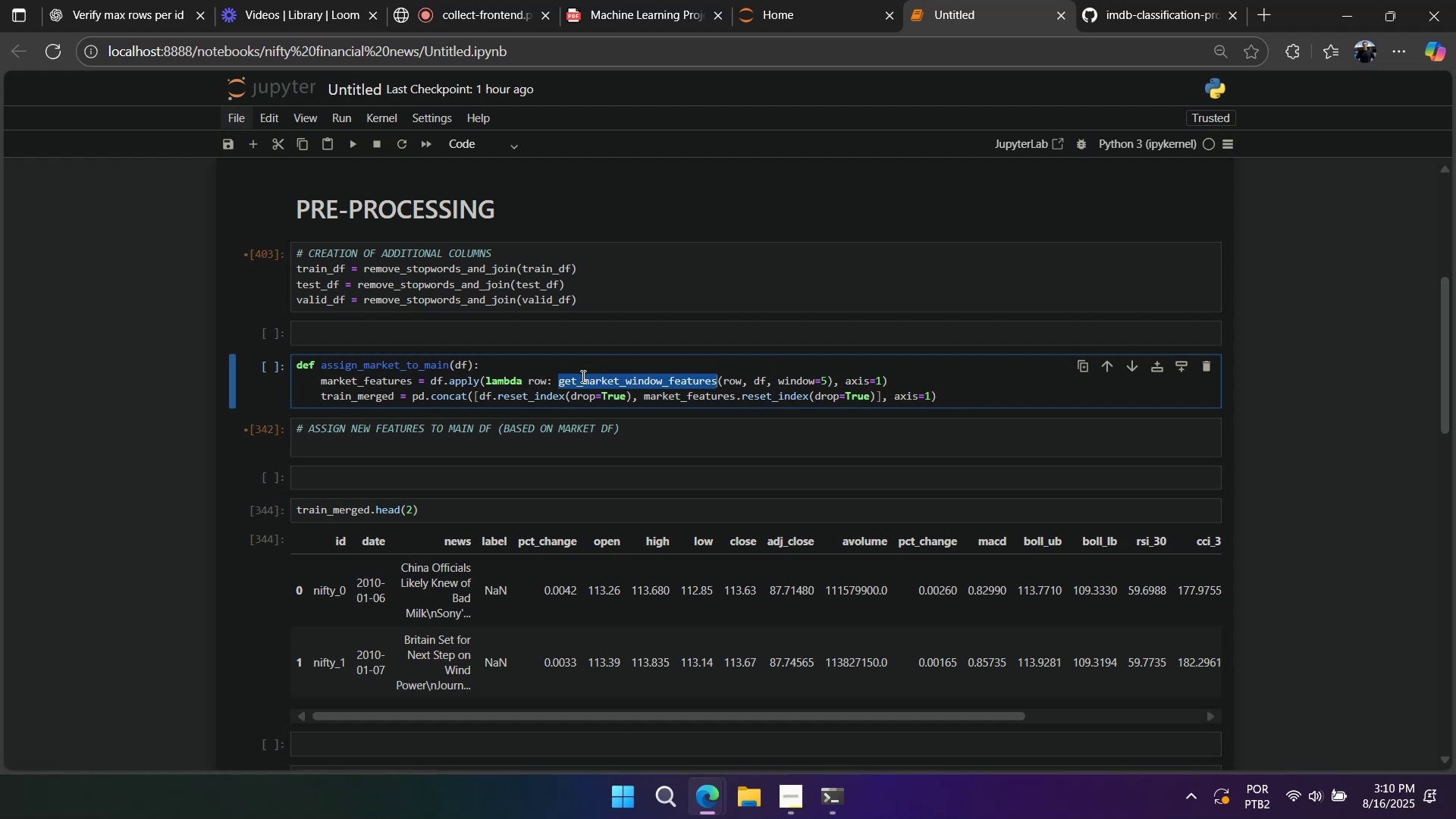 
key(Control+F)
 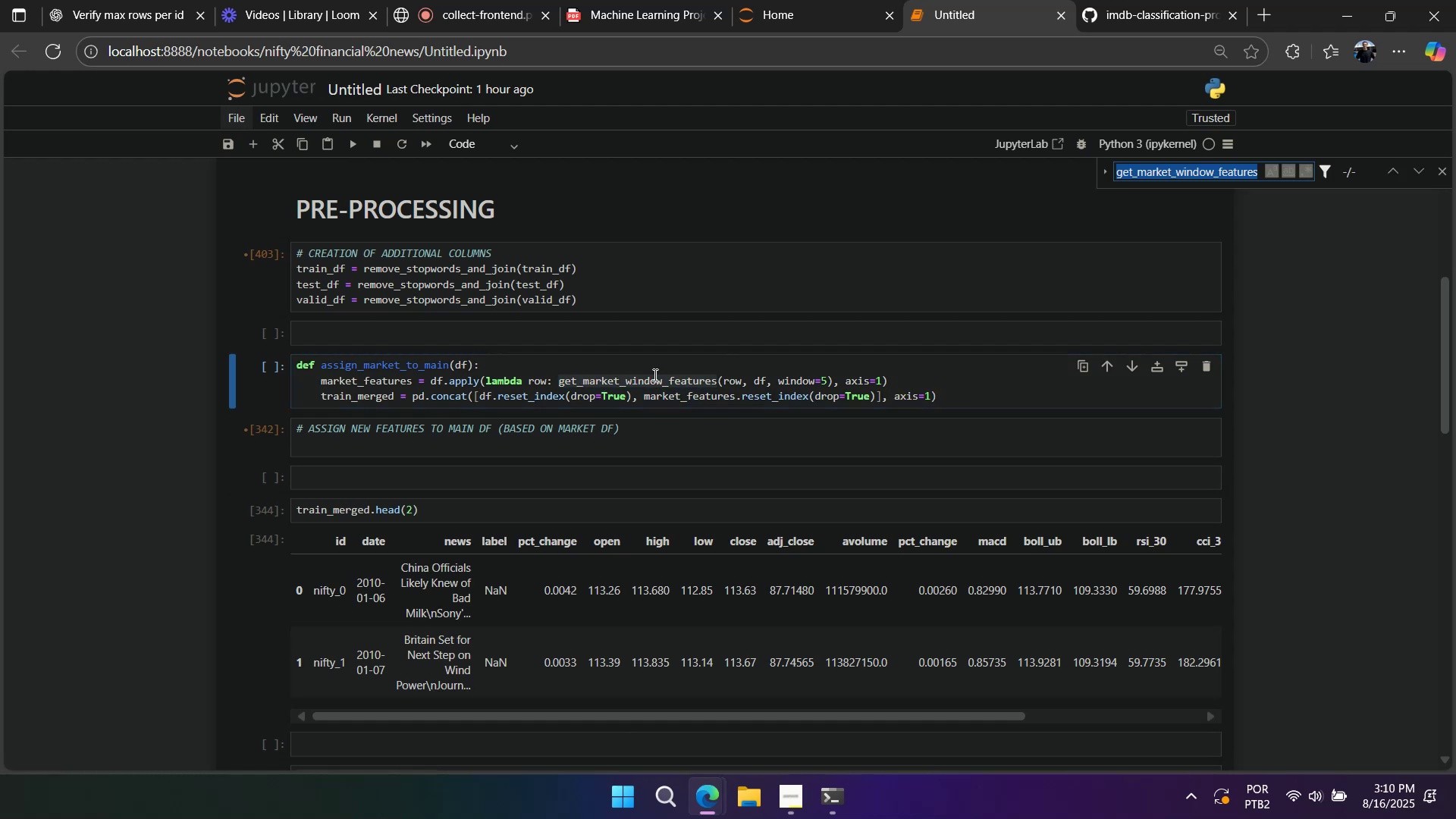 
key(Control+V)
 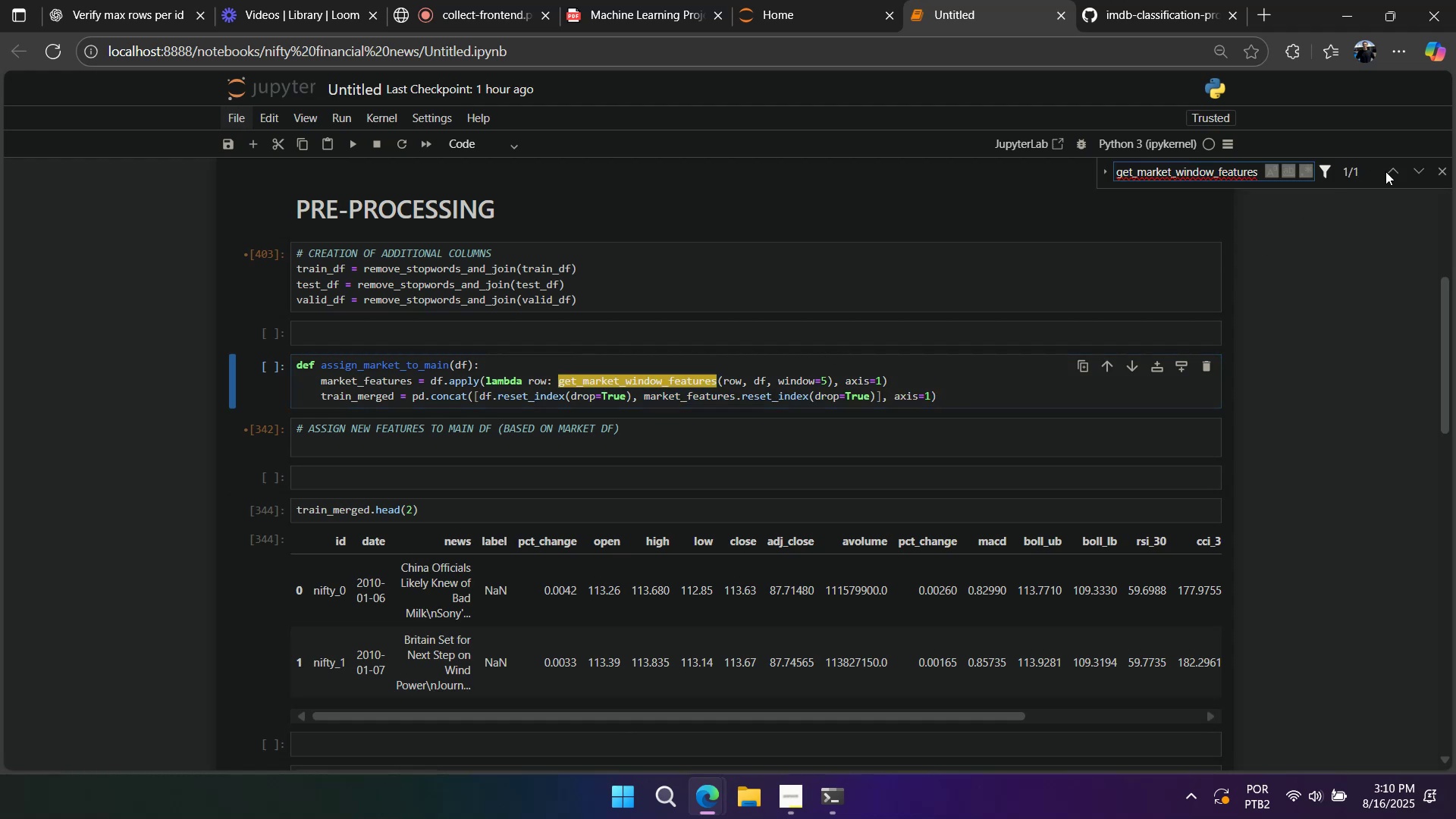 
left_click([1388, 172])
 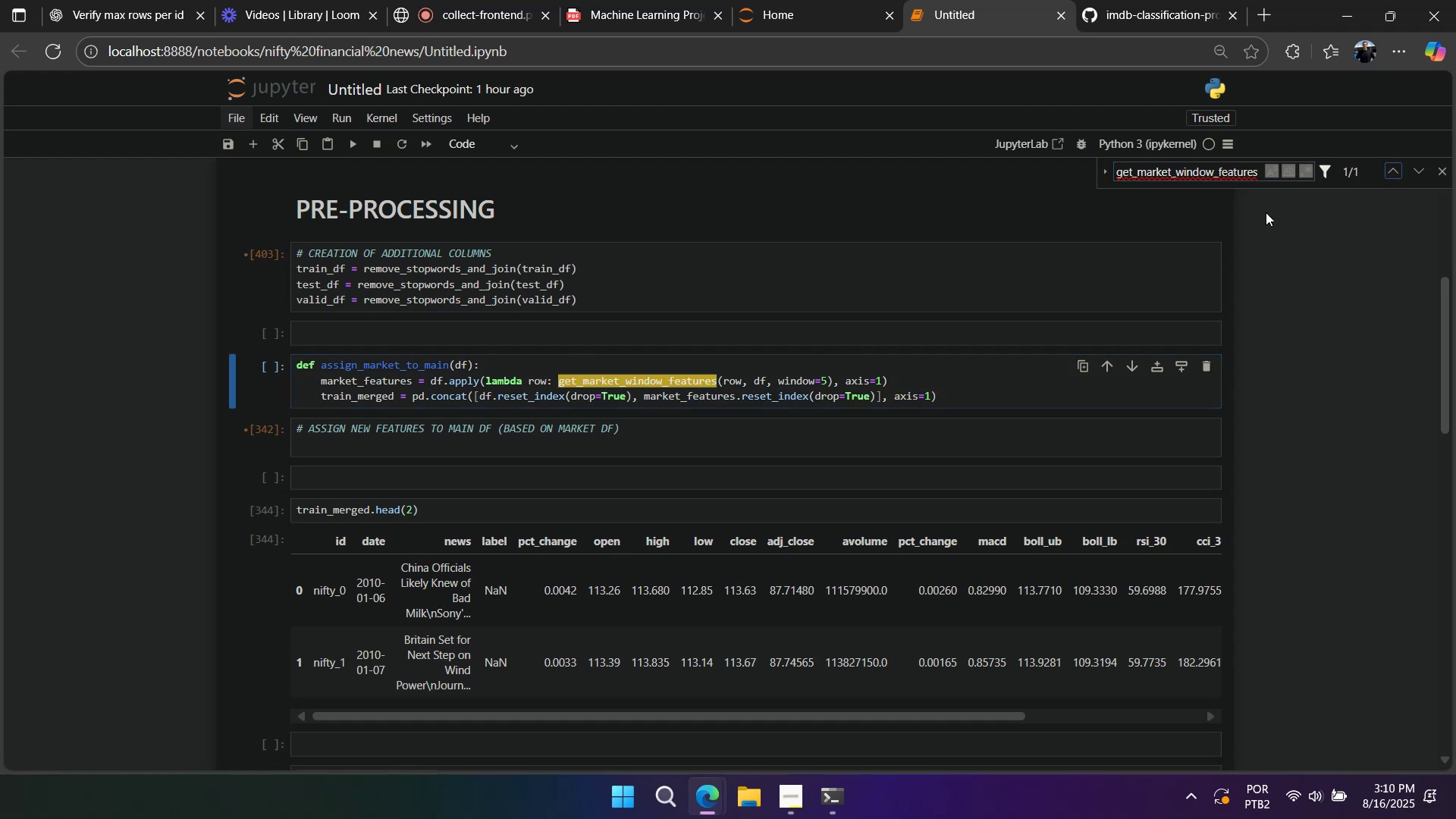 
scroll: coordinate [1388, 177], scroll_direction: up, amount: 14.0
 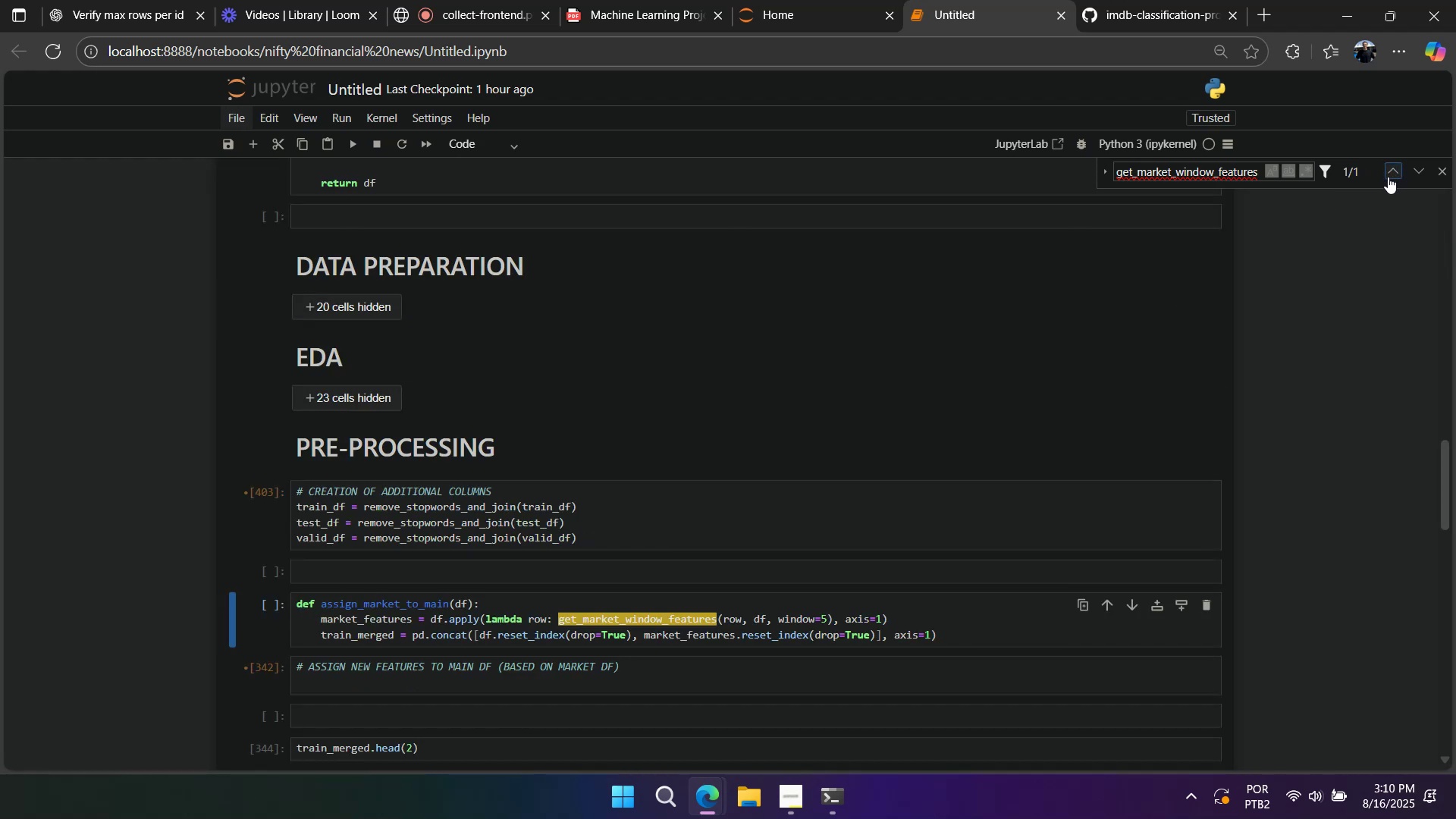 
left_click([1388, 177])
 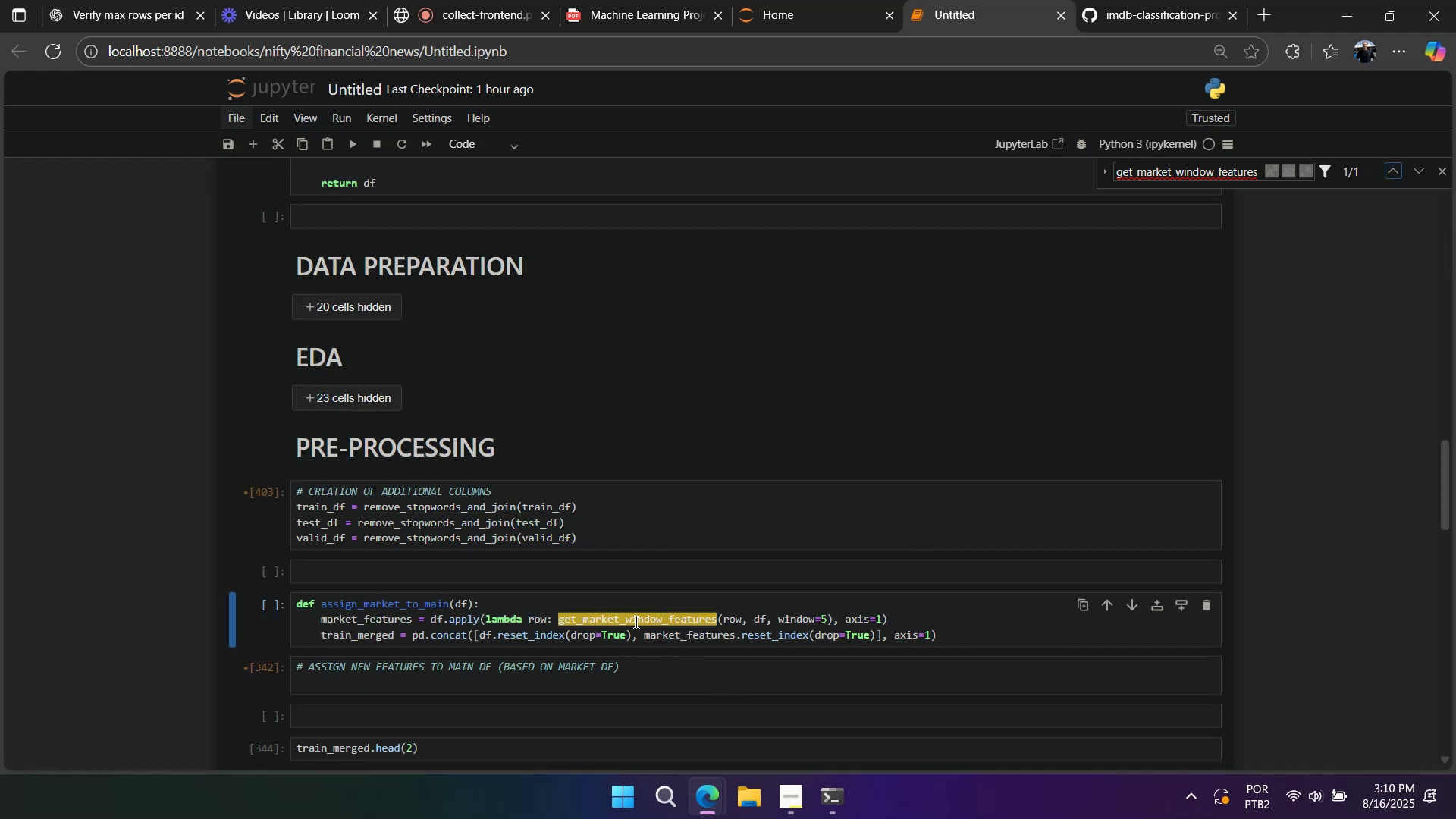 
double_click([636, 612])
 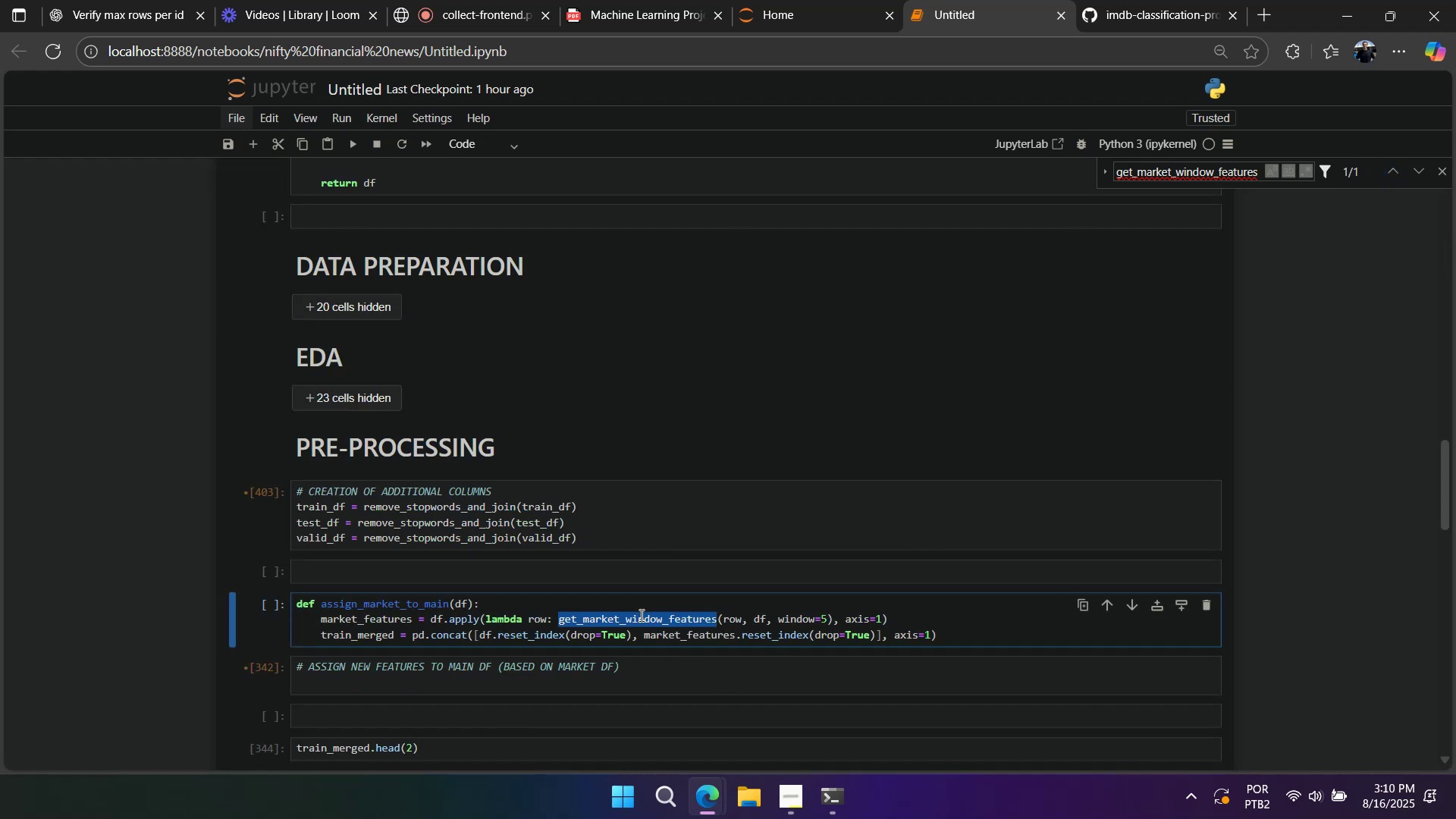 
key(Control+C)
 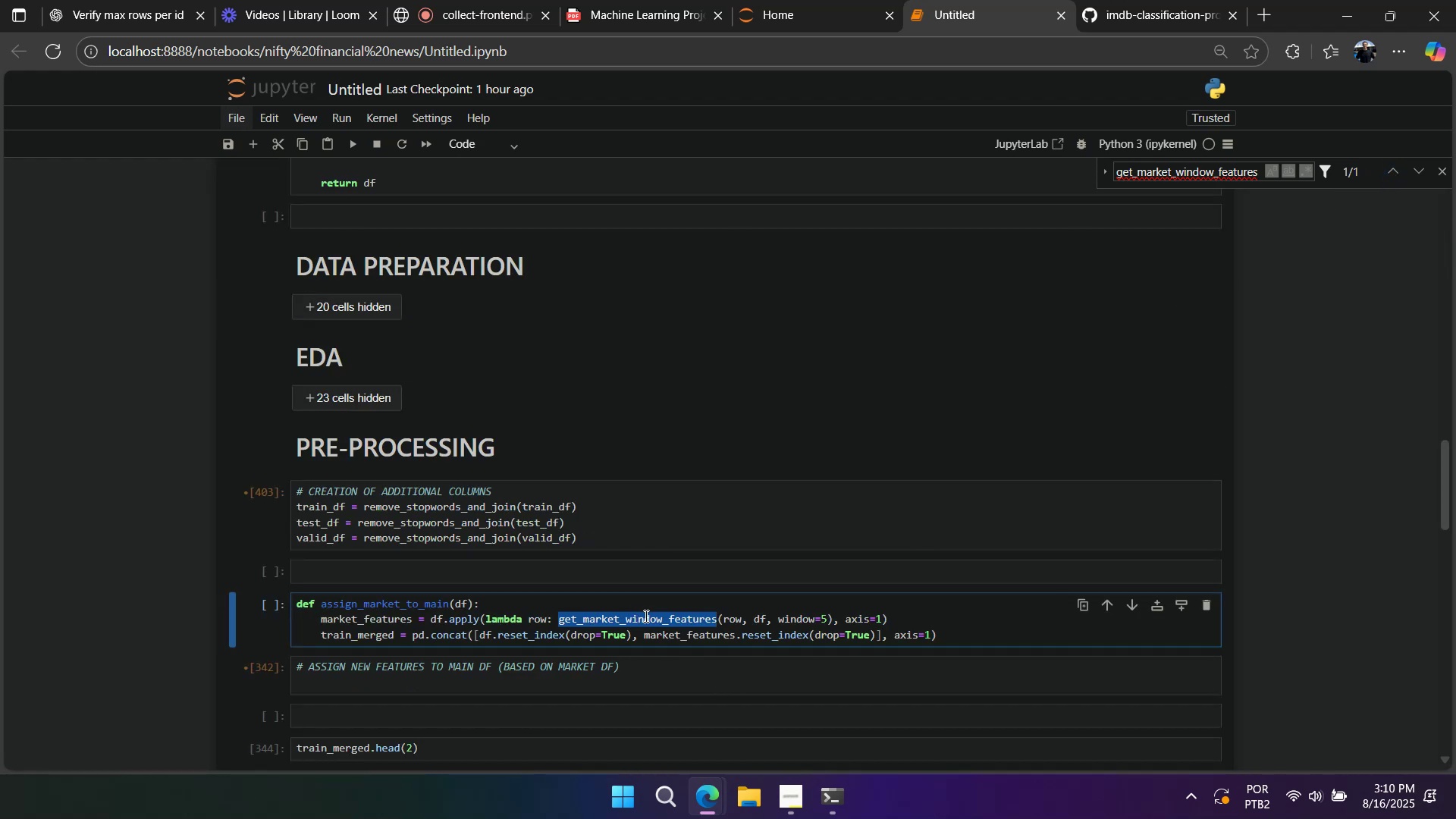 
key(Control+F)
 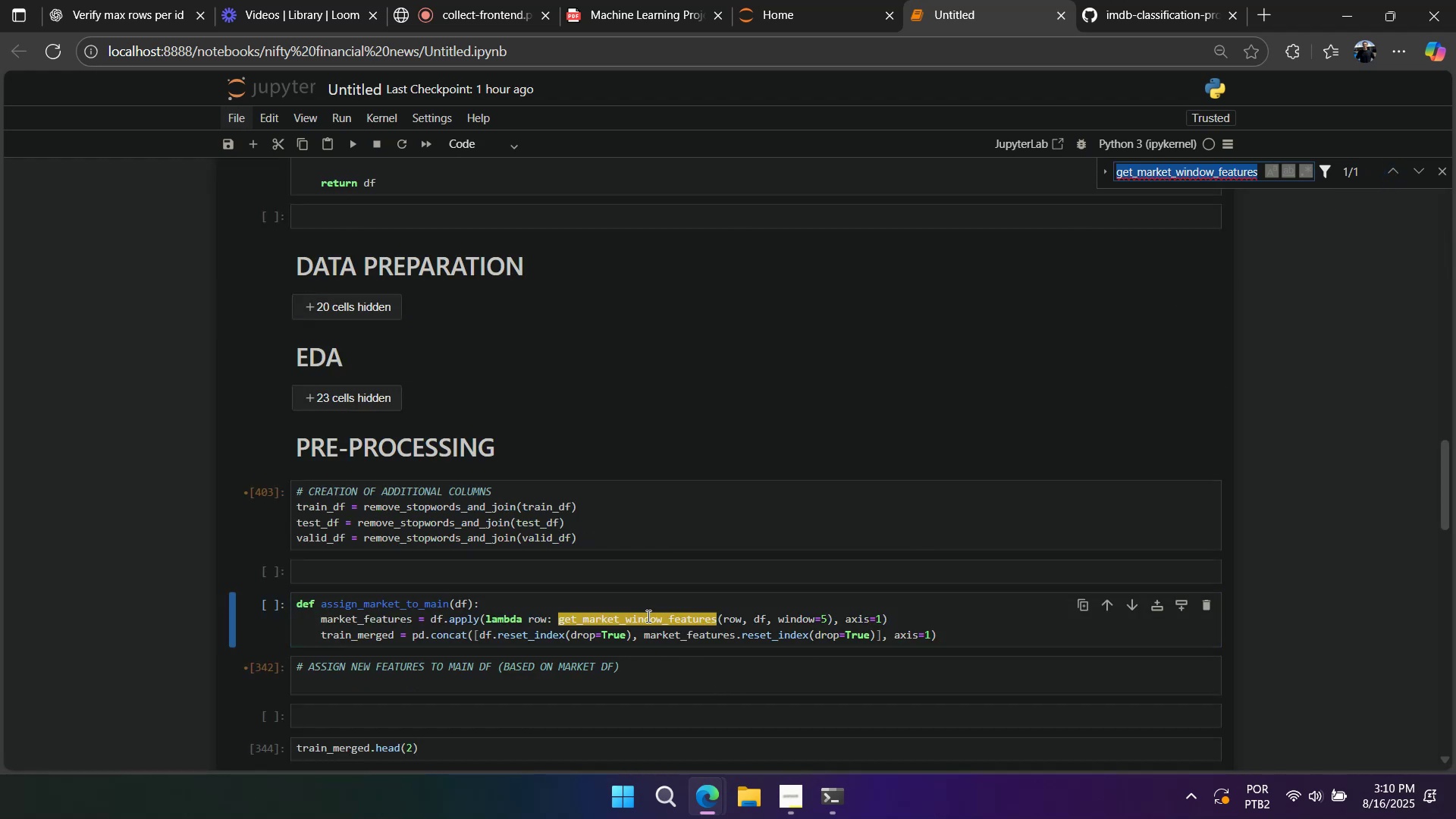 
key(Control+V)
 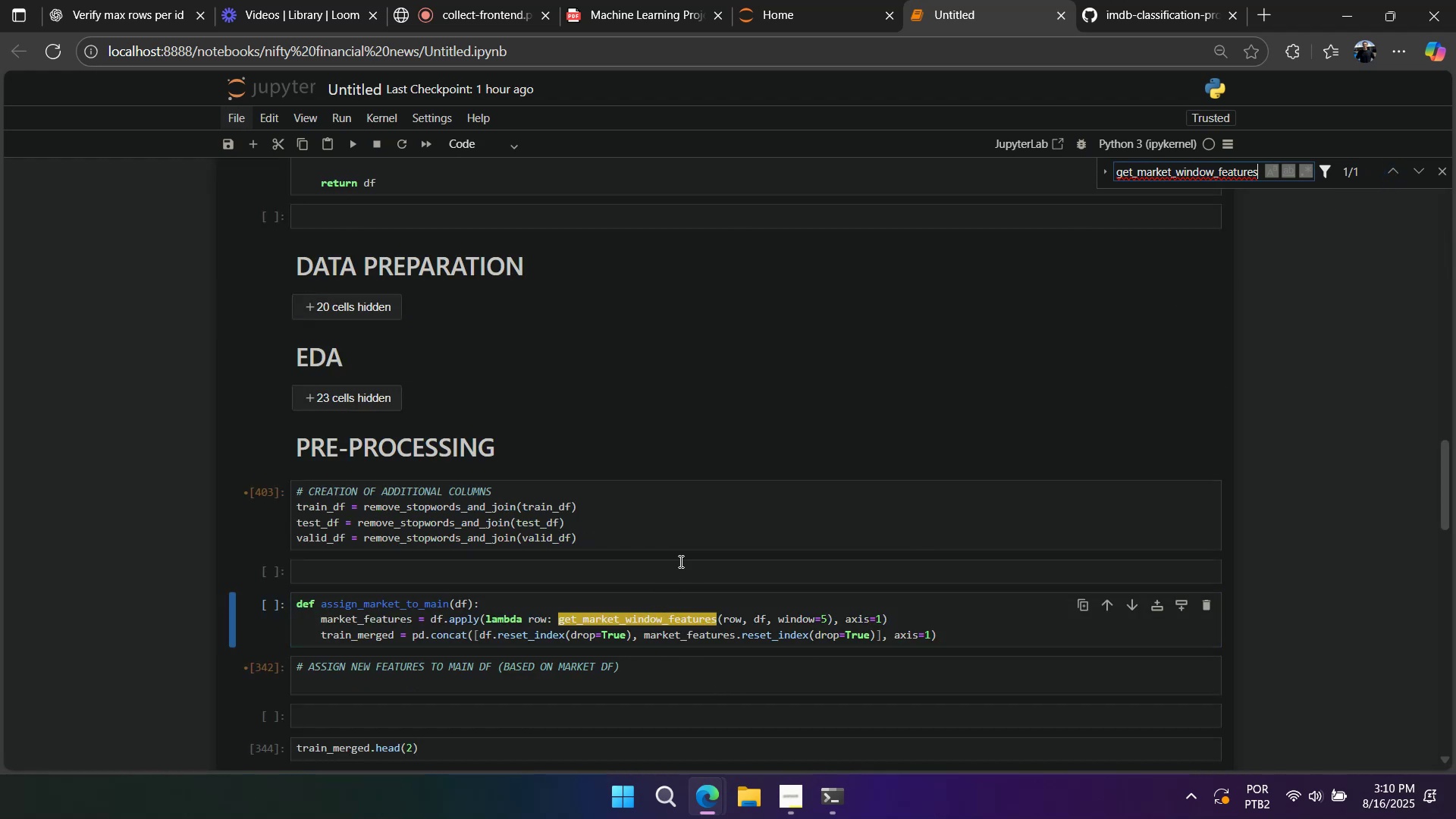 
scroll: coordinate [689, 511], scroll_direction: up, amount: 19.0
 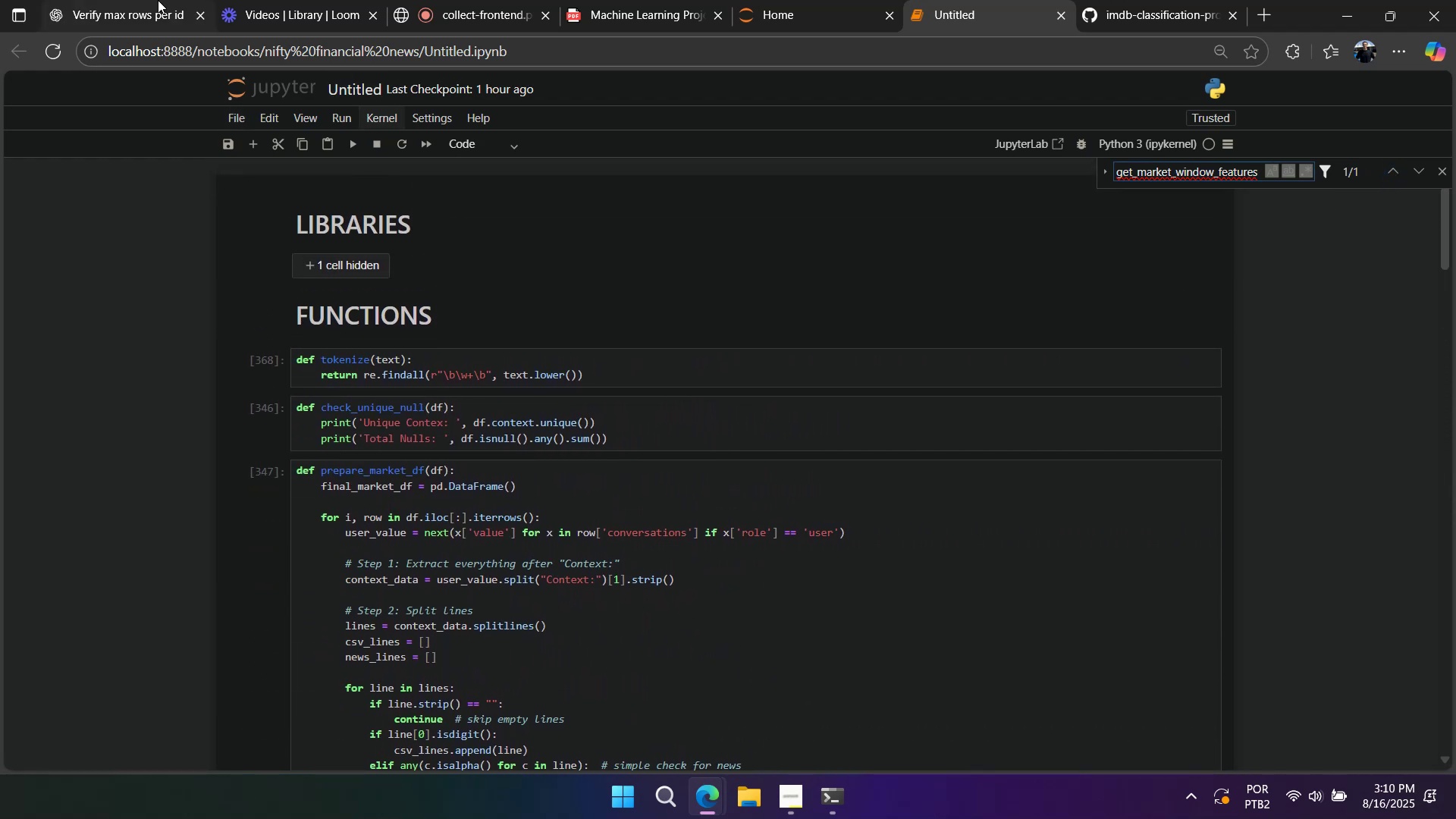 
left_click([158, 7])
 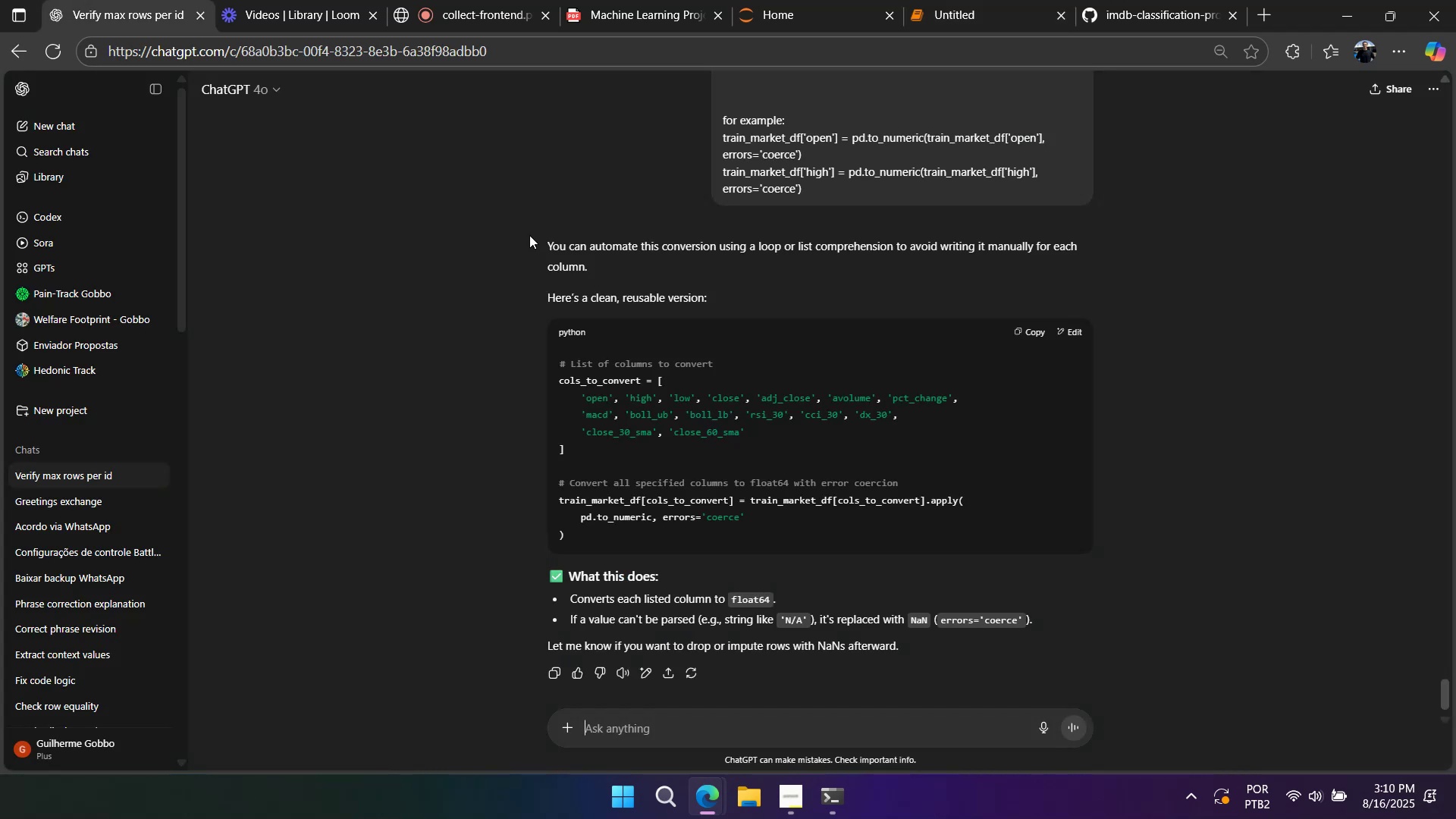 
left_click_drag(start_coordinate=[748, 355], to_coordinate=[752, 356])
 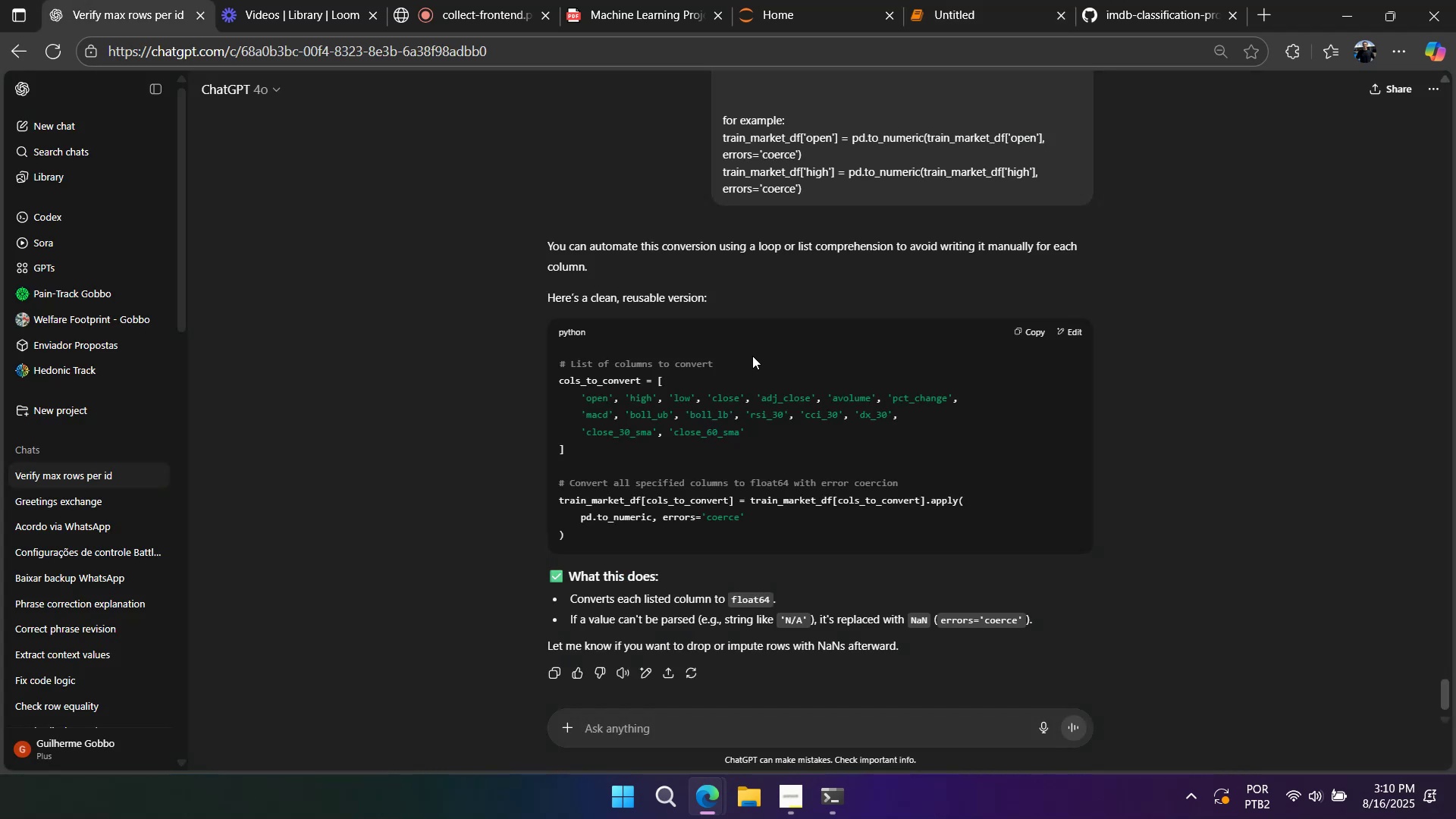 
key(Control+F)
 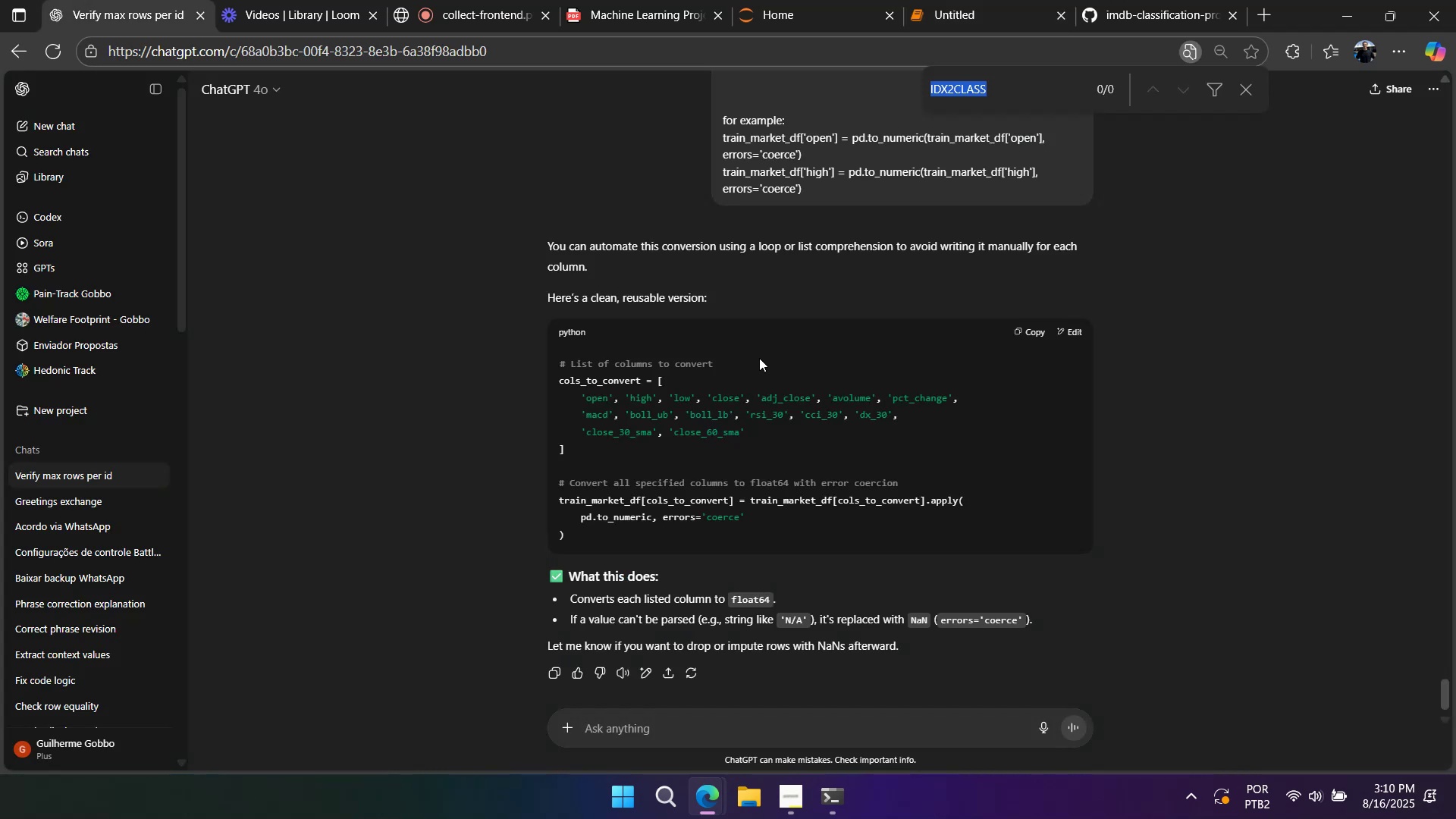 
key(Control+V)
 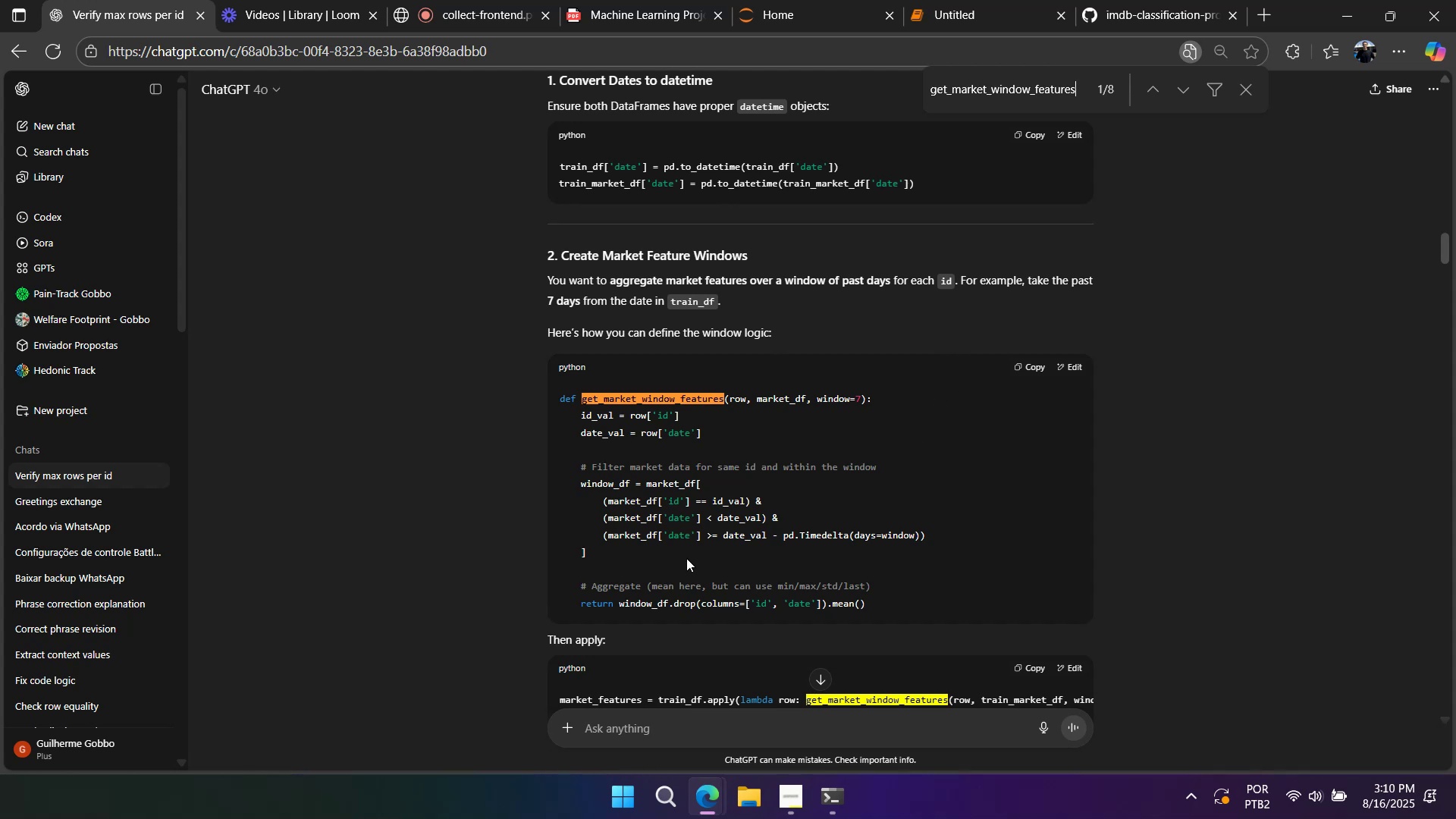 
scroll: coordinate [738, 533], scroll_direction: down, amount: 15.0
 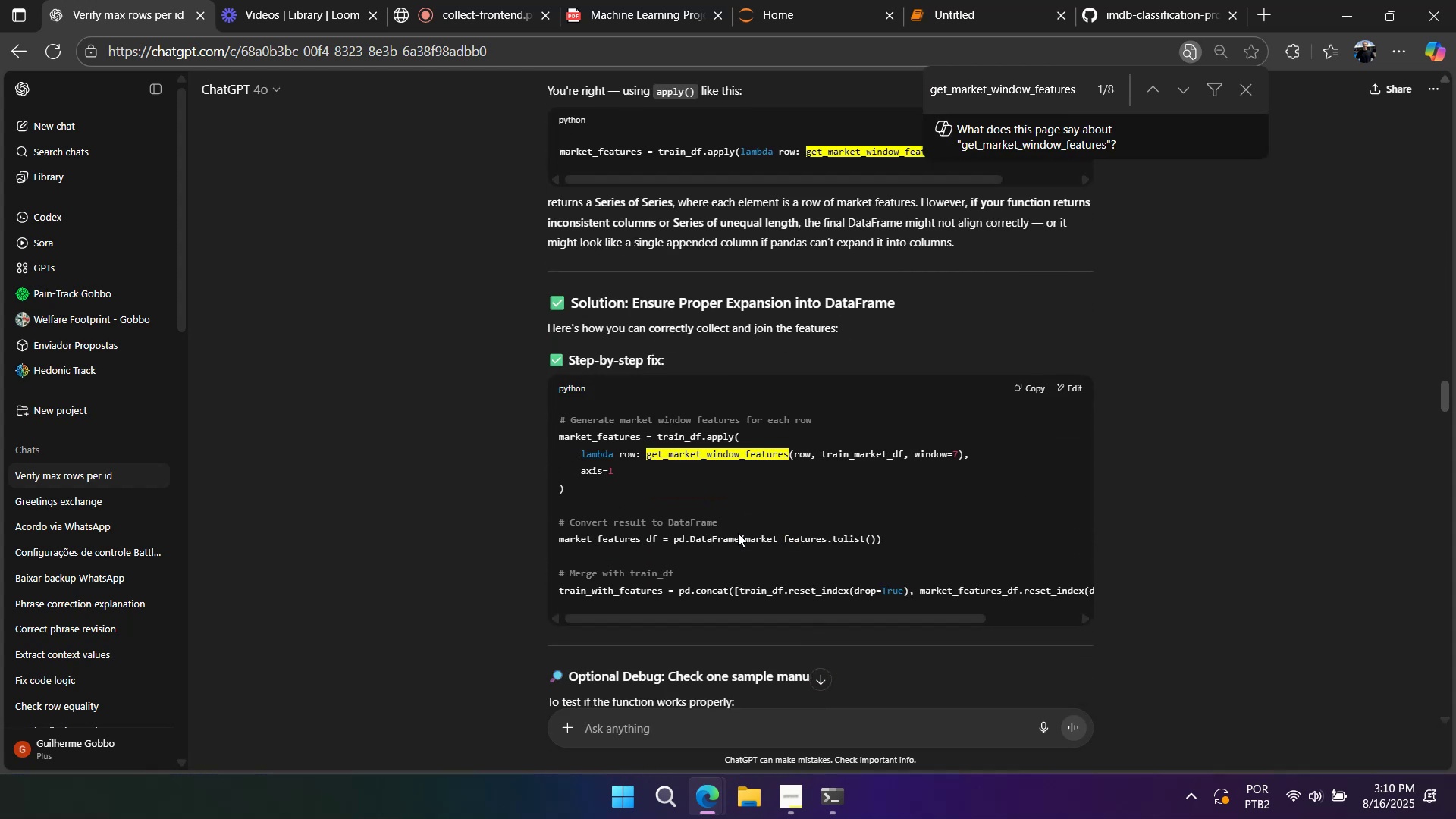 
scroll: coordinate [739, 531], scroll_direction: up, amount: 7.0
 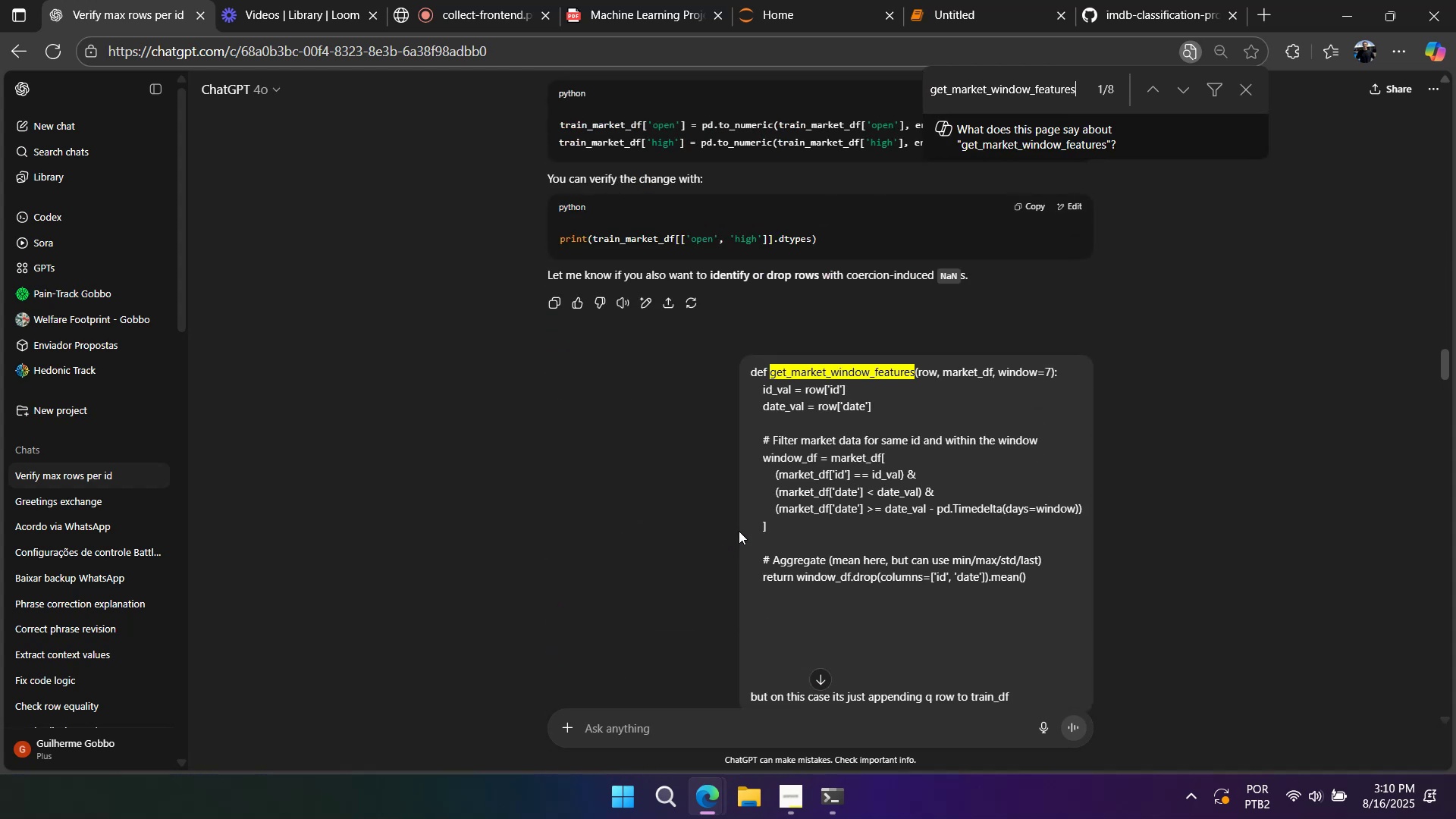 
scroll: coordinate [739, 526], scroll_direction: down, amount: 36.0
 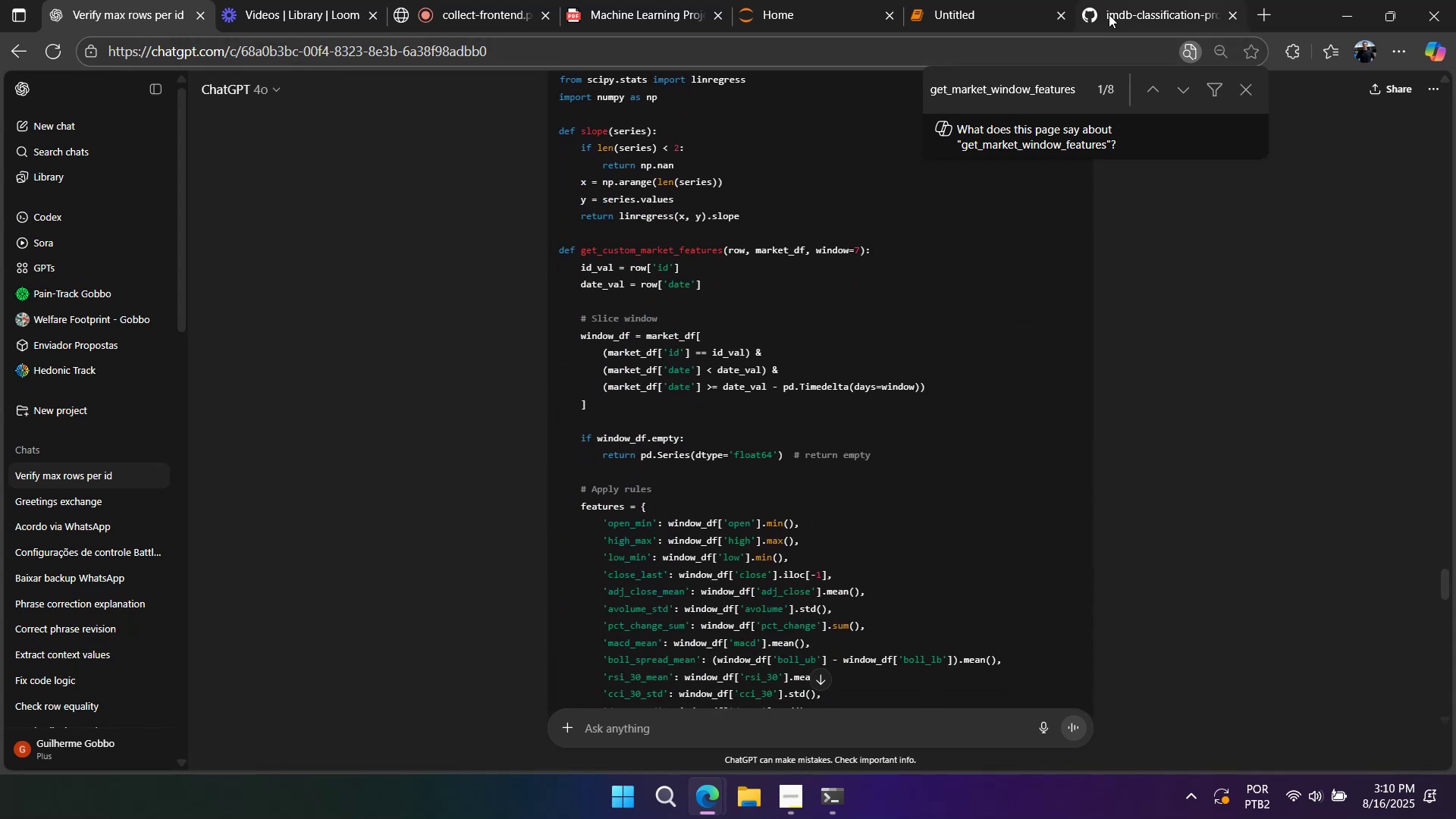 
left_click([1116, 8])
 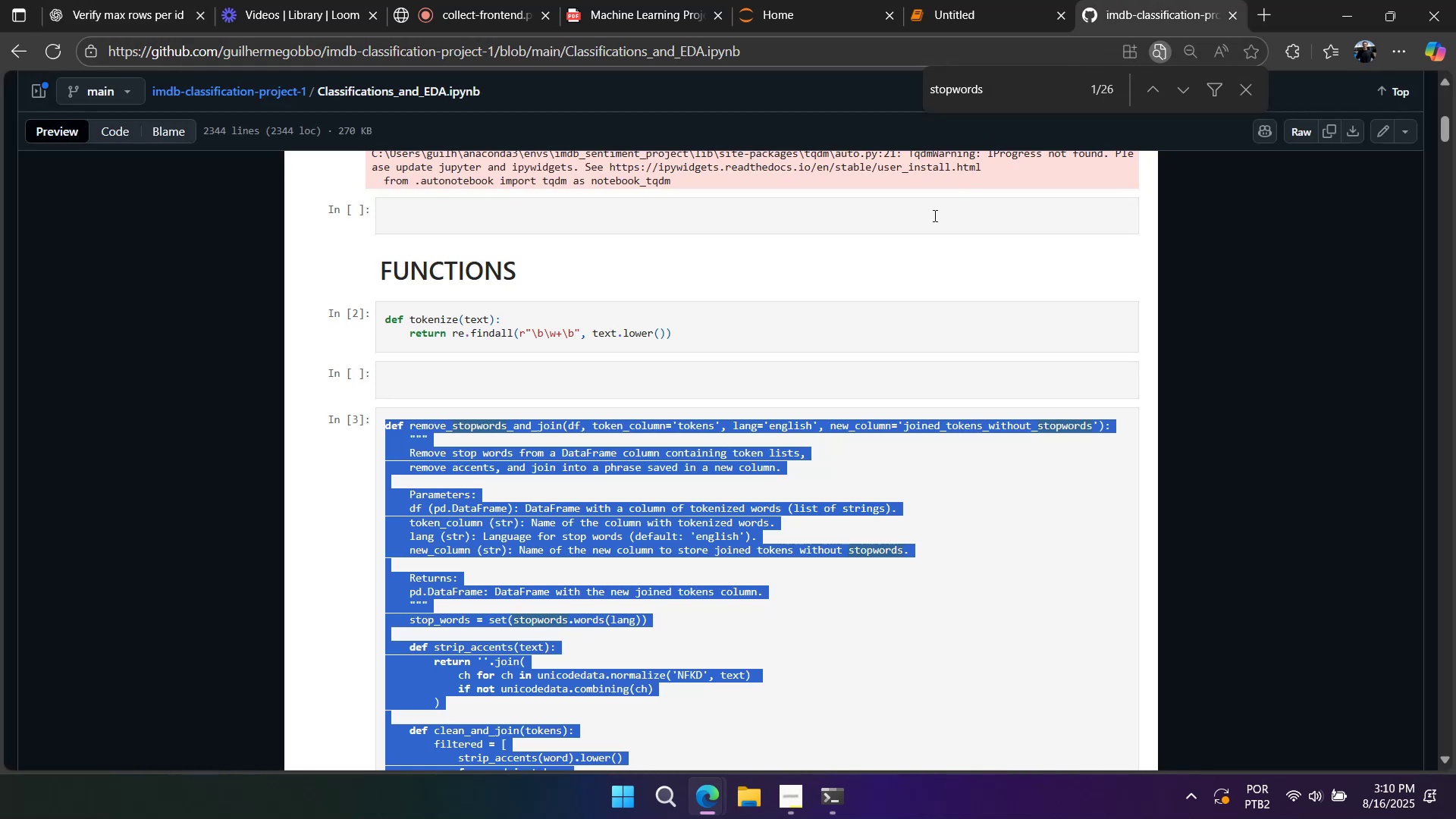 
scroll: coordinate [901, 274], scroll_direction: up, amount: 7.0
 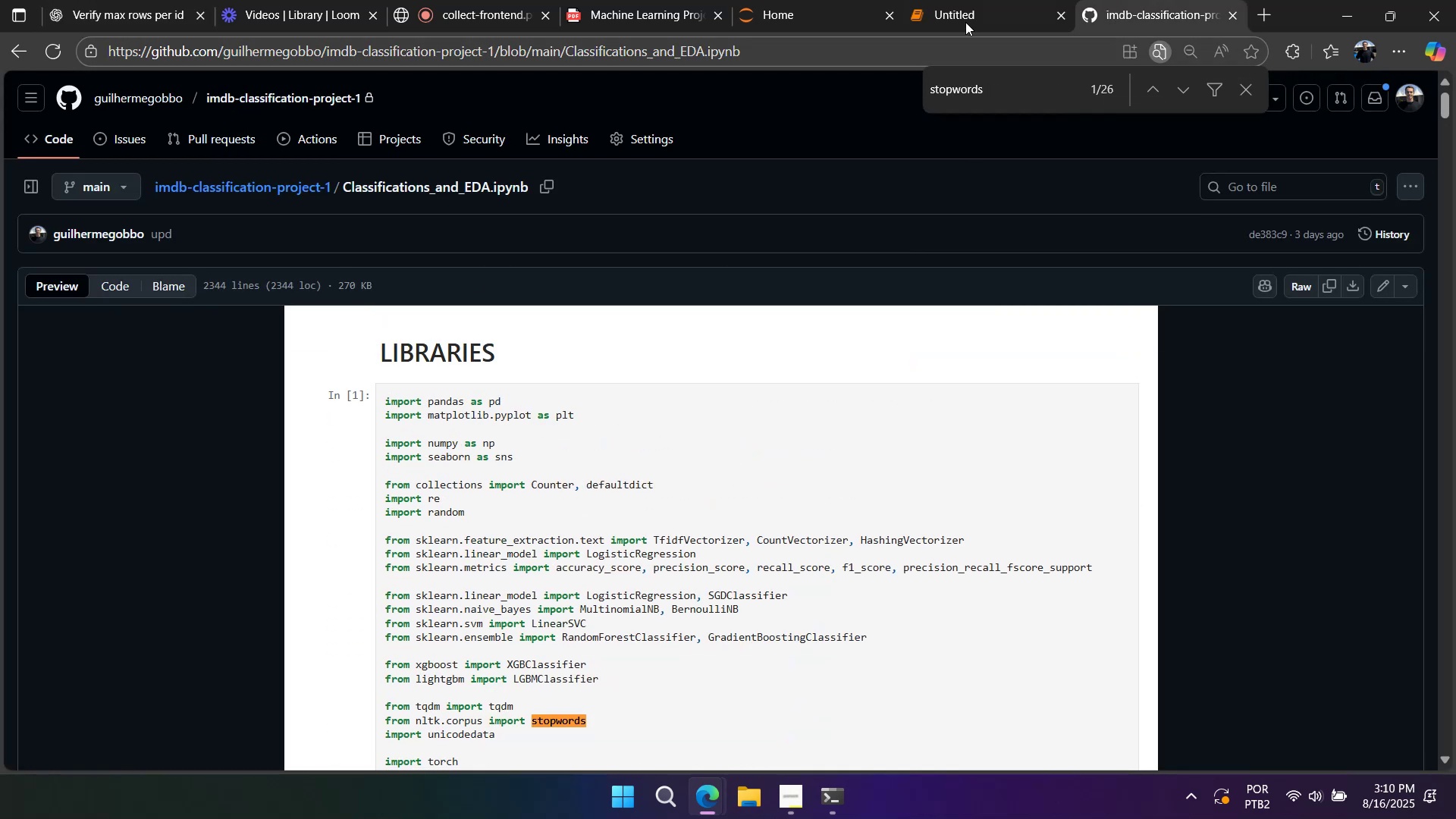 
left_click([965, 20])
 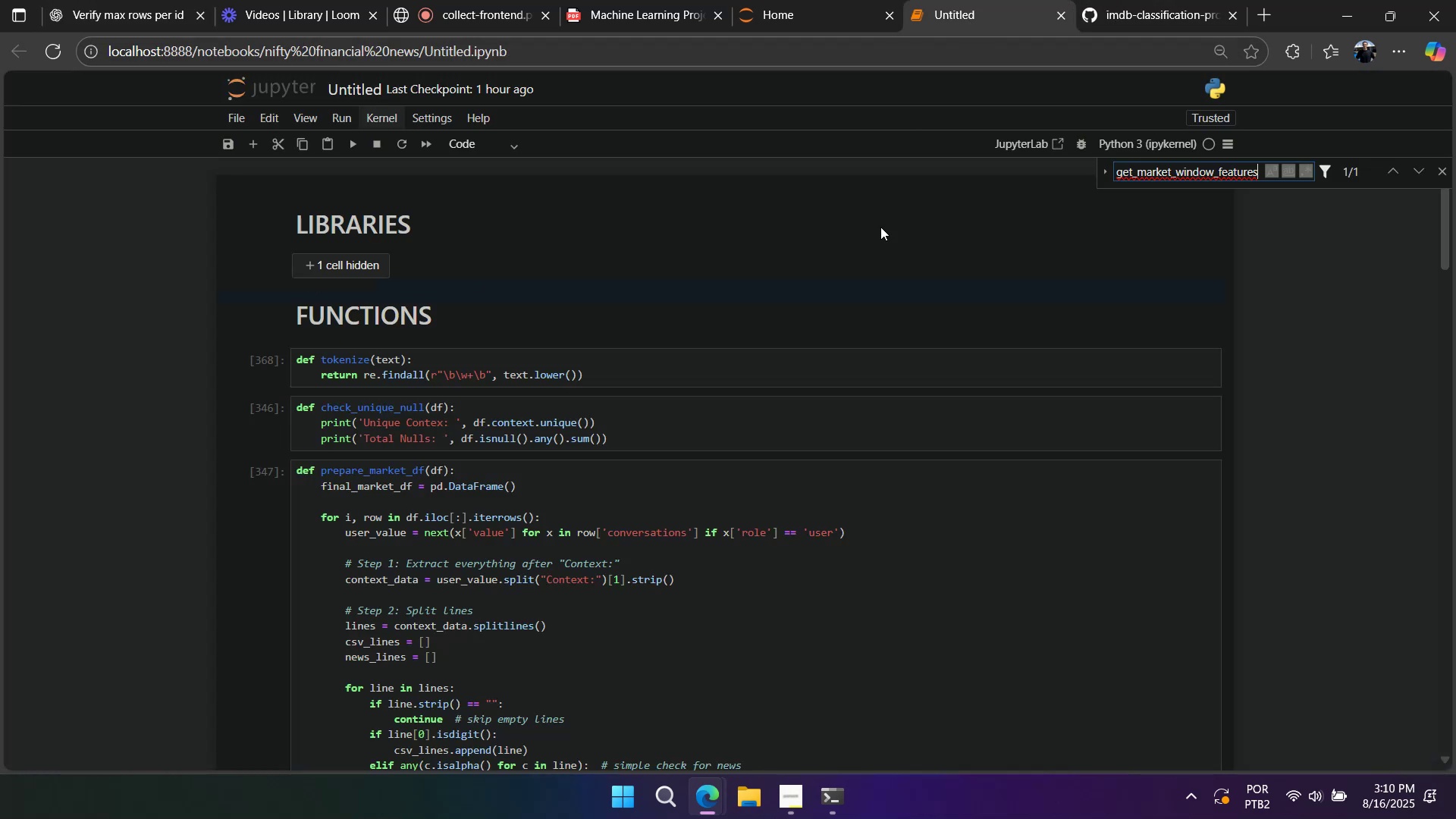 
scroll: coordinate [624, 411], scroll_direction: down, amount: 8.0
 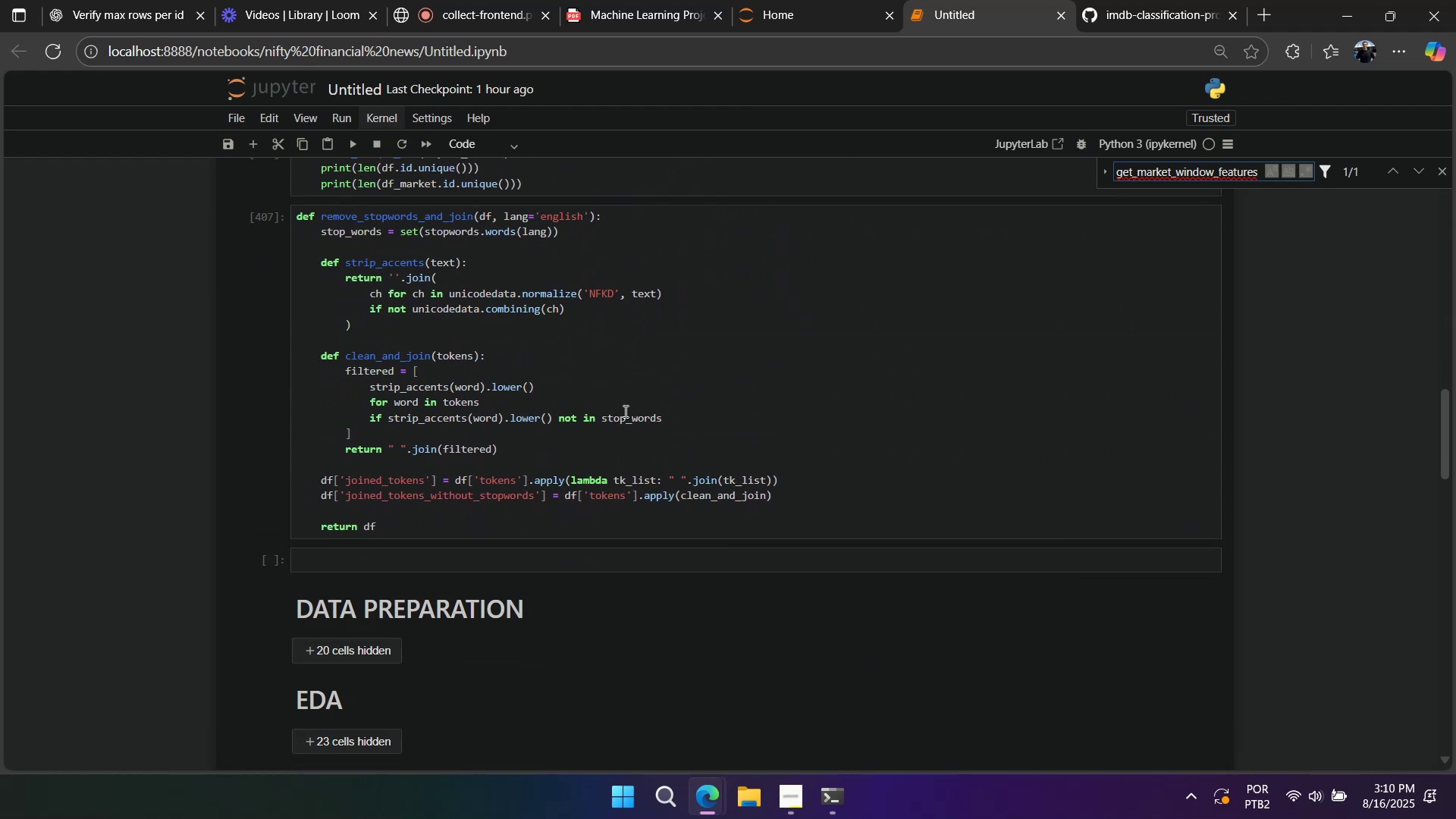 
scroll: coordinate [624, 411], scroll_direction: up, amount: 1.0
 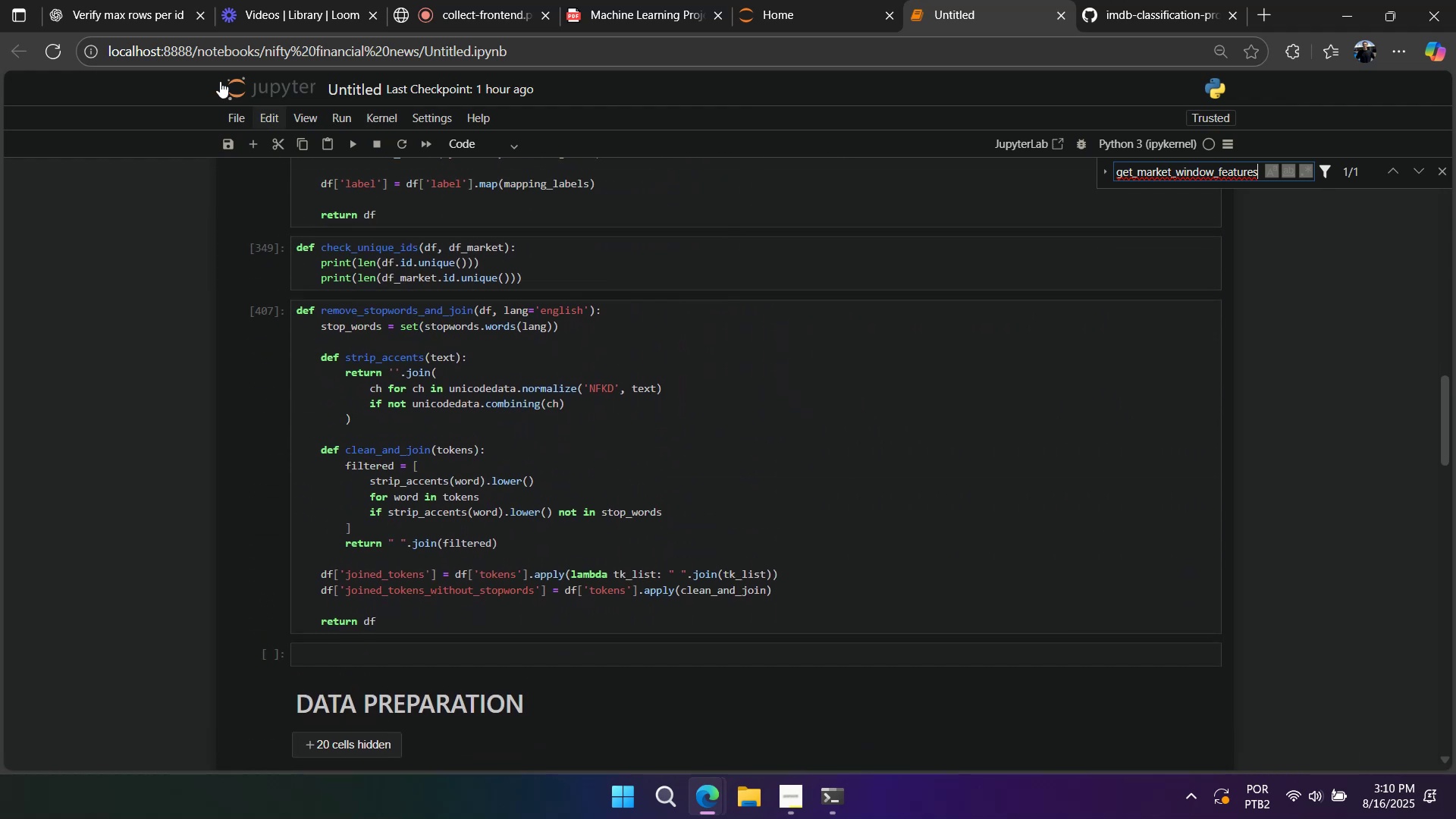 
left_click([156, 11])
 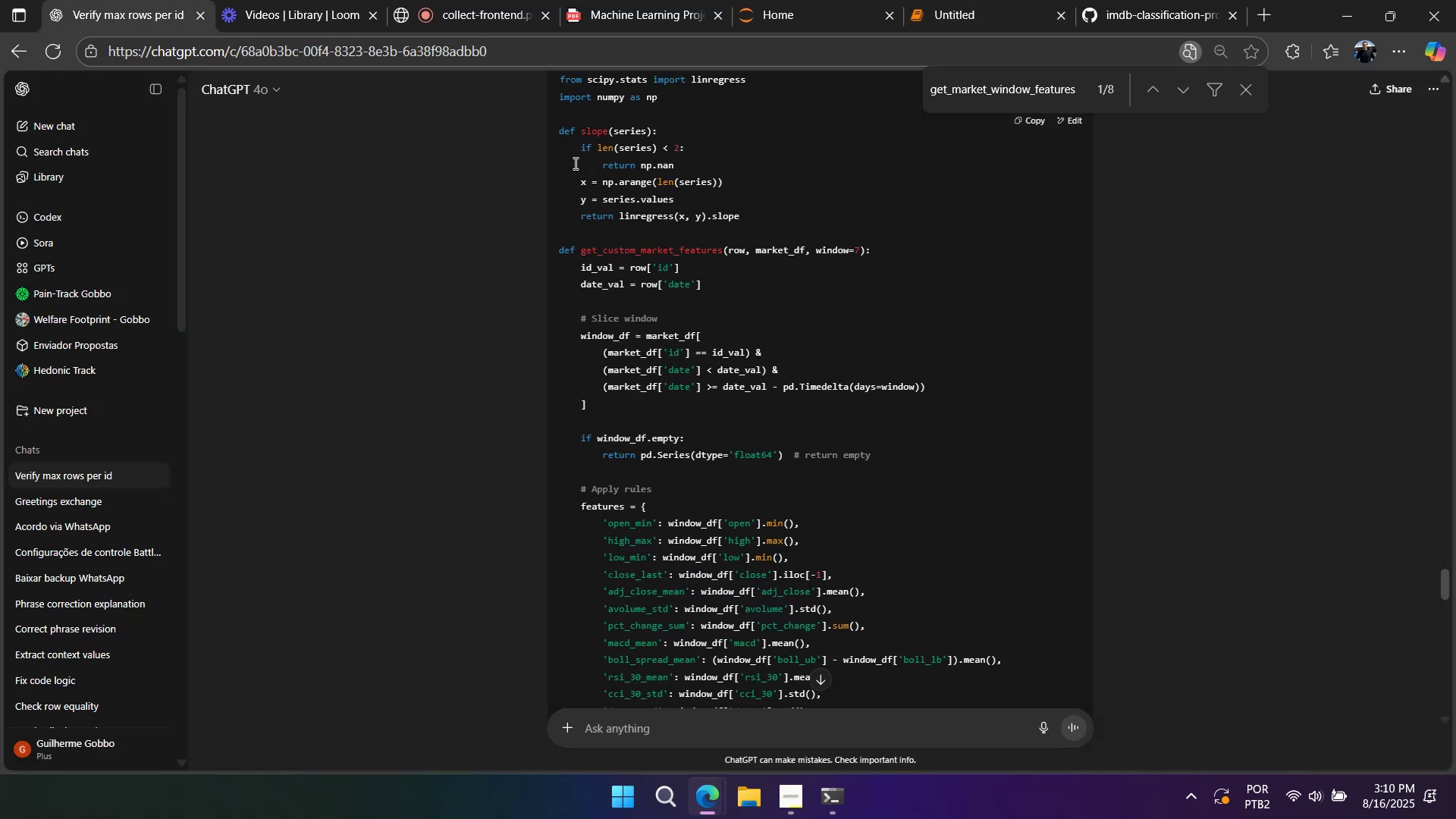 
left_click_drag(start_coordinate=[557, 130], to_coordinate=[753, 510])
 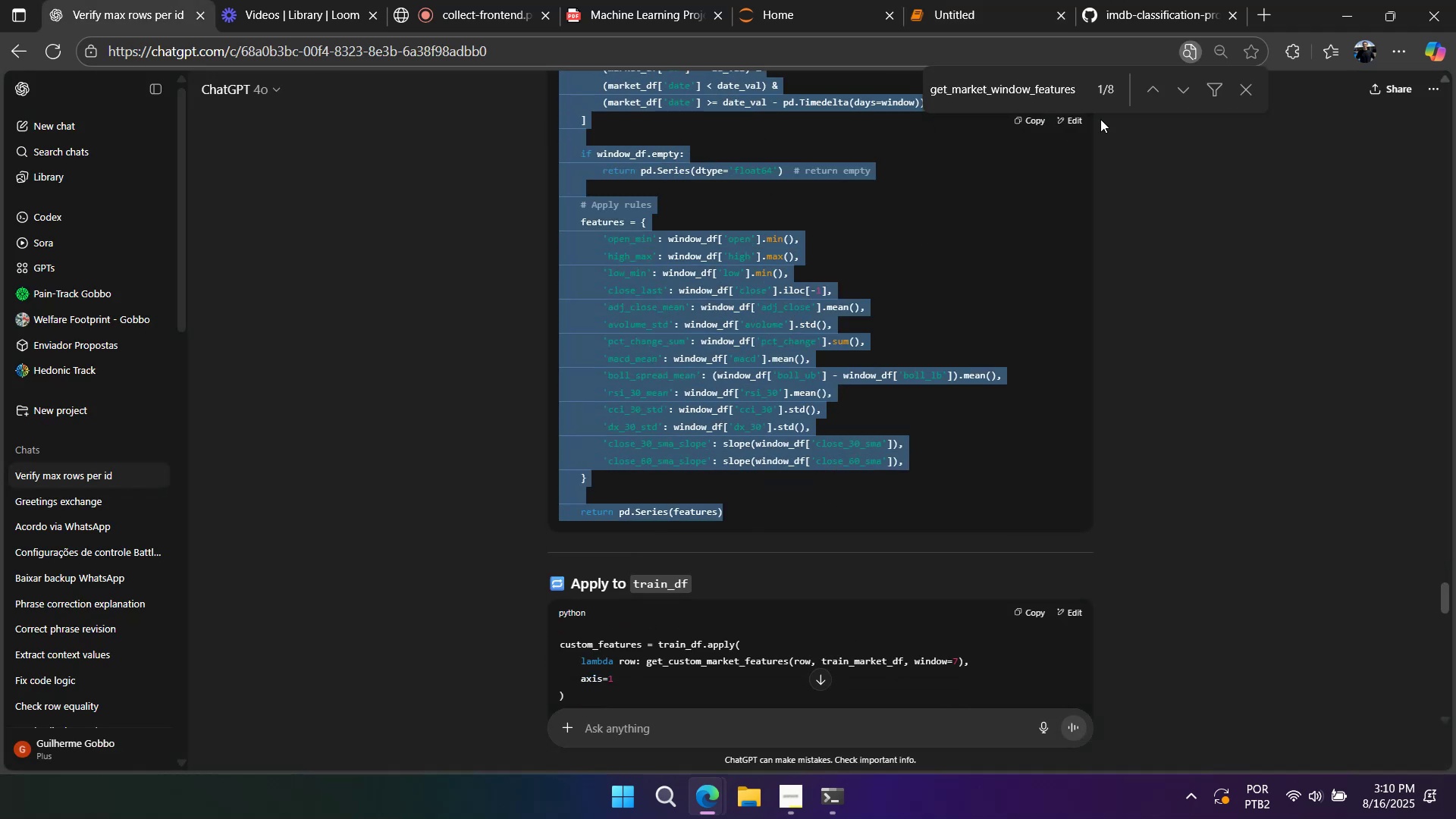 
scroll: coordinate [769, 234], scroll_direction: down, amount: 3.0
 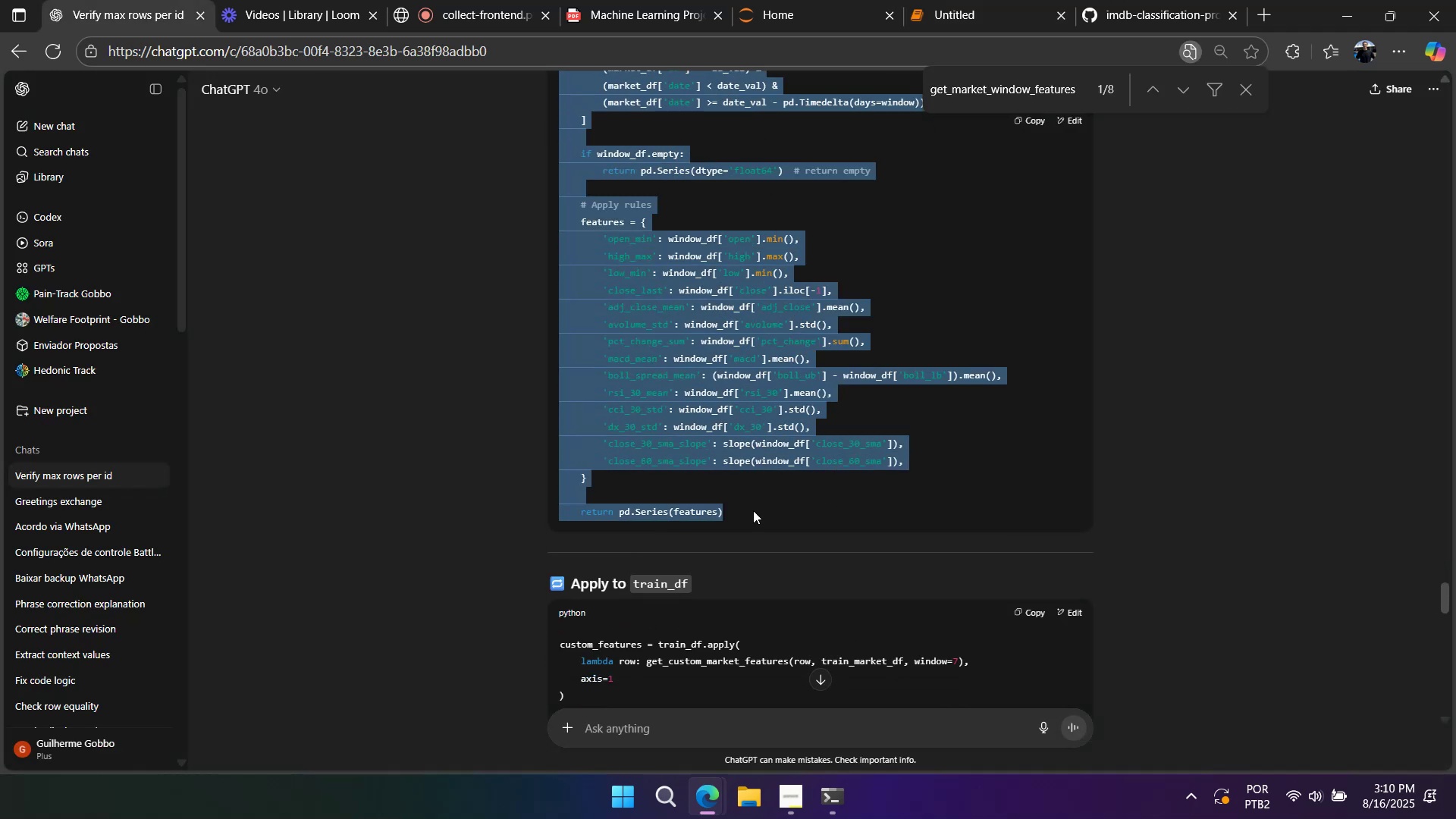 
key(Control+C)
 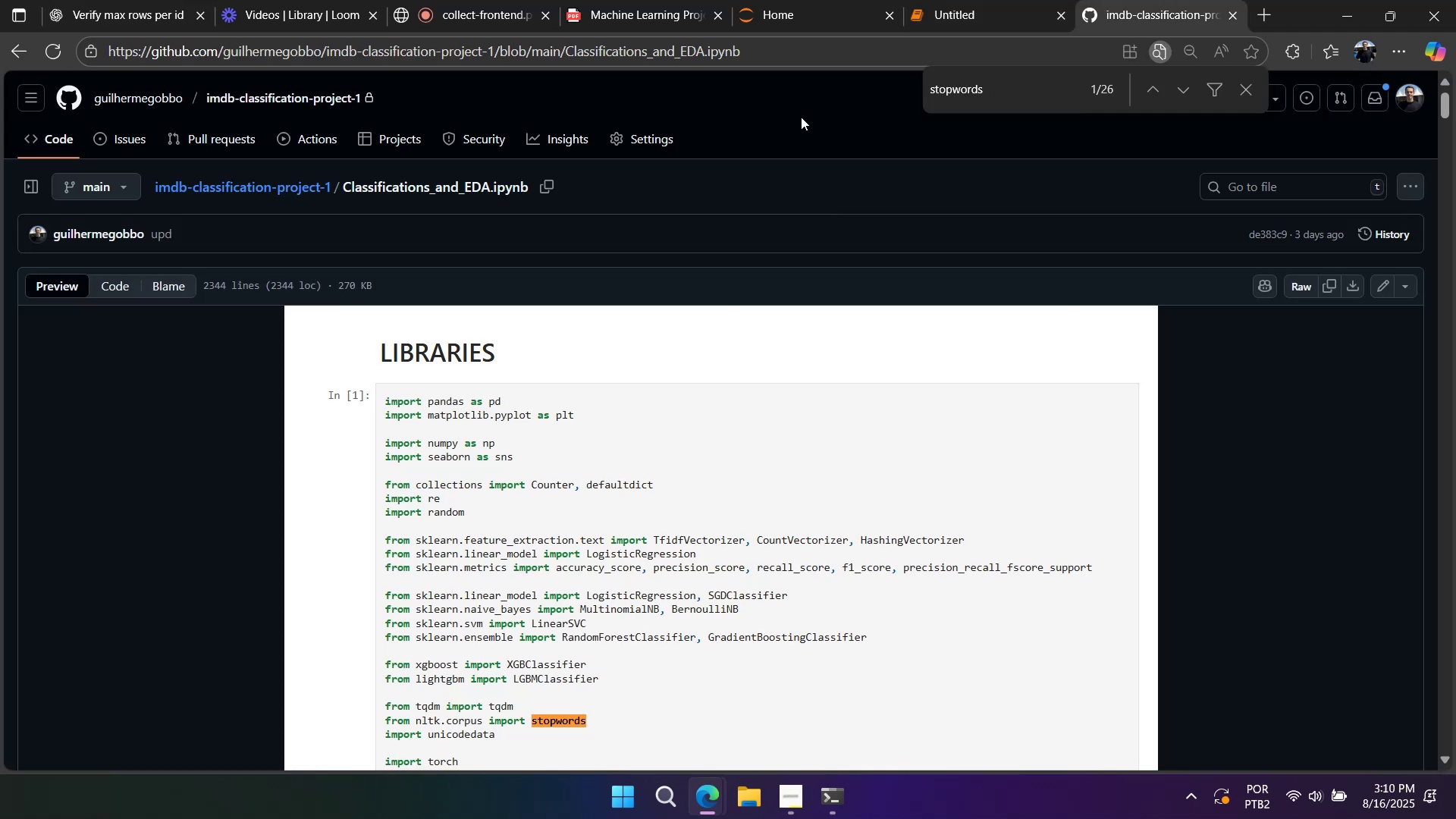 
left_click([957, 2])
 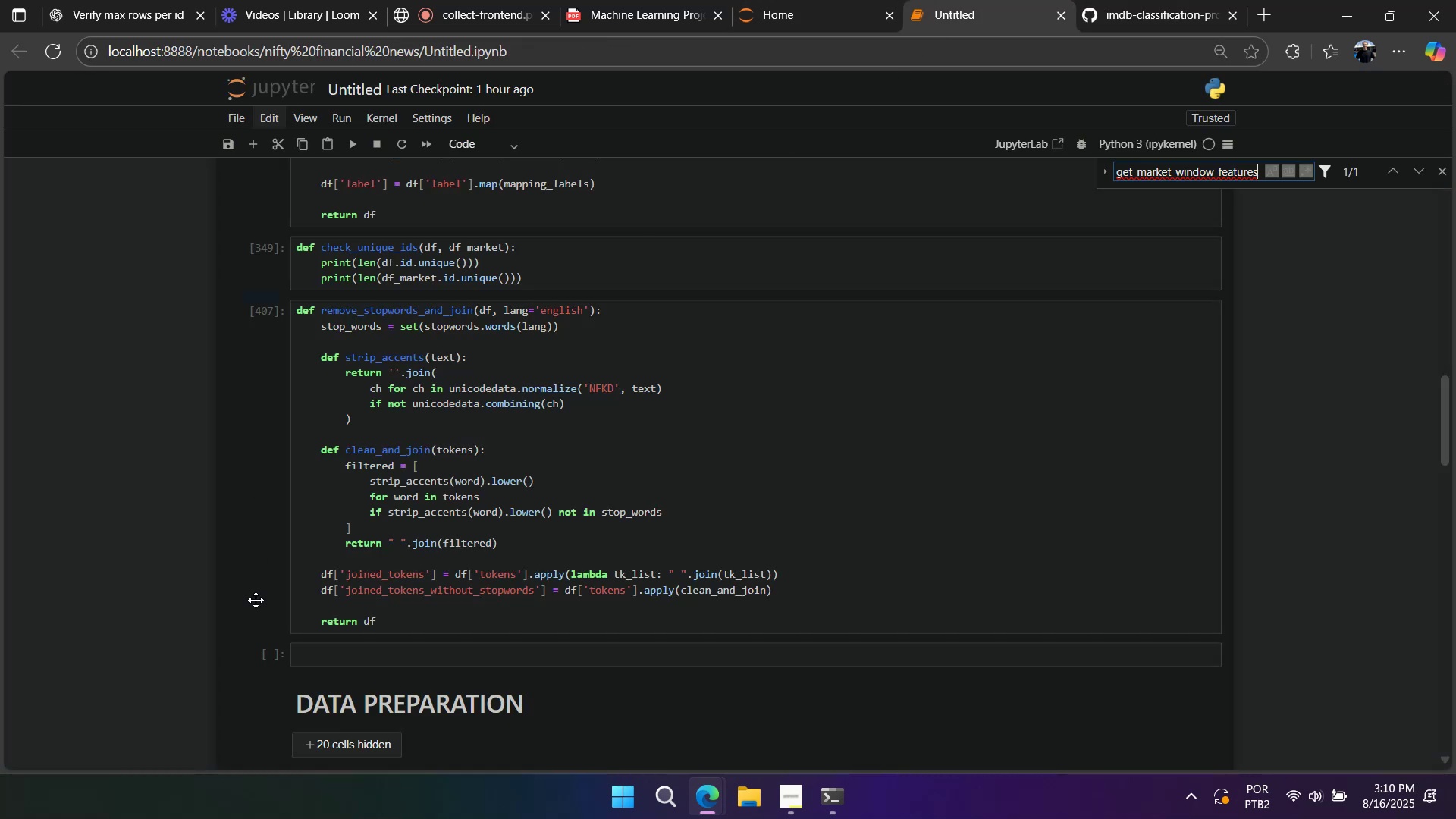 
left_click([275, 648])
 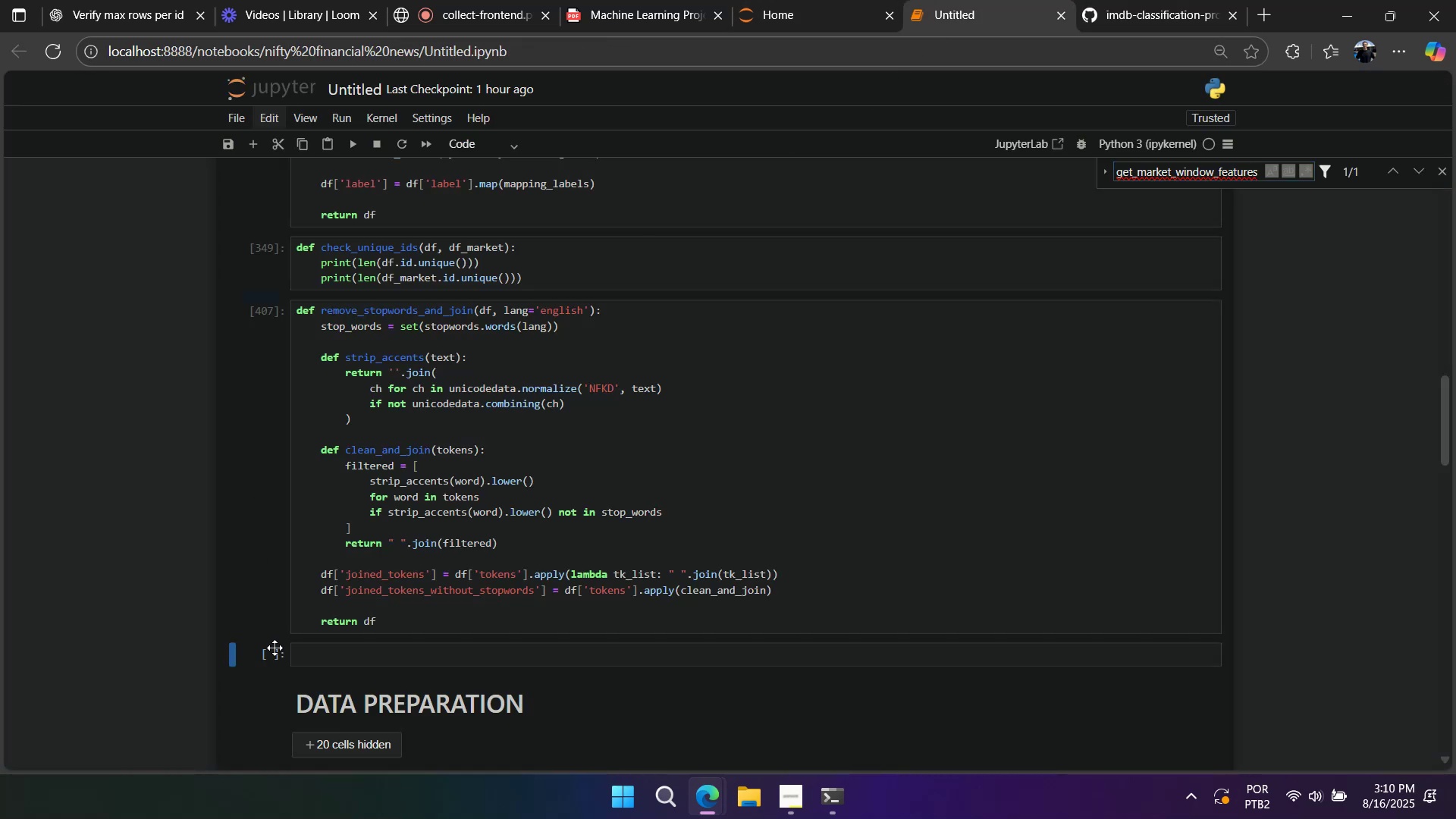 
type(aa)
 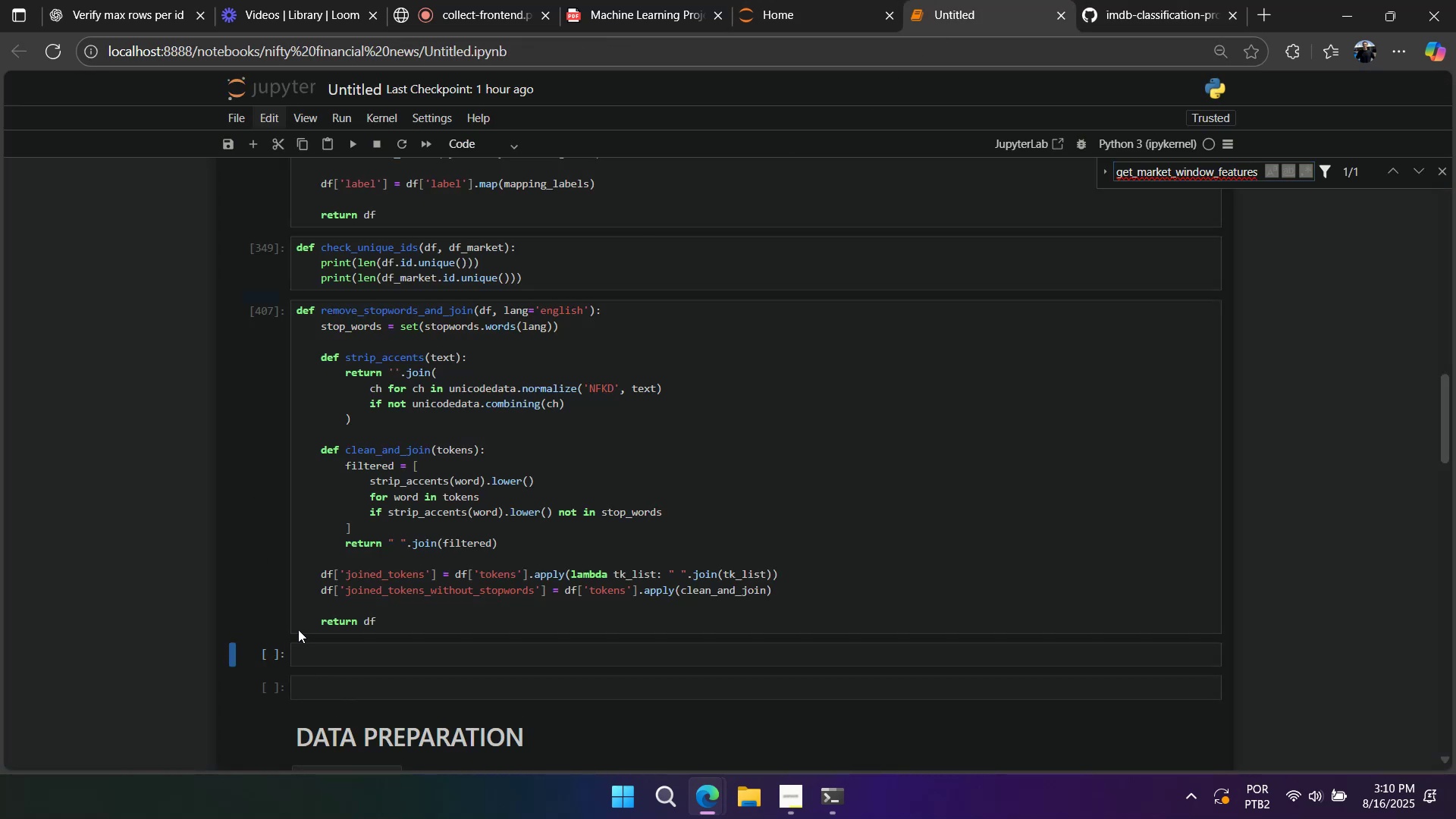 
scroll: coordinate [311, 591], scroll_direction: down, amount: 4.0
 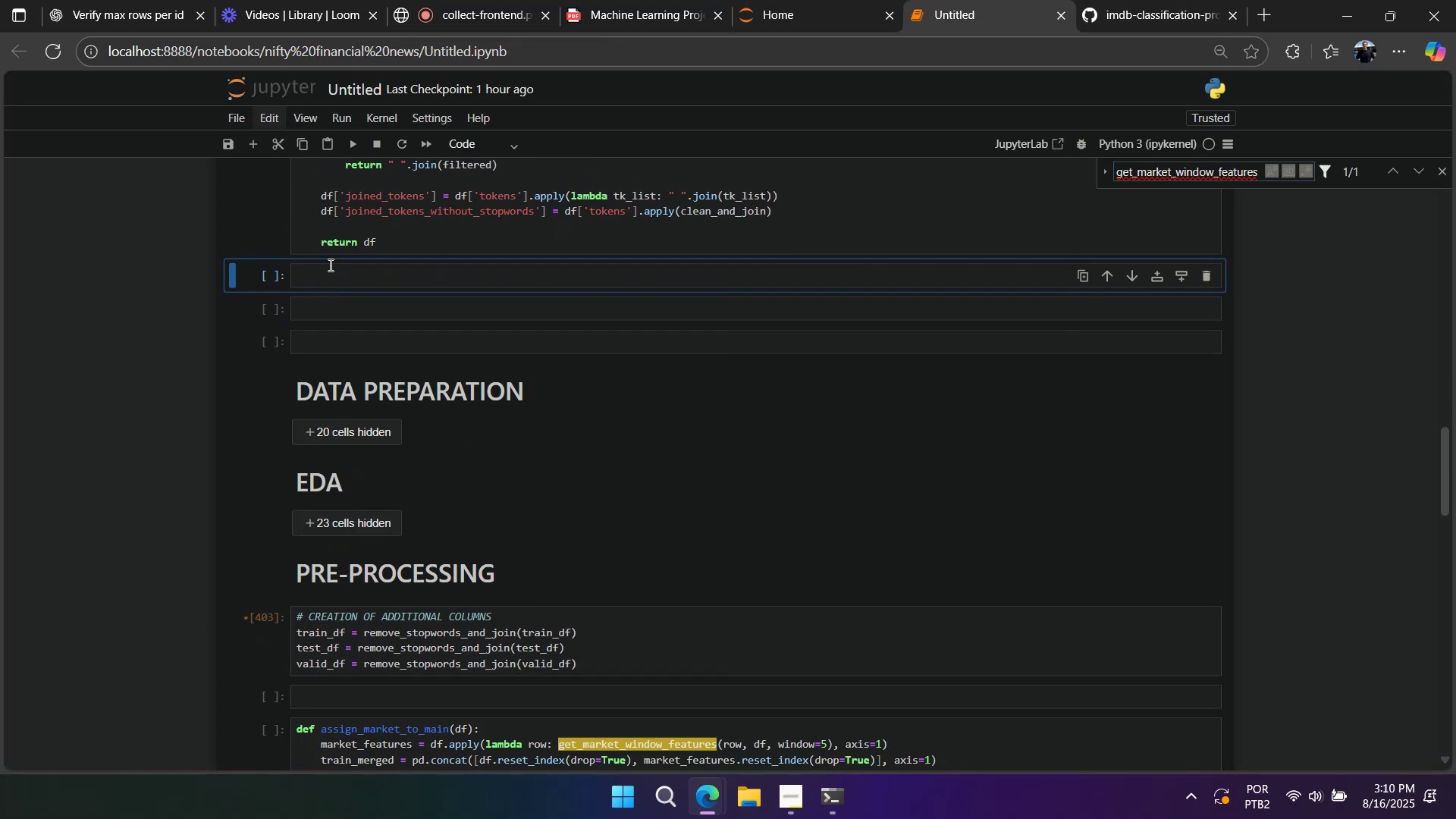 
left_click([329, 265])
 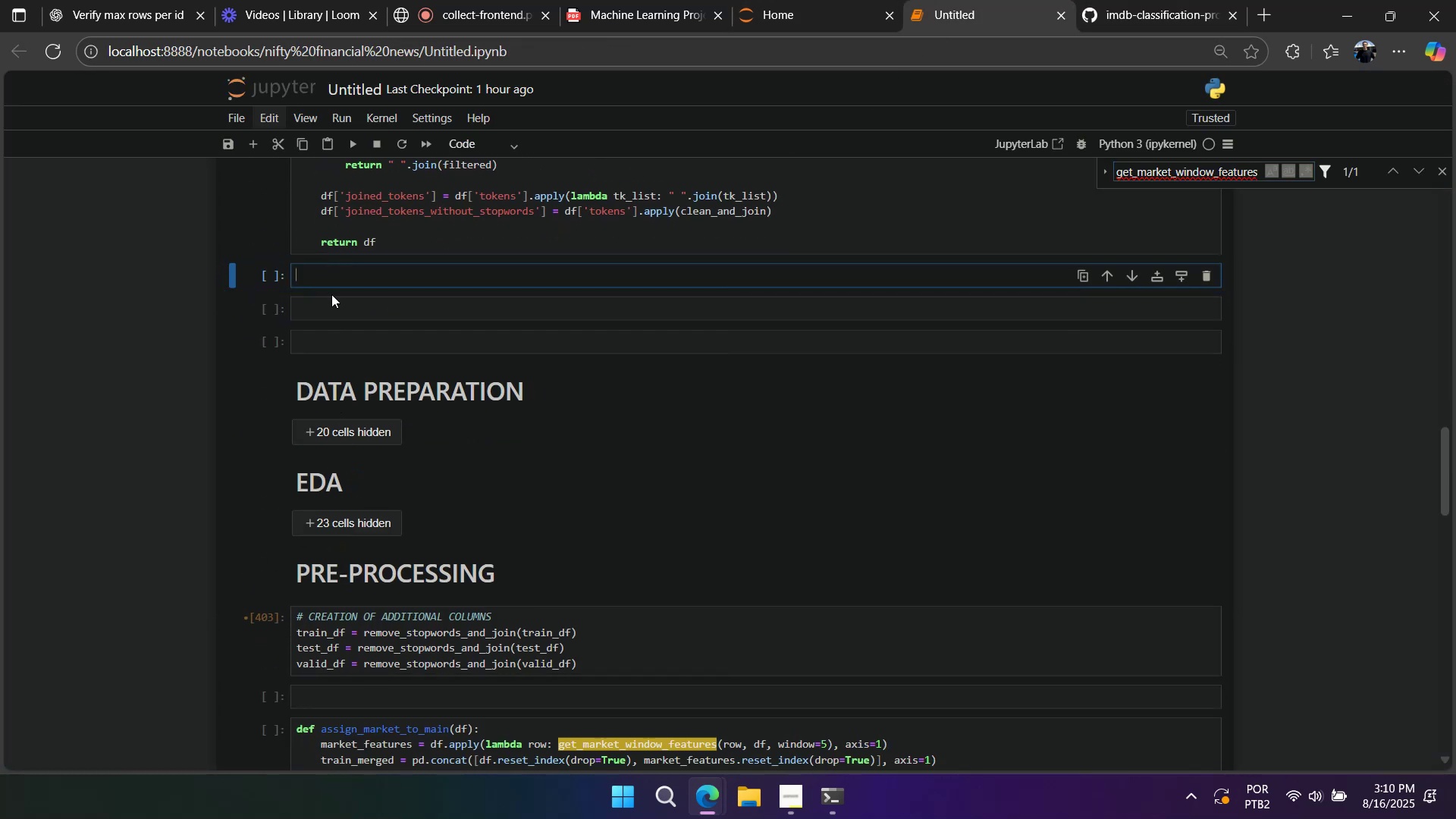 
key(Control+V)
 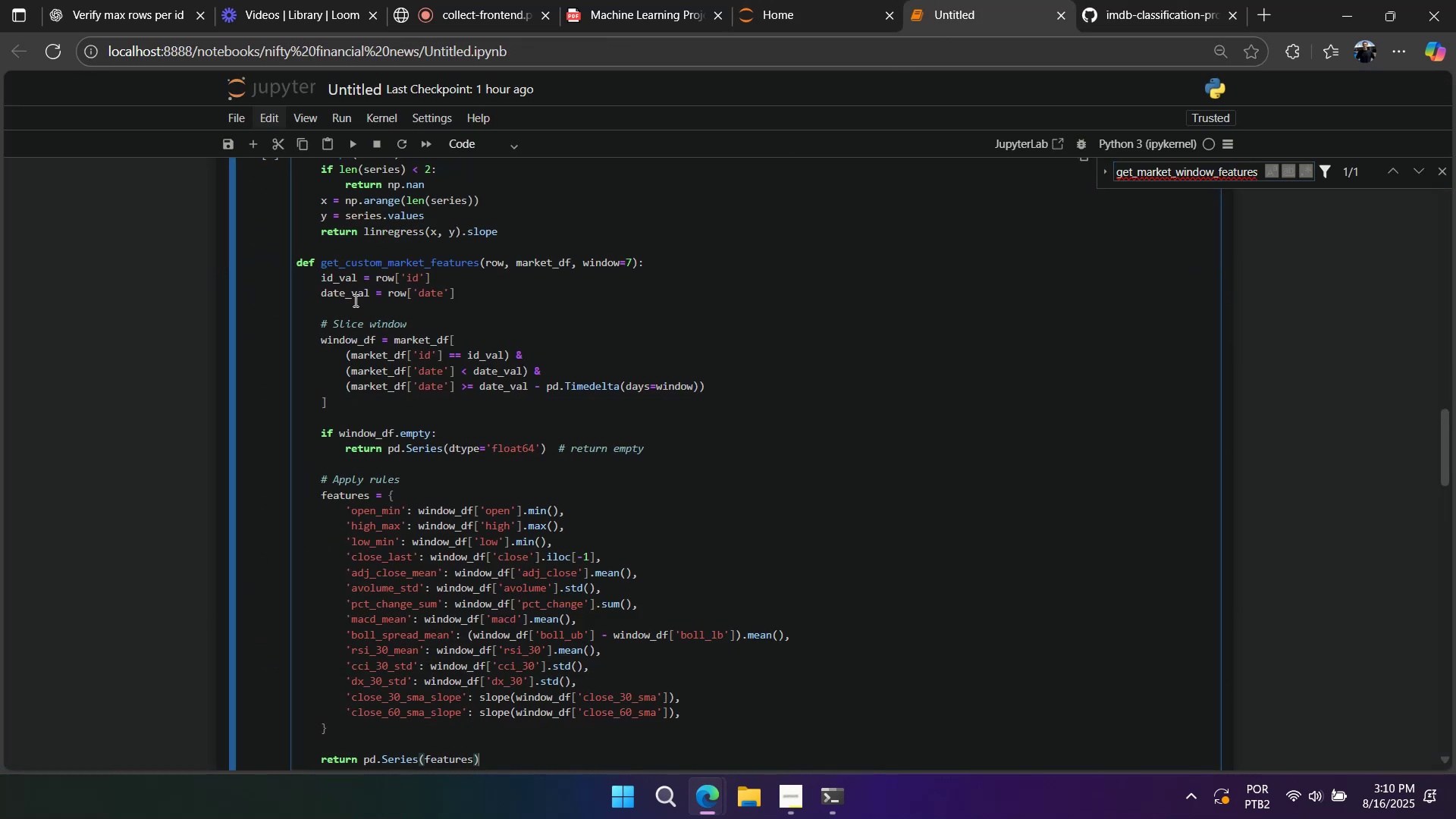 
scroll: coordinate [355, 300], scroll_direction: up, amount: 2.0
 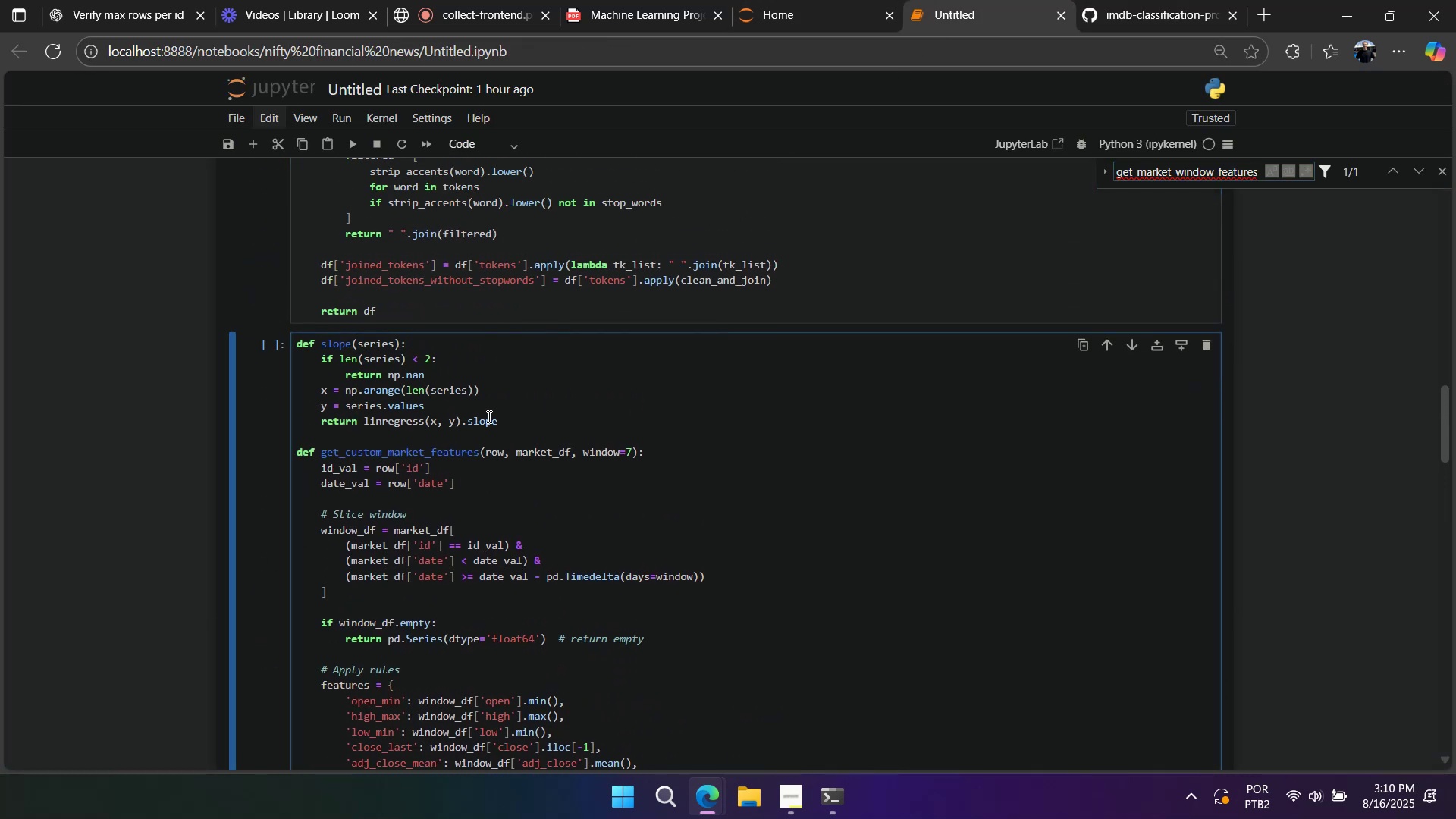 
left_click_drag(start_coordinate=[501, 424], to_coordinate=[167, 330])
 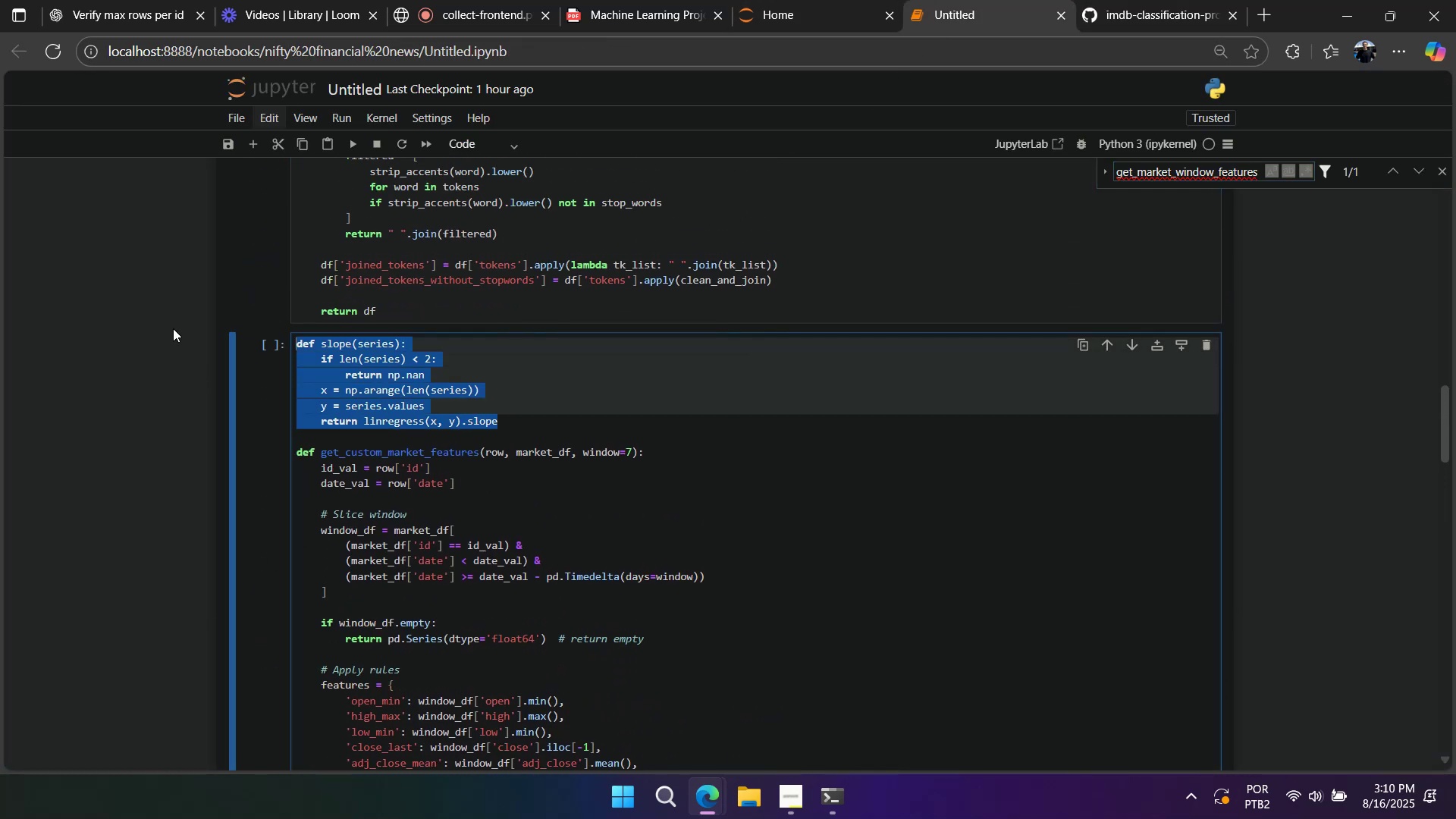 
key(Control+X)
 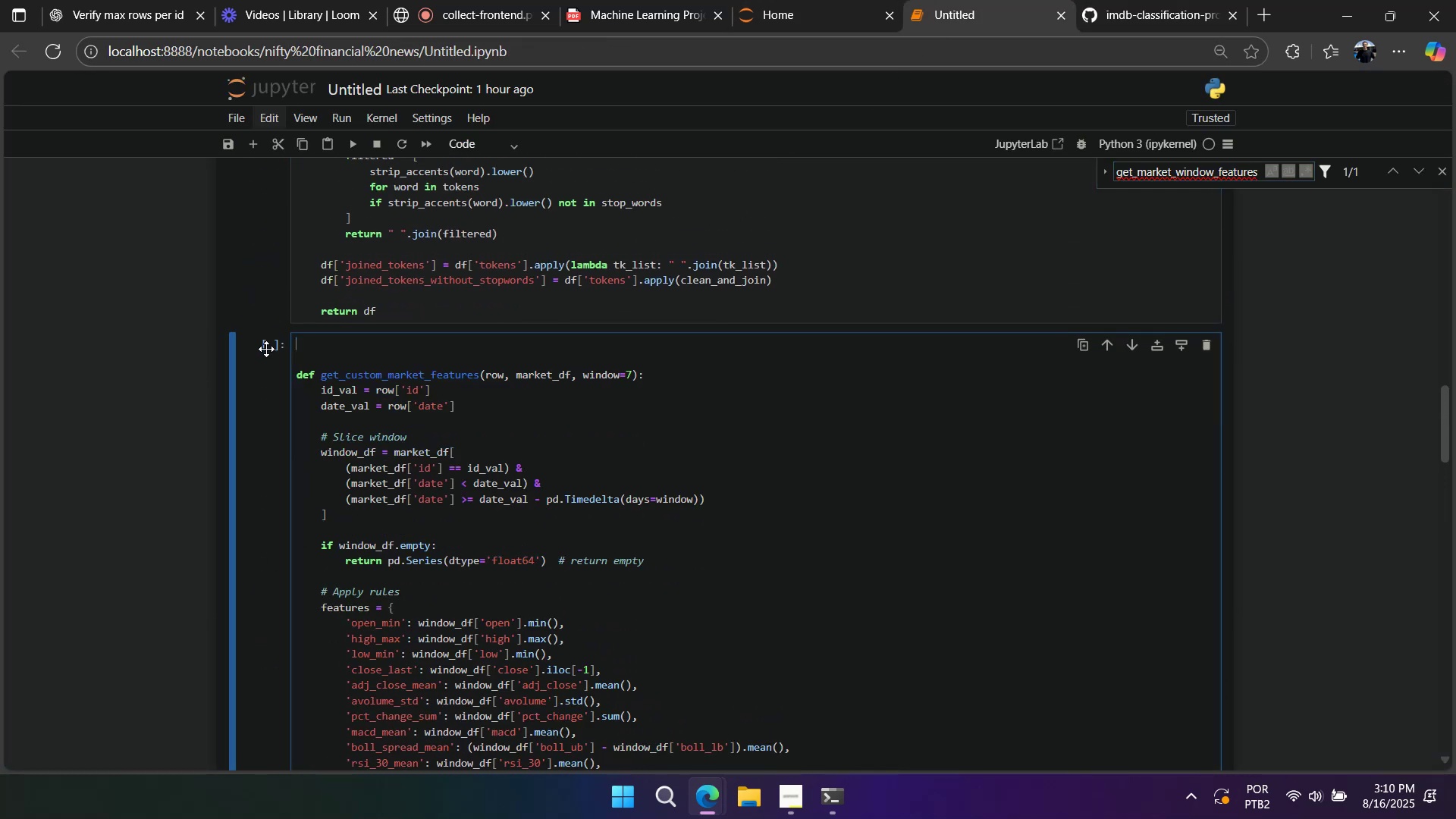 
key(A)
 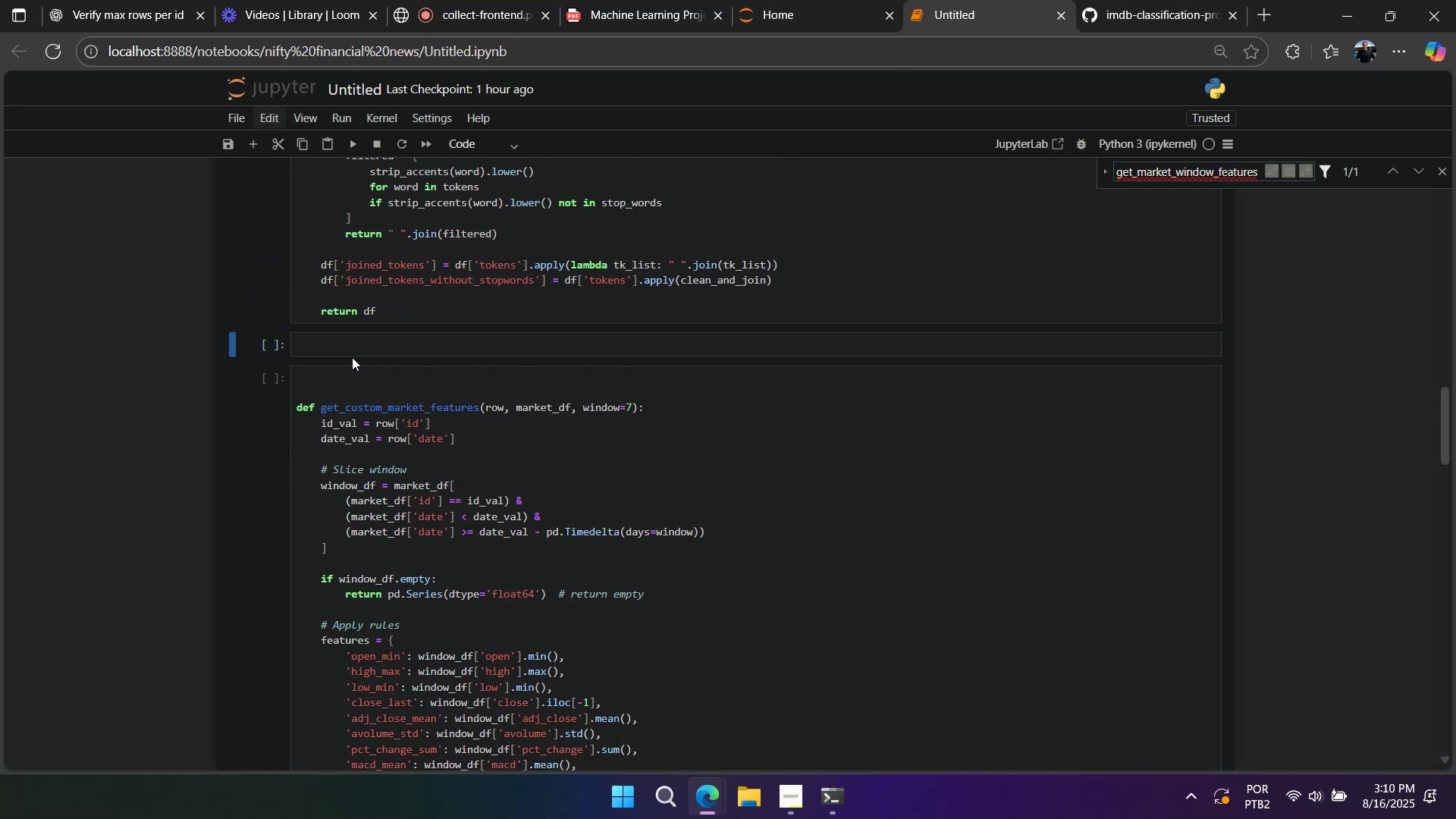 
double_click([352, 357])
 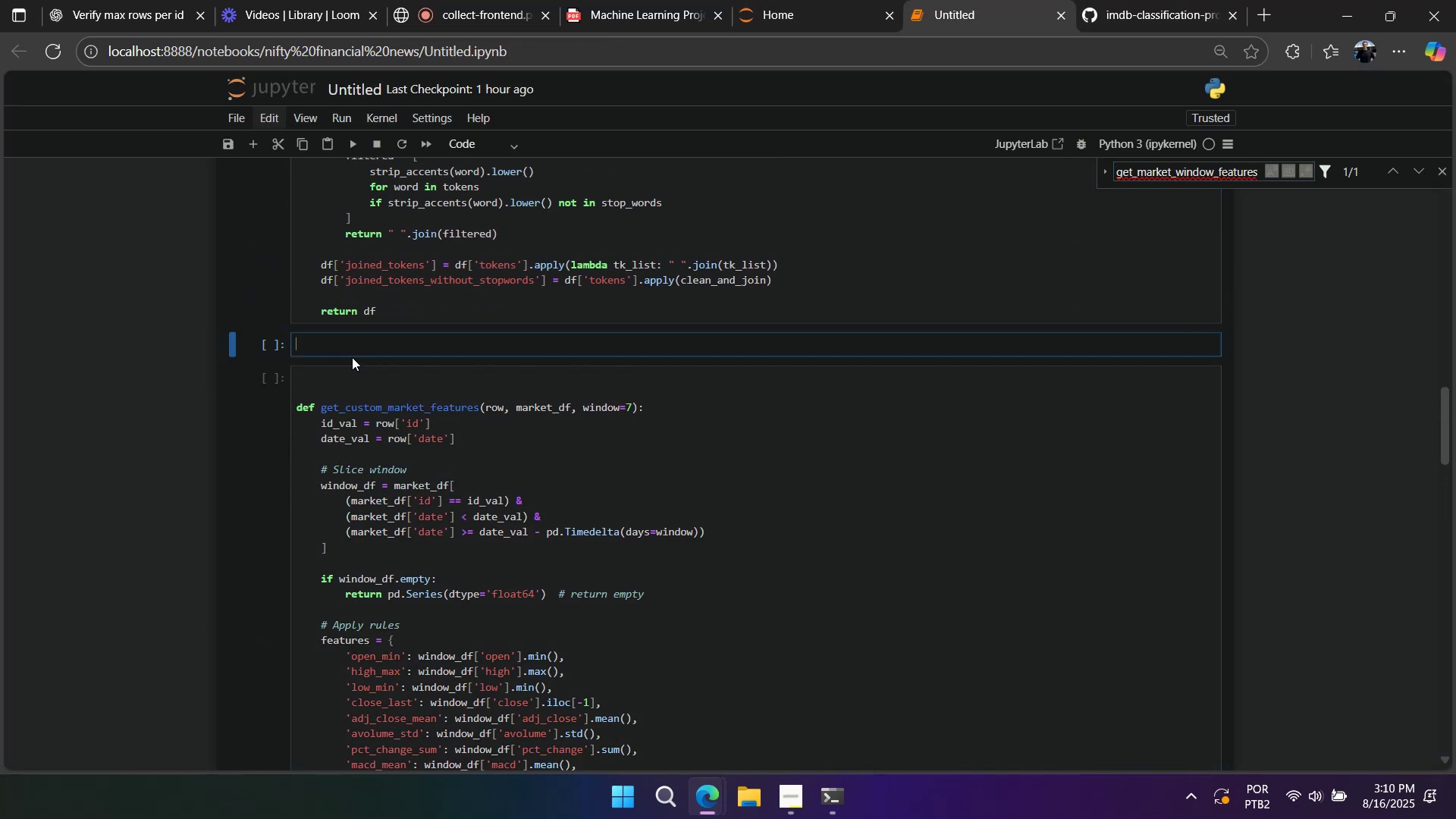 
key(Control+V)
 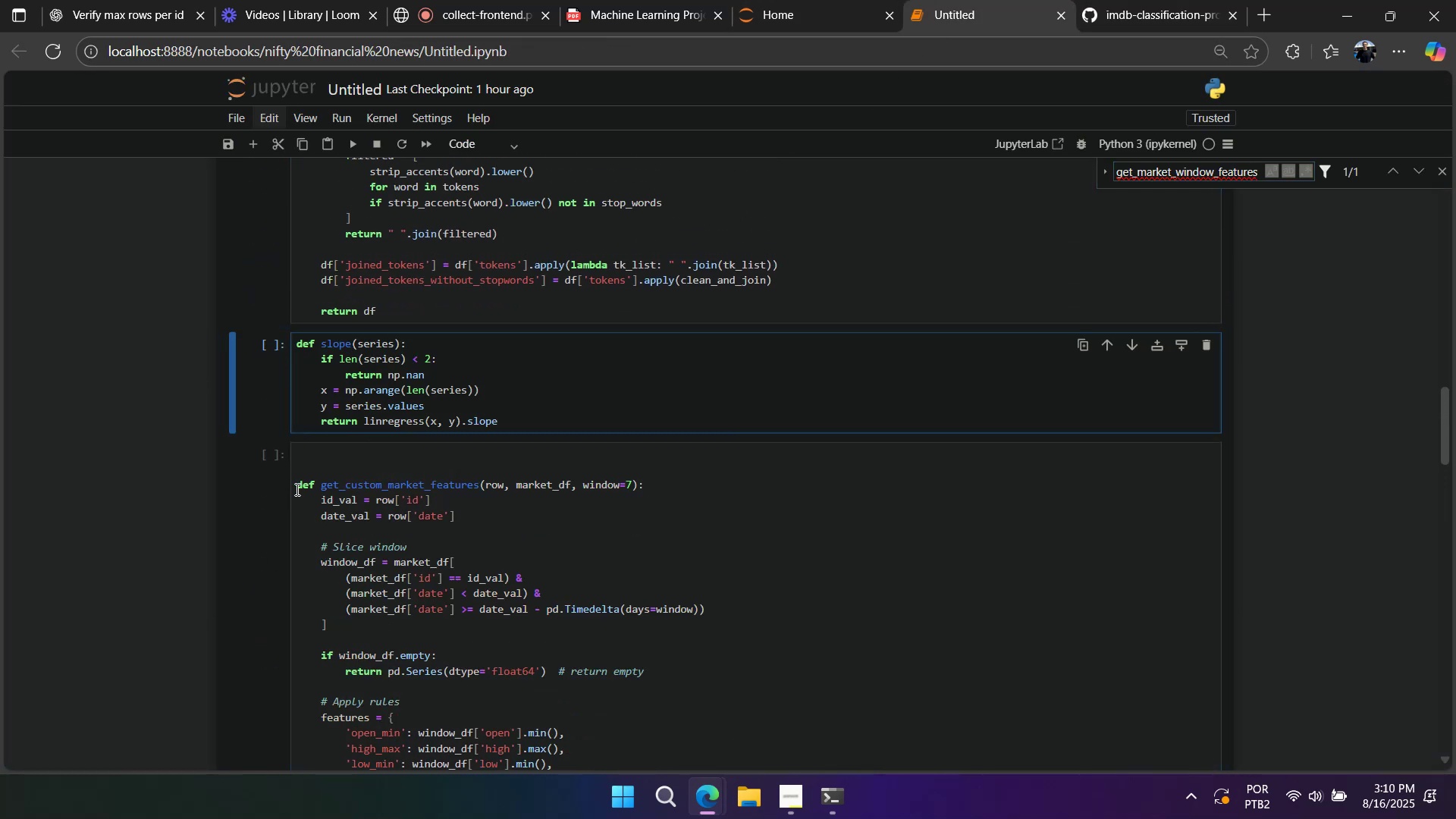 
left_click_drag(start_coordinate=[294, 489], to_coordinate=[298, 422])
 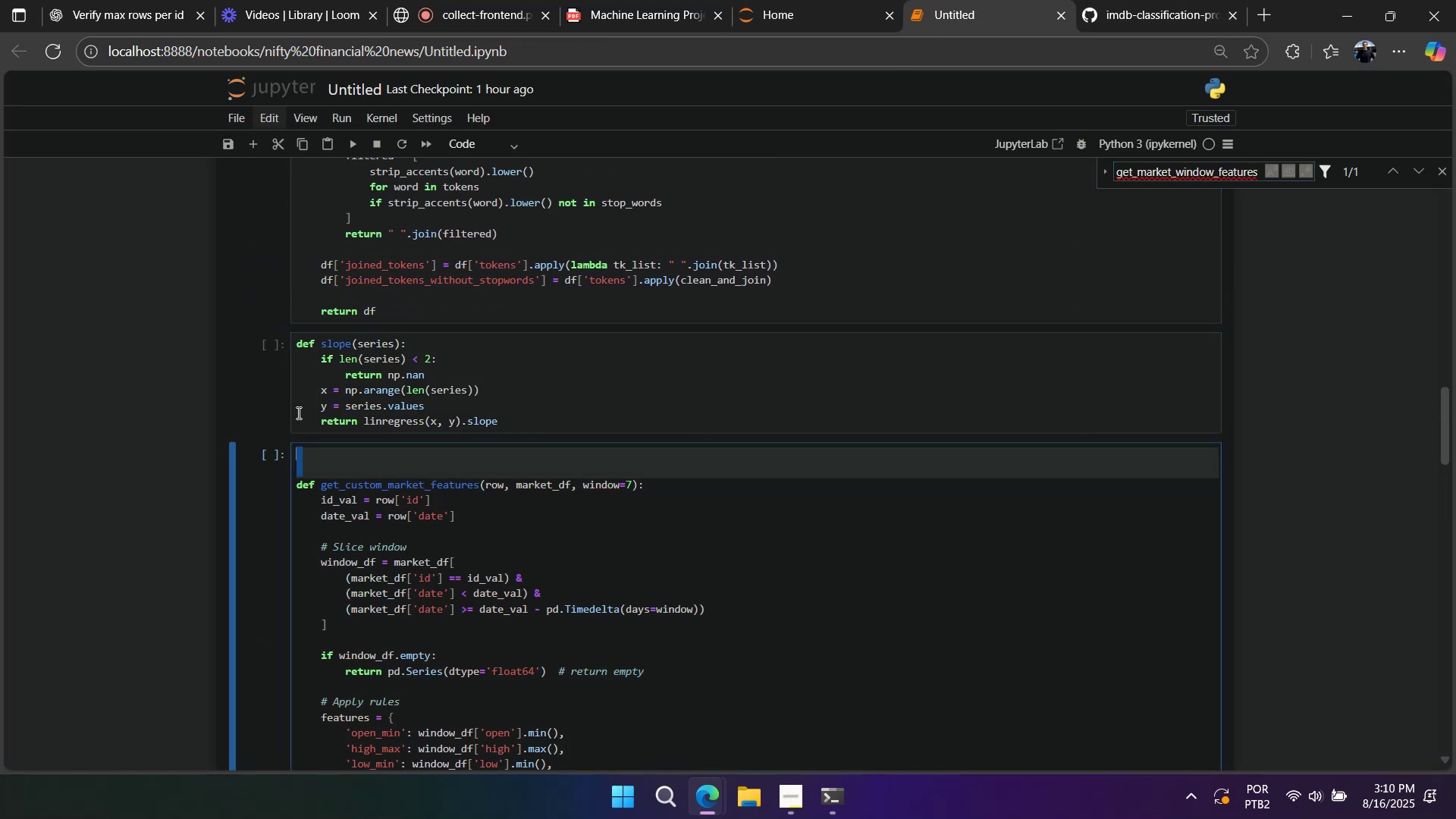 
key(Shift+ShiftLeft)
 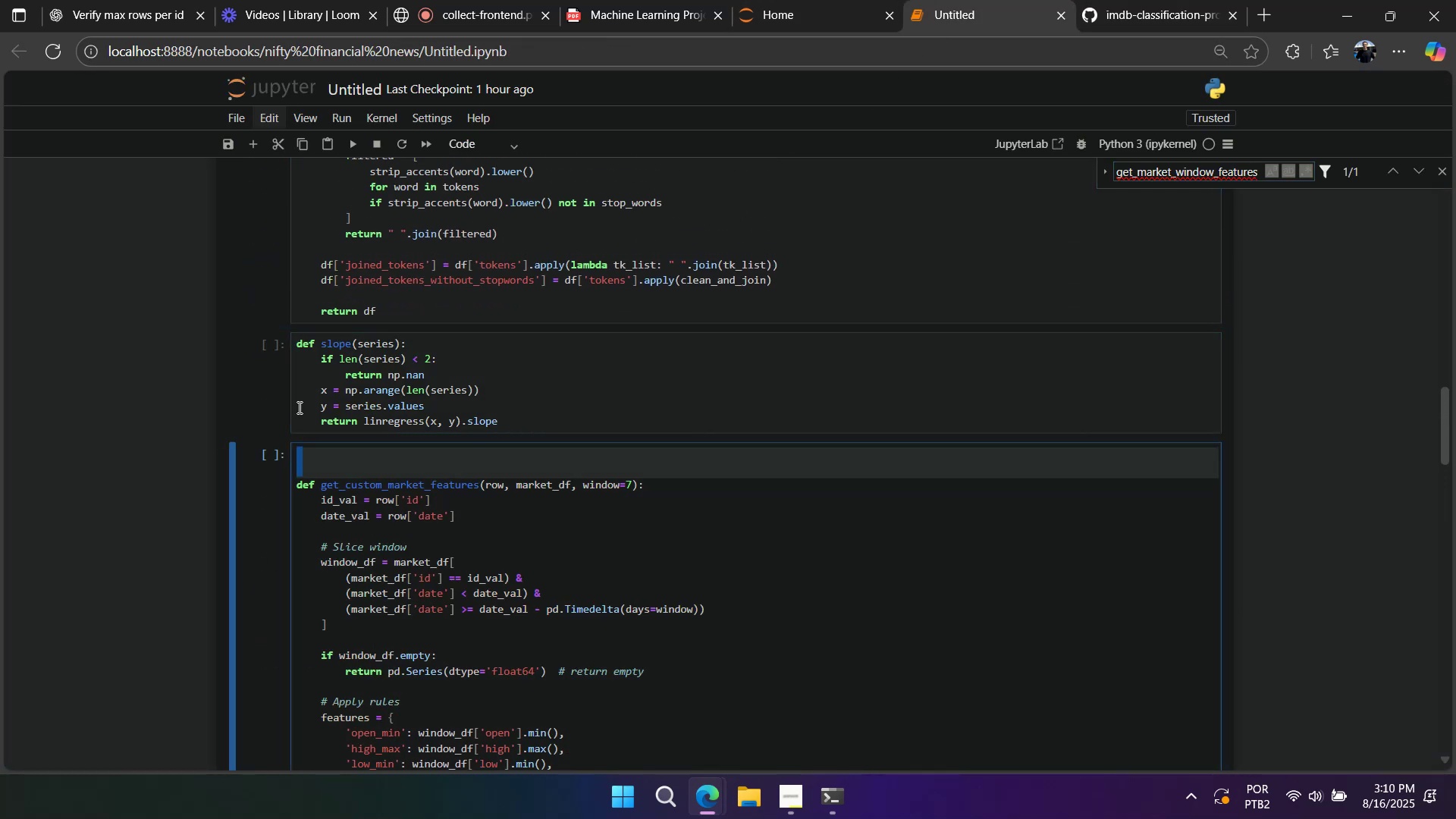 
key(Backspace)
 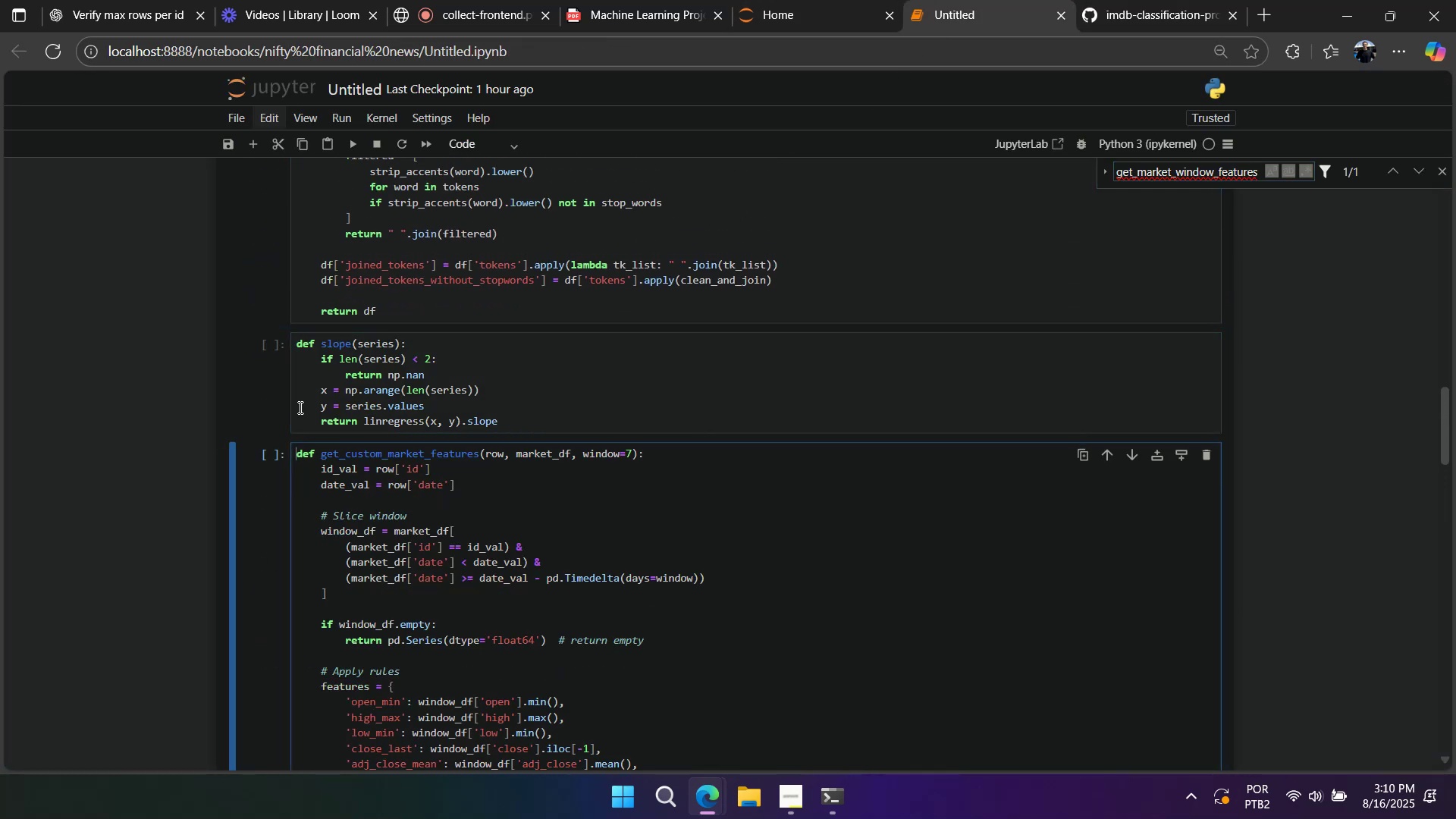 
left_click([308, 400])
 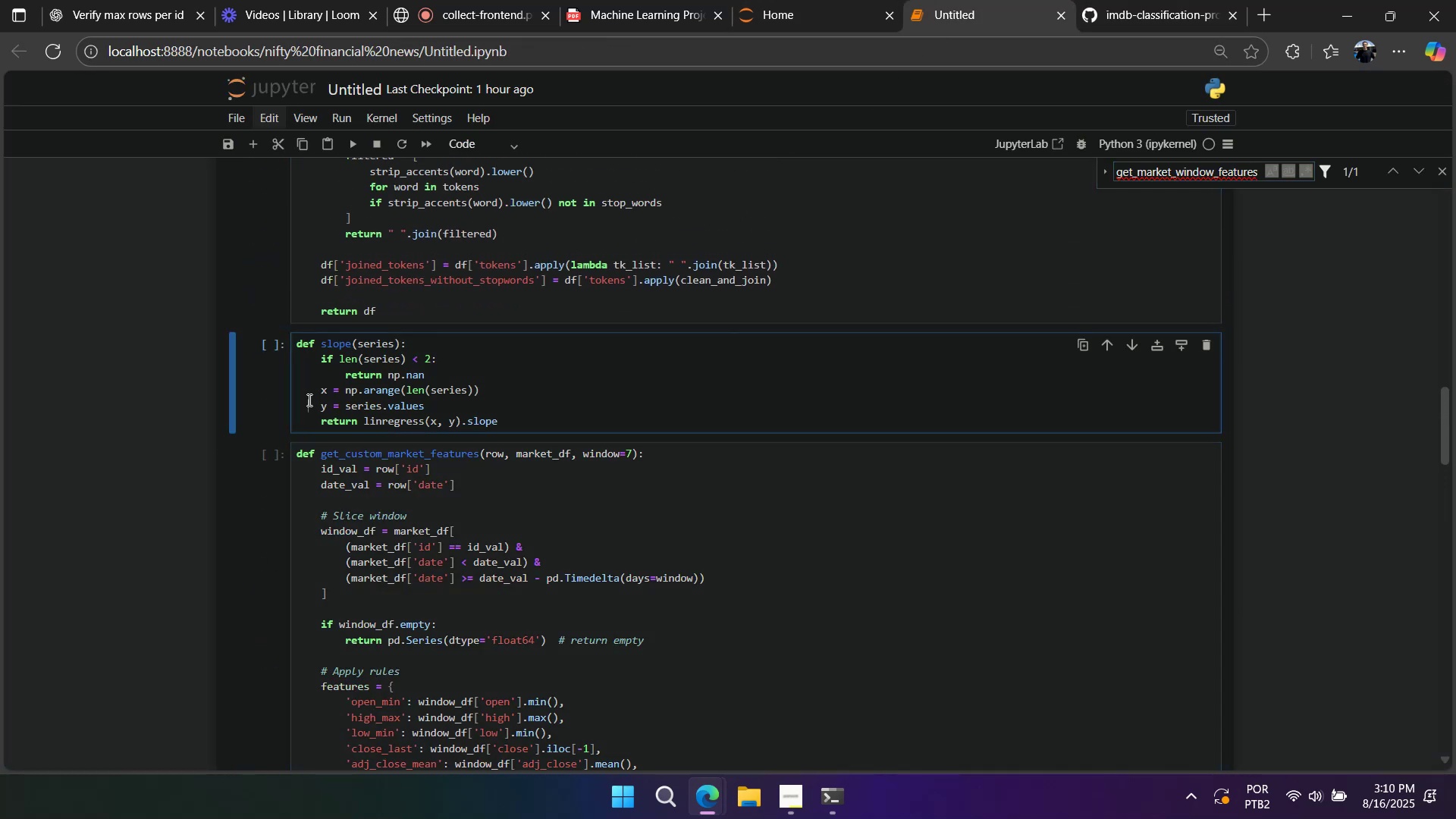 
key(Shift+Enter)
 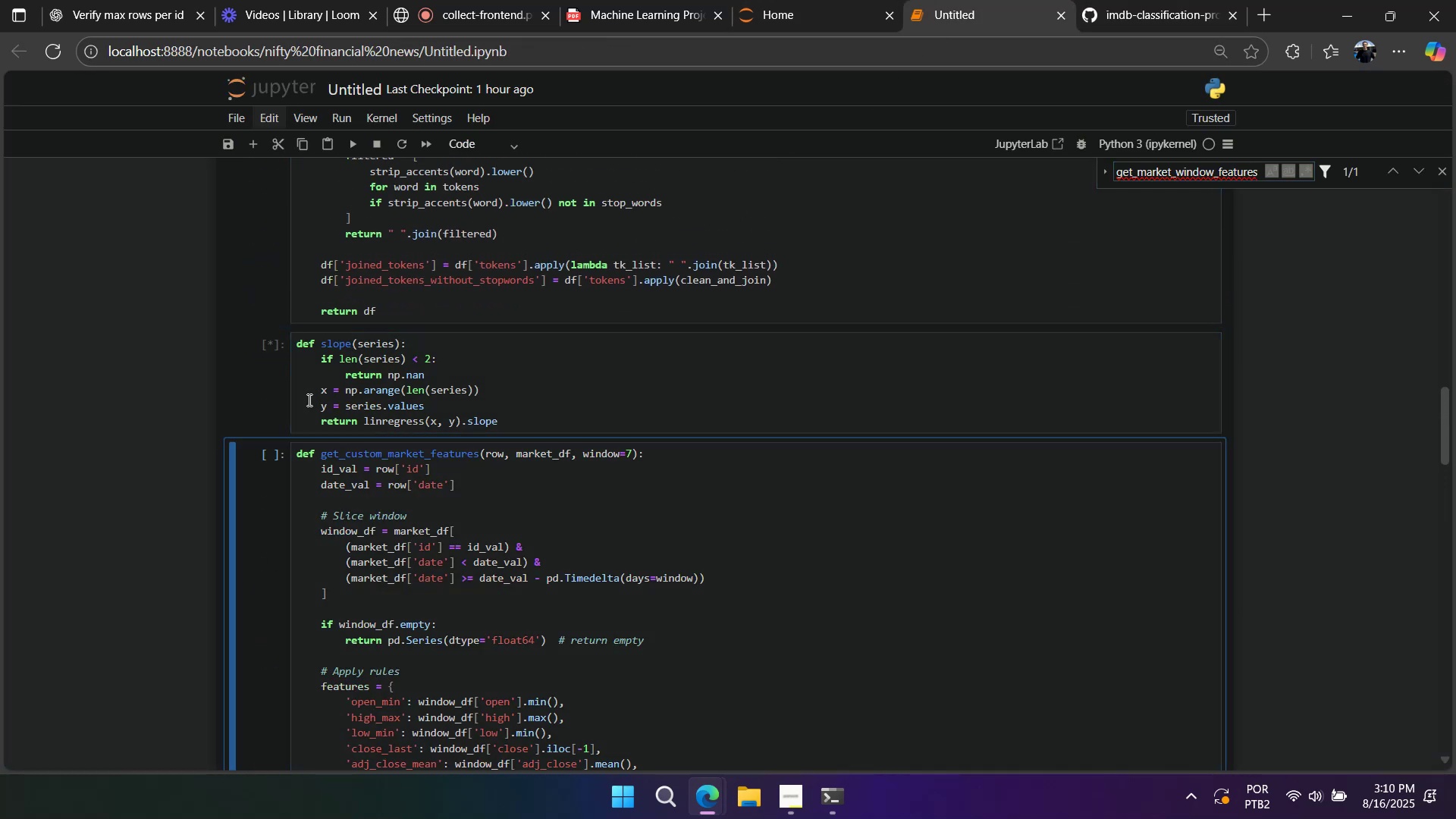 
key(Shift+Enter)
 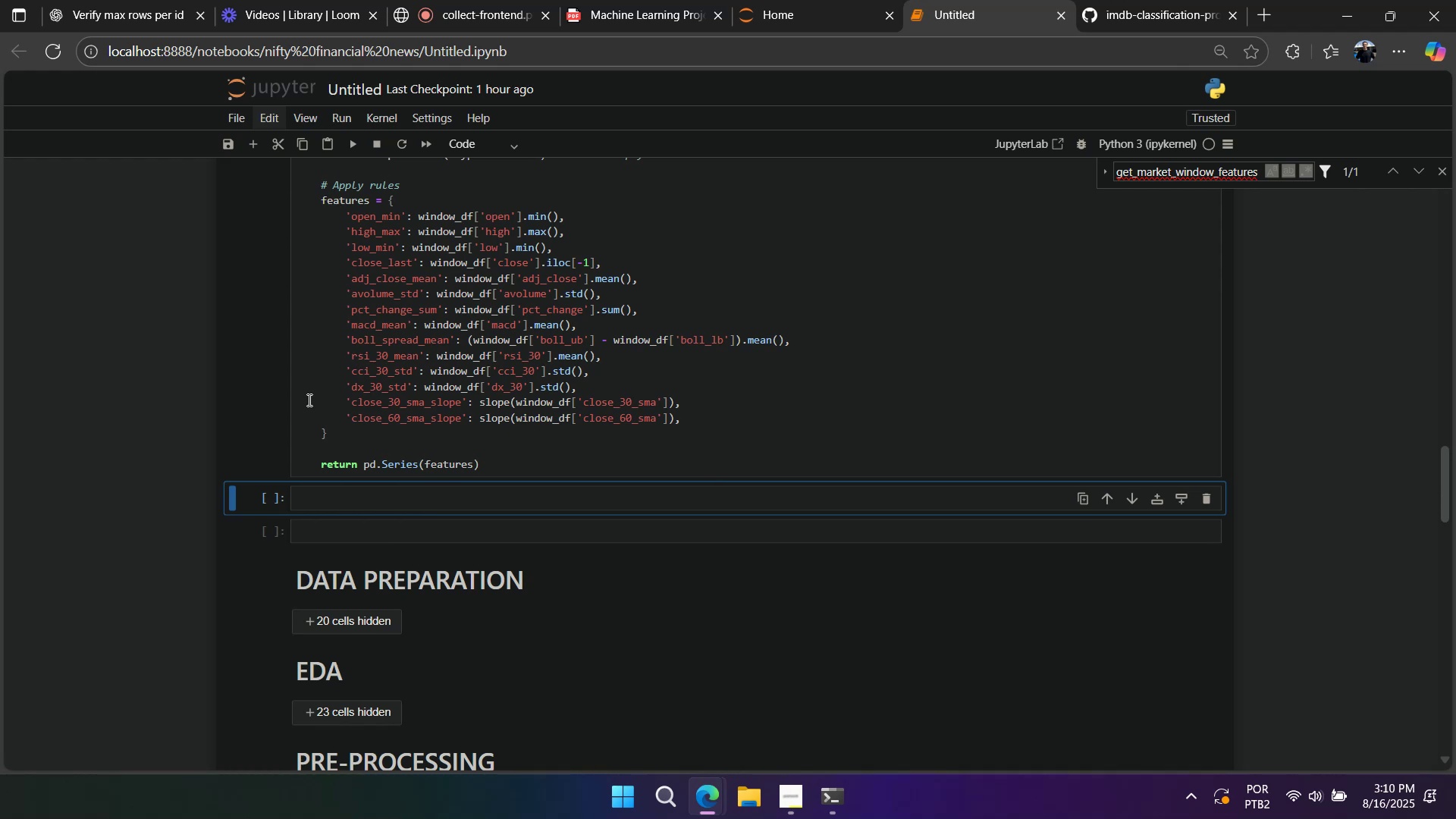 
scroll: coordinate [304, 385], scroll_direction: up, amount: 31.0
 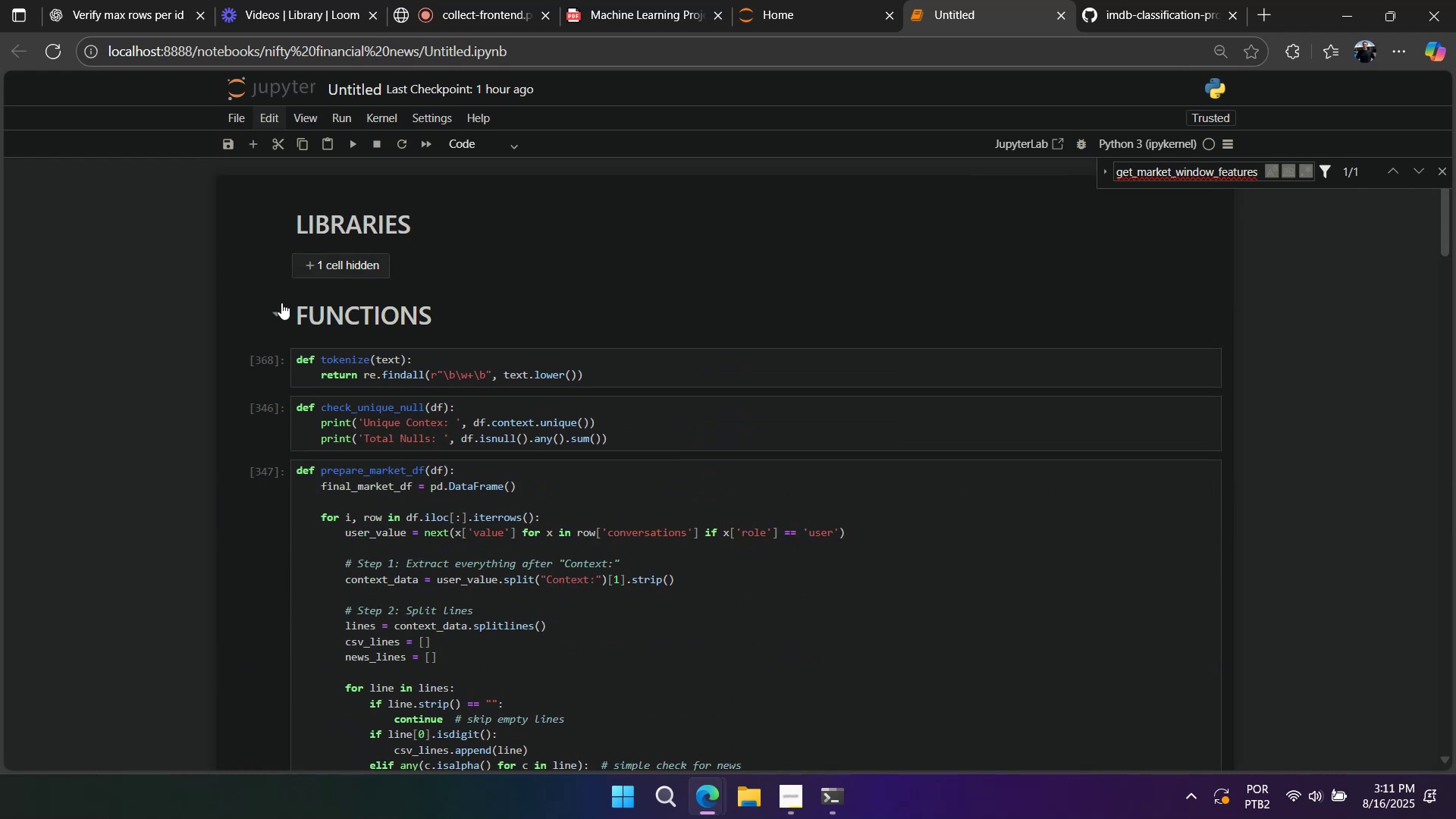 
left_click([280, 308])
 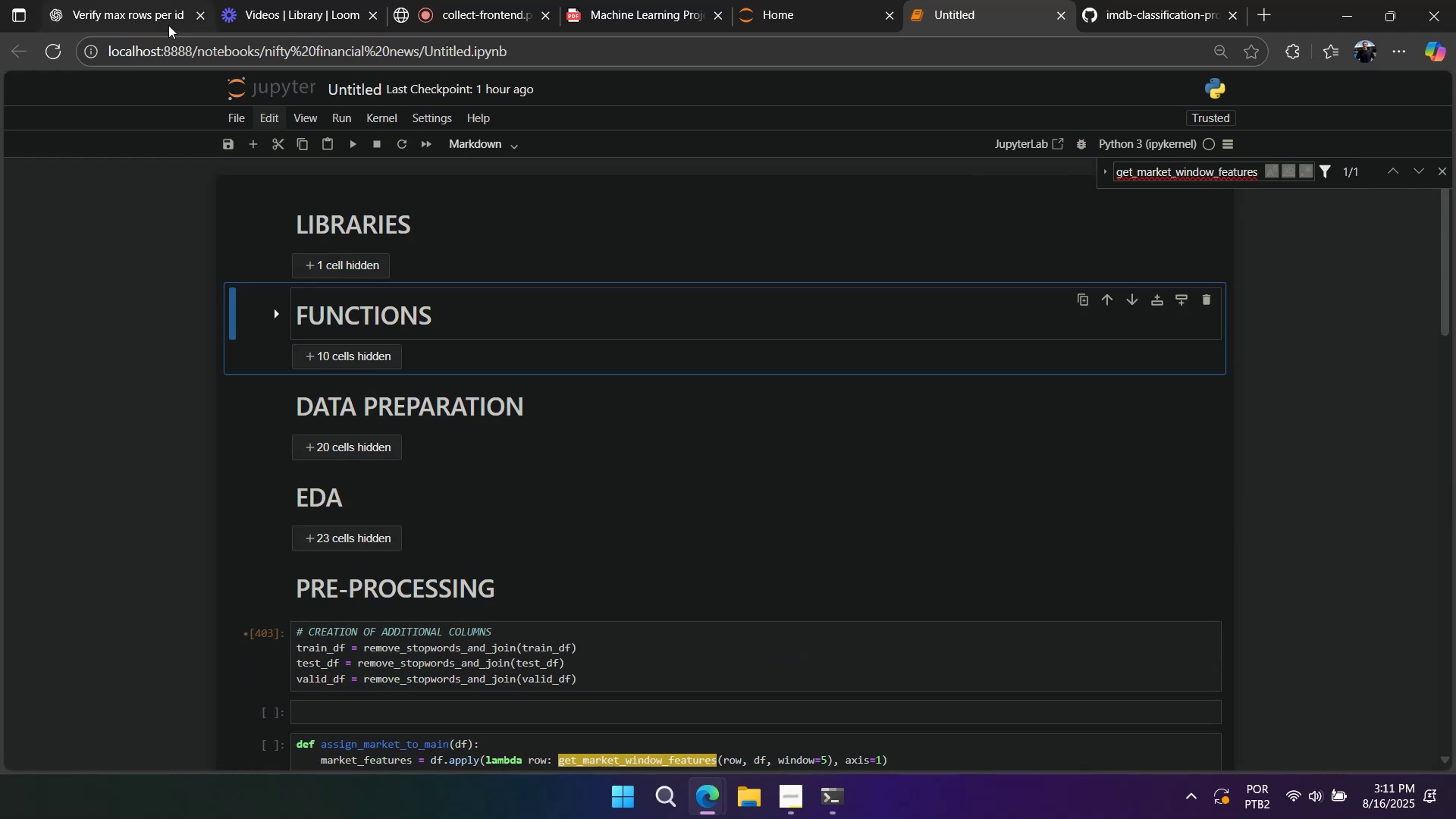 
left_click([168, 19])
 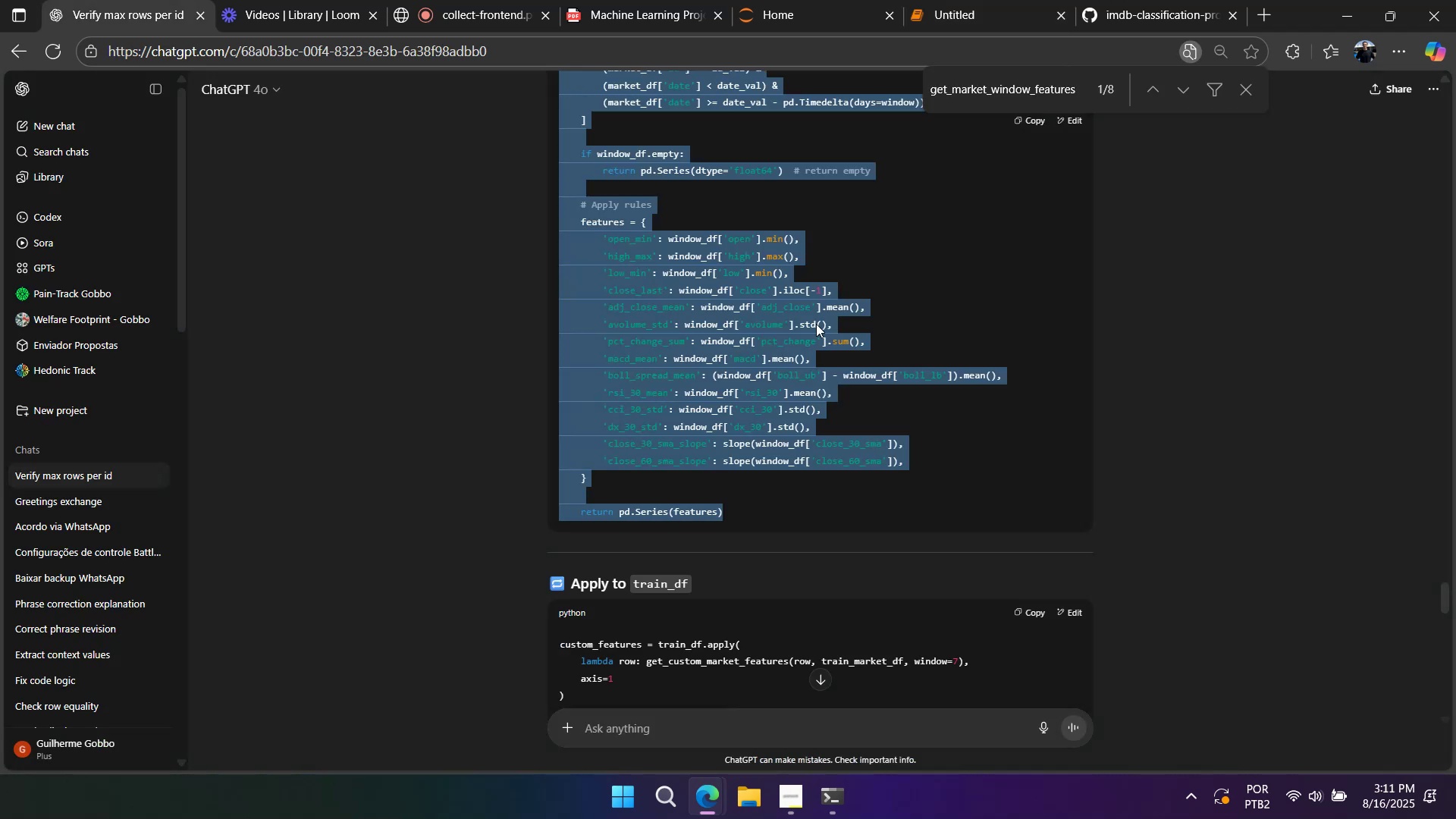 
scroll: coordinate [859, 340], scroll_direction: down, amount: 9.0
 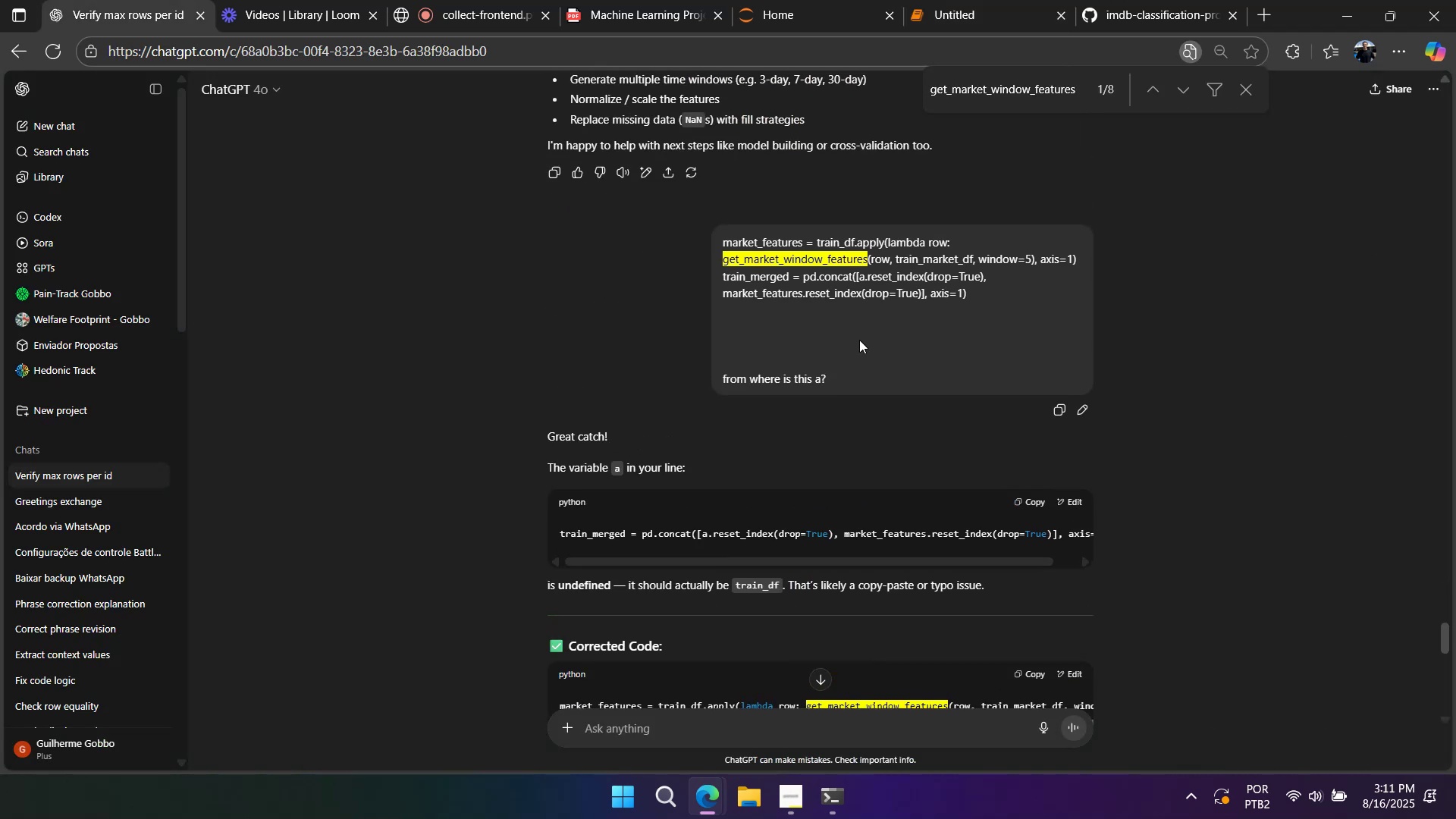 
wait(5.19)
 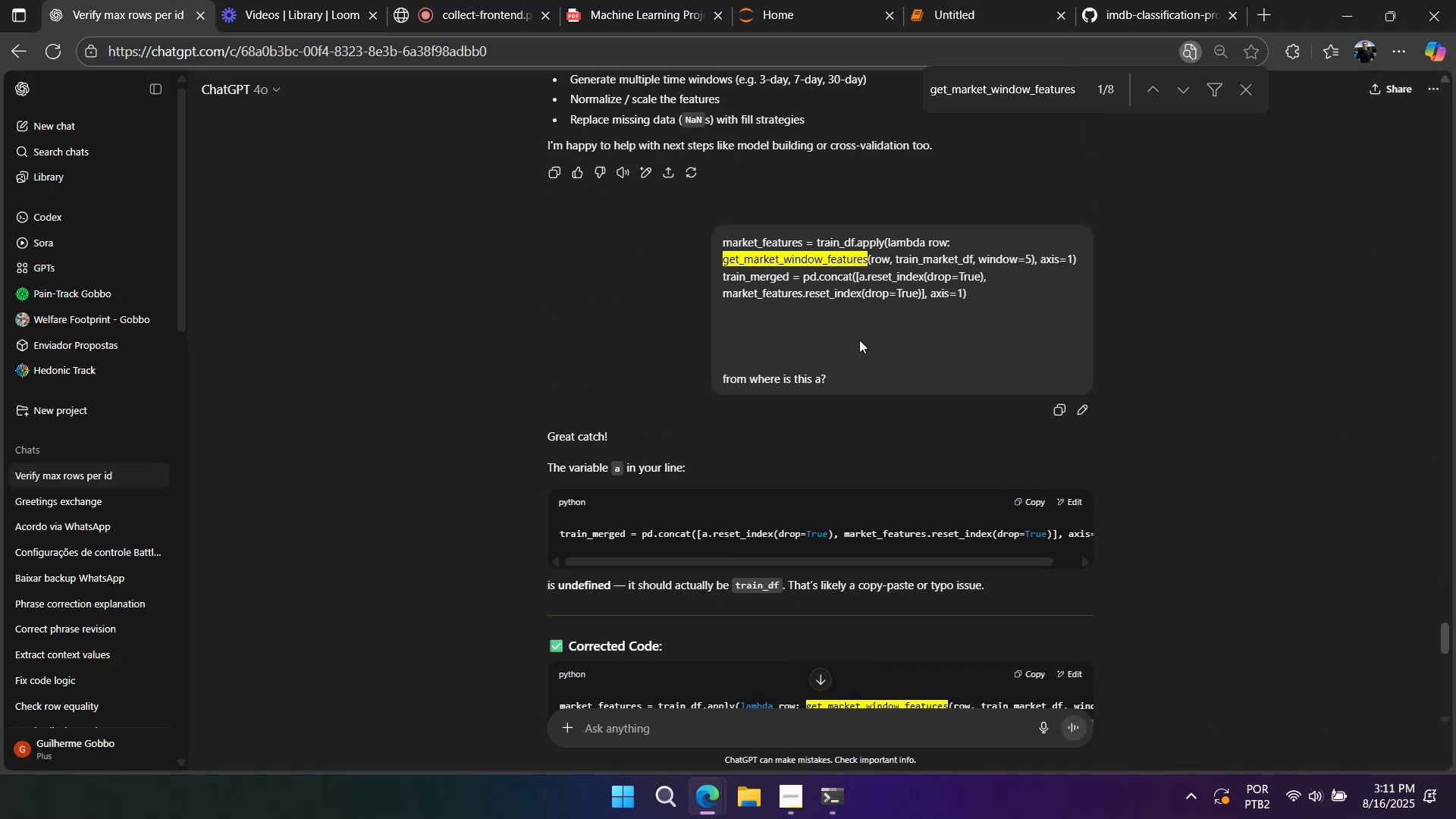 
scroll: coordinate [890, 232], scroll_direction: down, amount: 20.0
 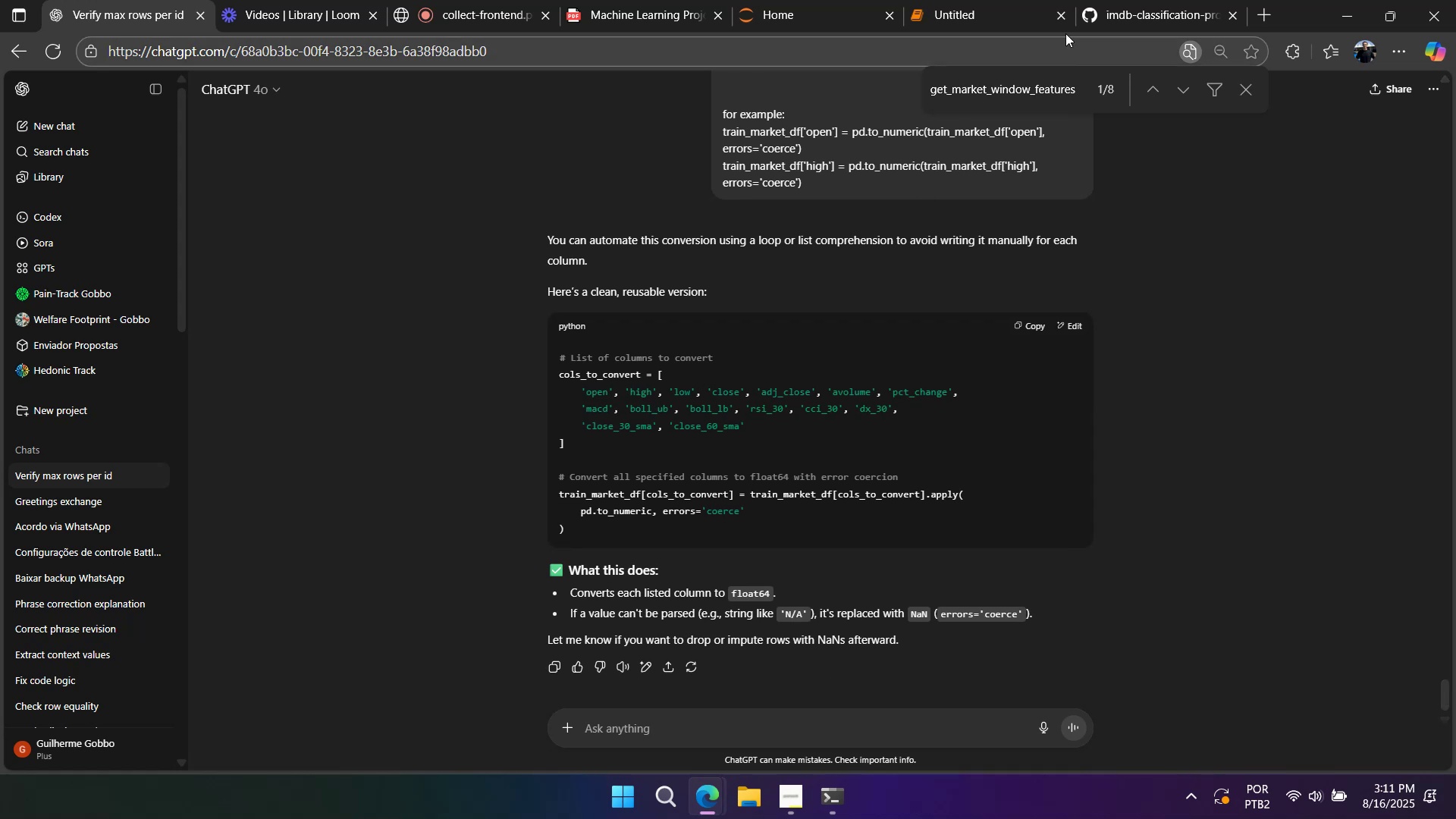 
mouse_move([1116, 24])
 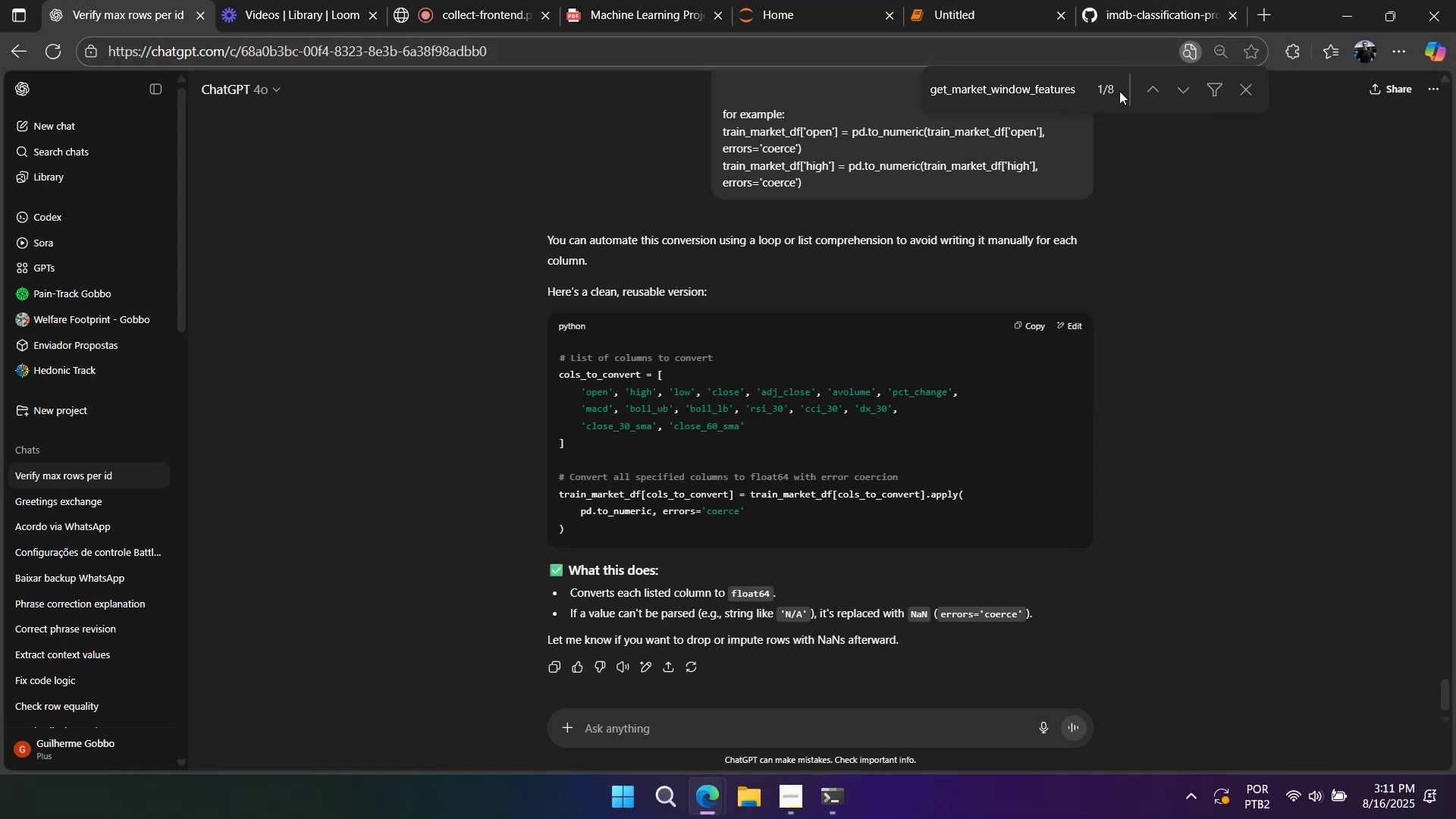 
wait(5.87)
 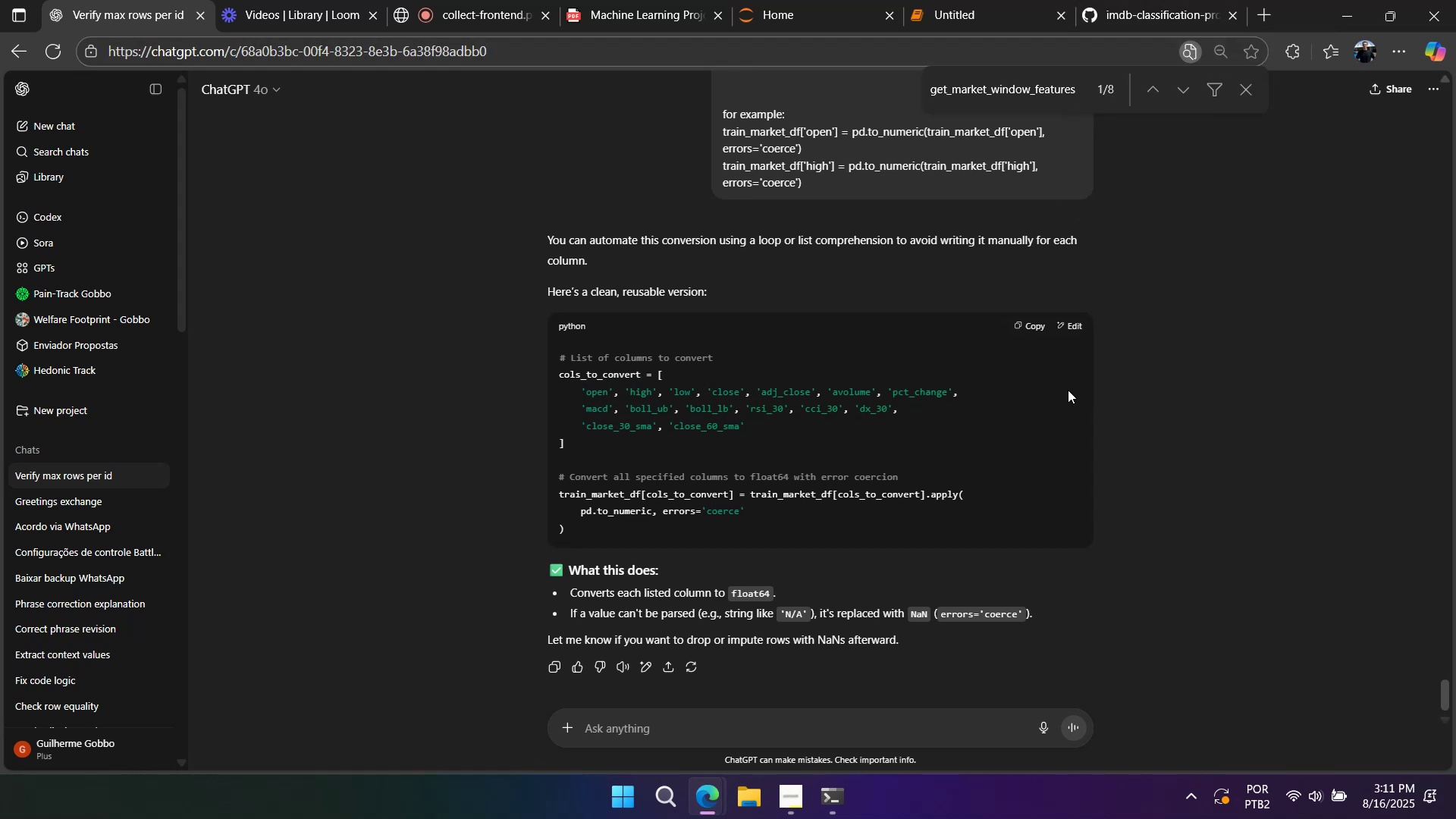 
left_click([1126, 20])
 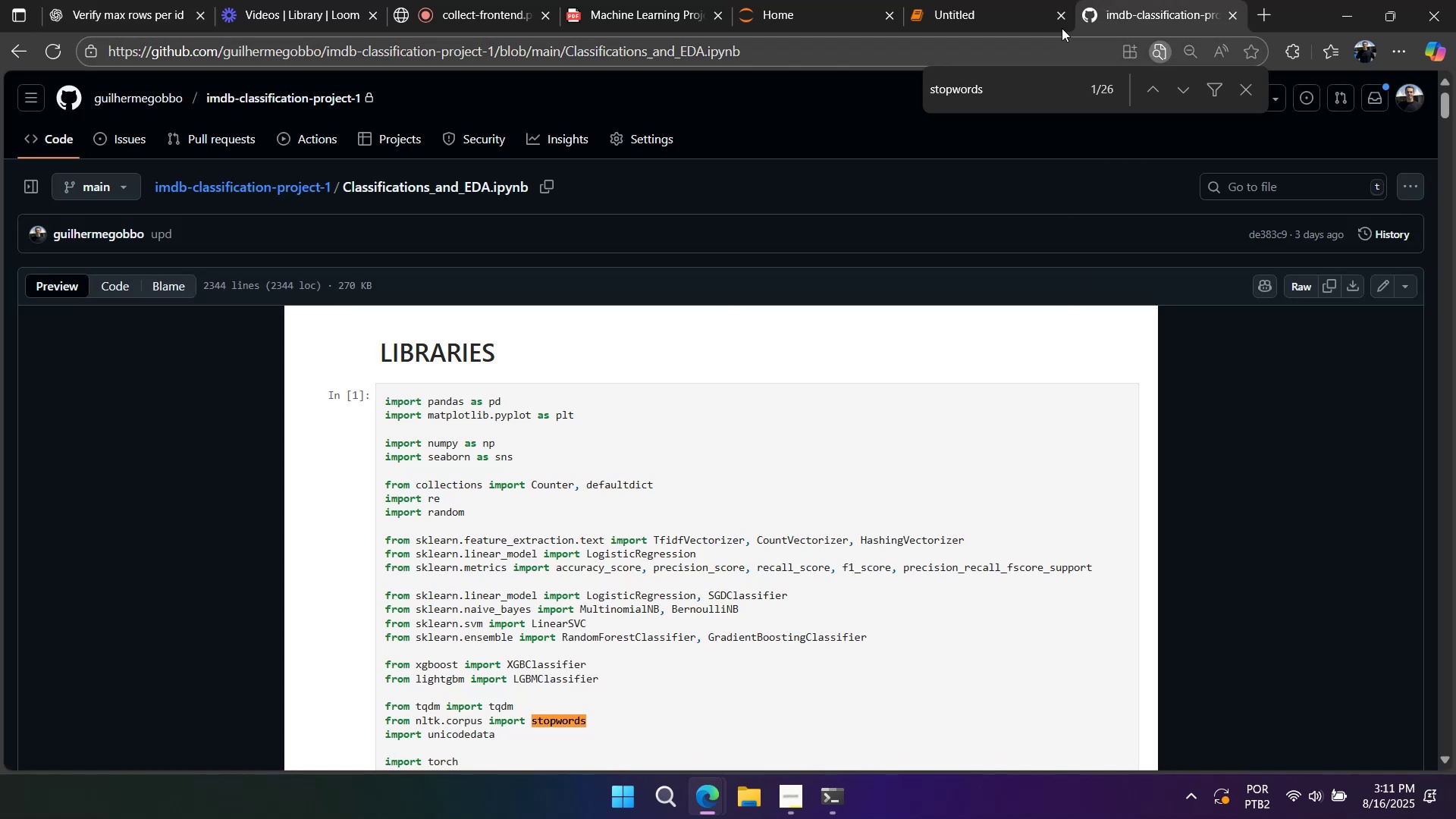 
left_click([1002, 20])
 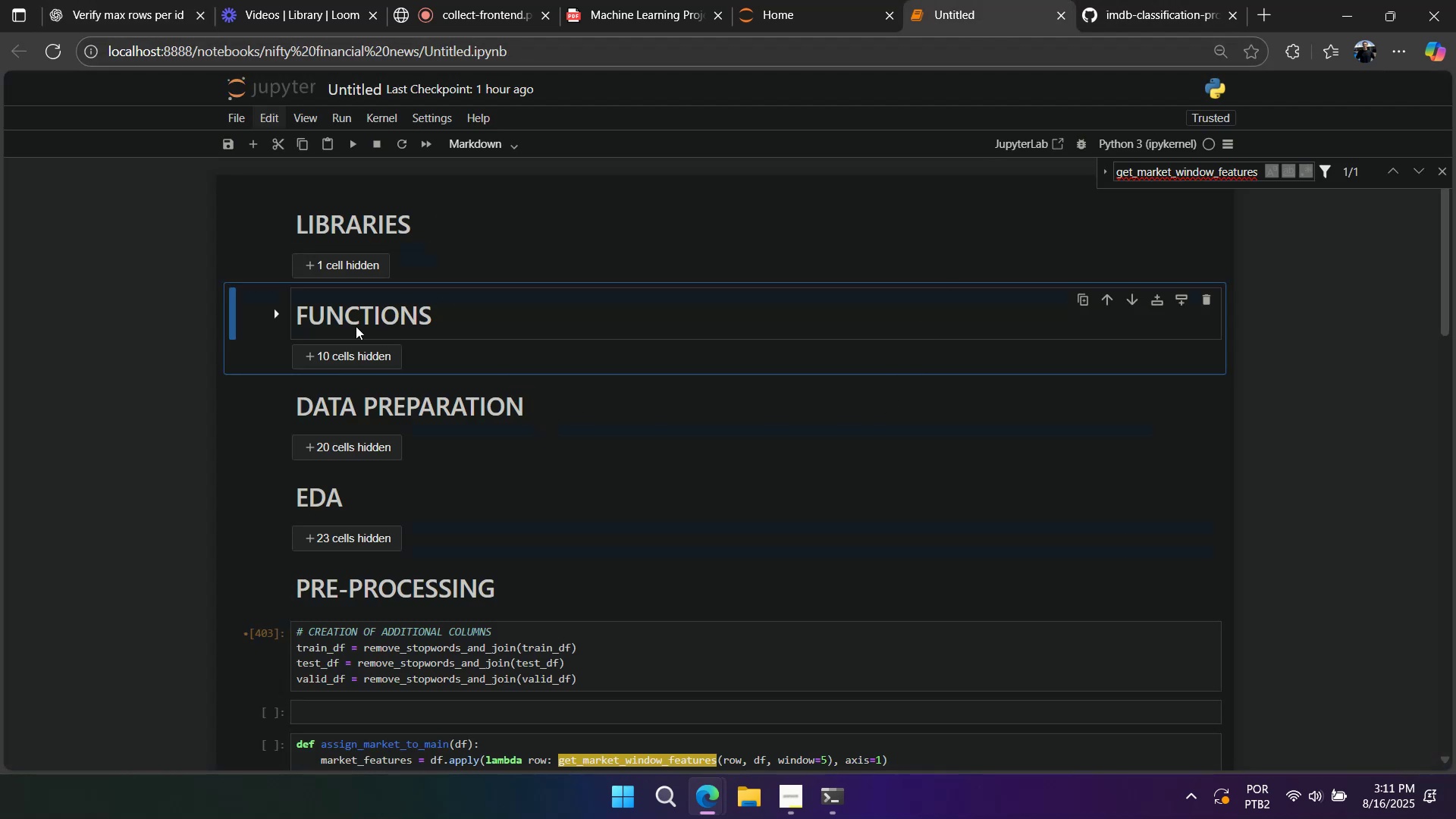 
left_click([275, 308])
 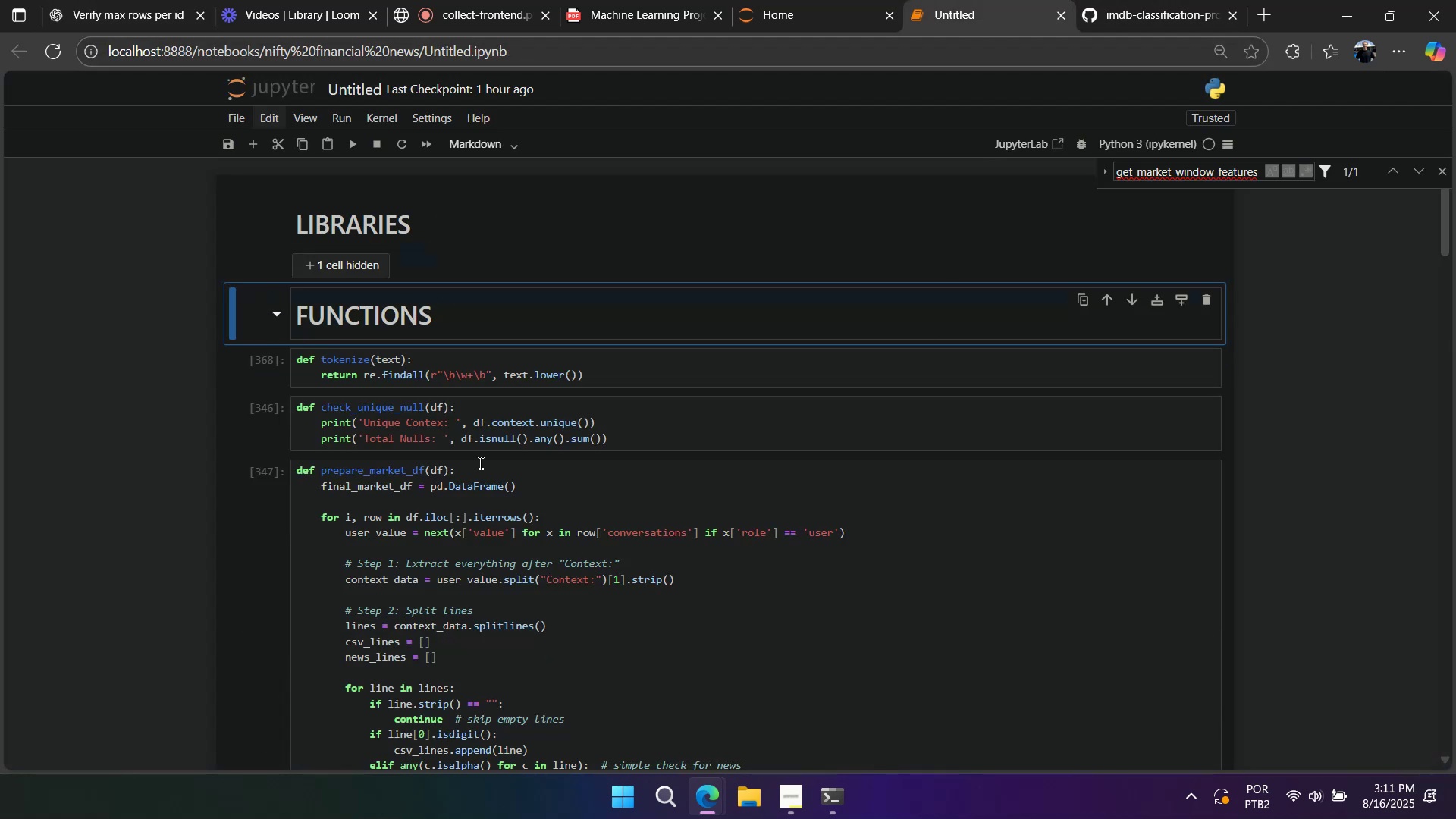 
scroll: coordinate [493, 491], scroll_direction: down, amount: 23.0
 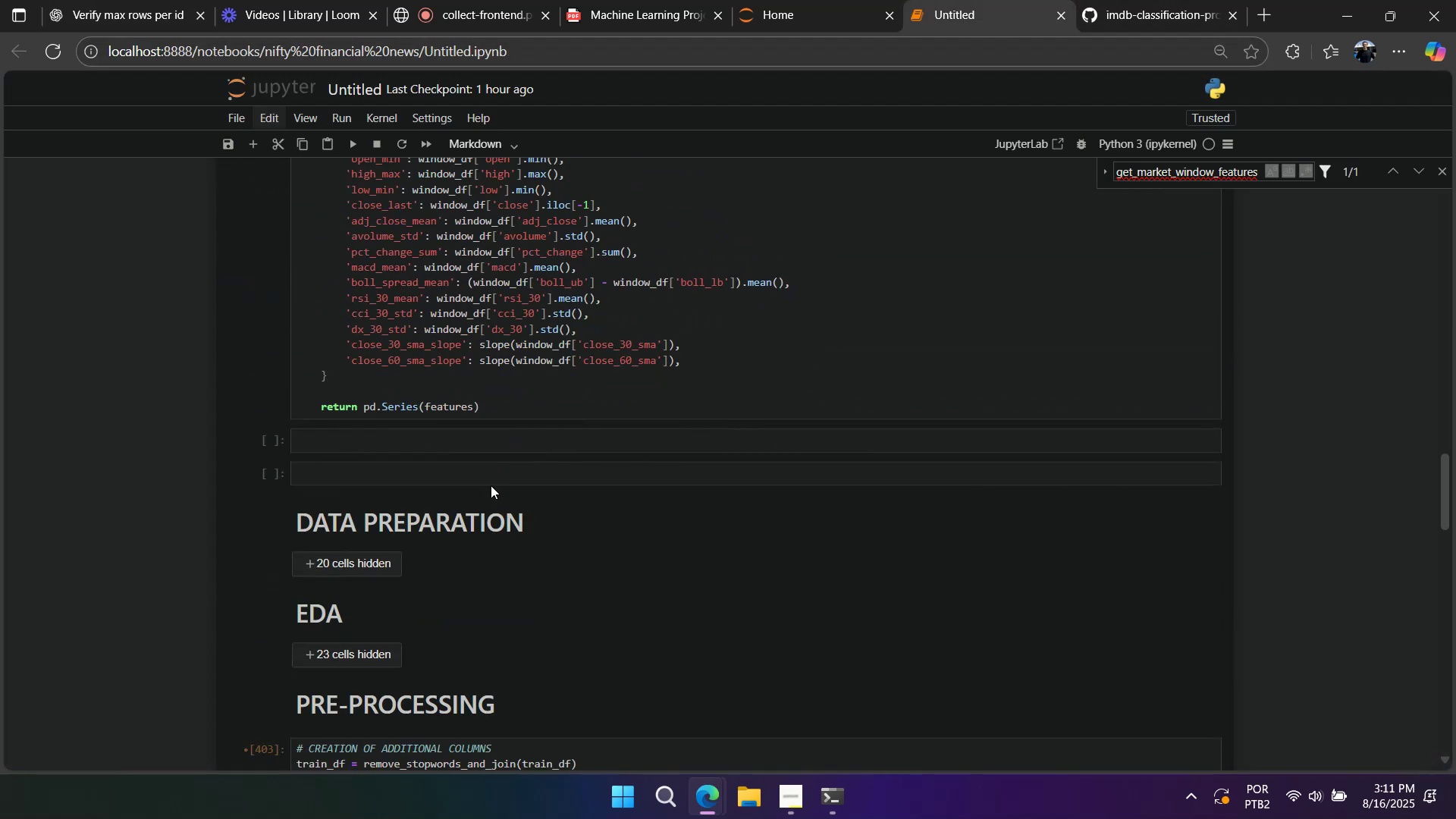 
scroll: coordinate [411, 432], scroll_direction: up, amount: 23.0
 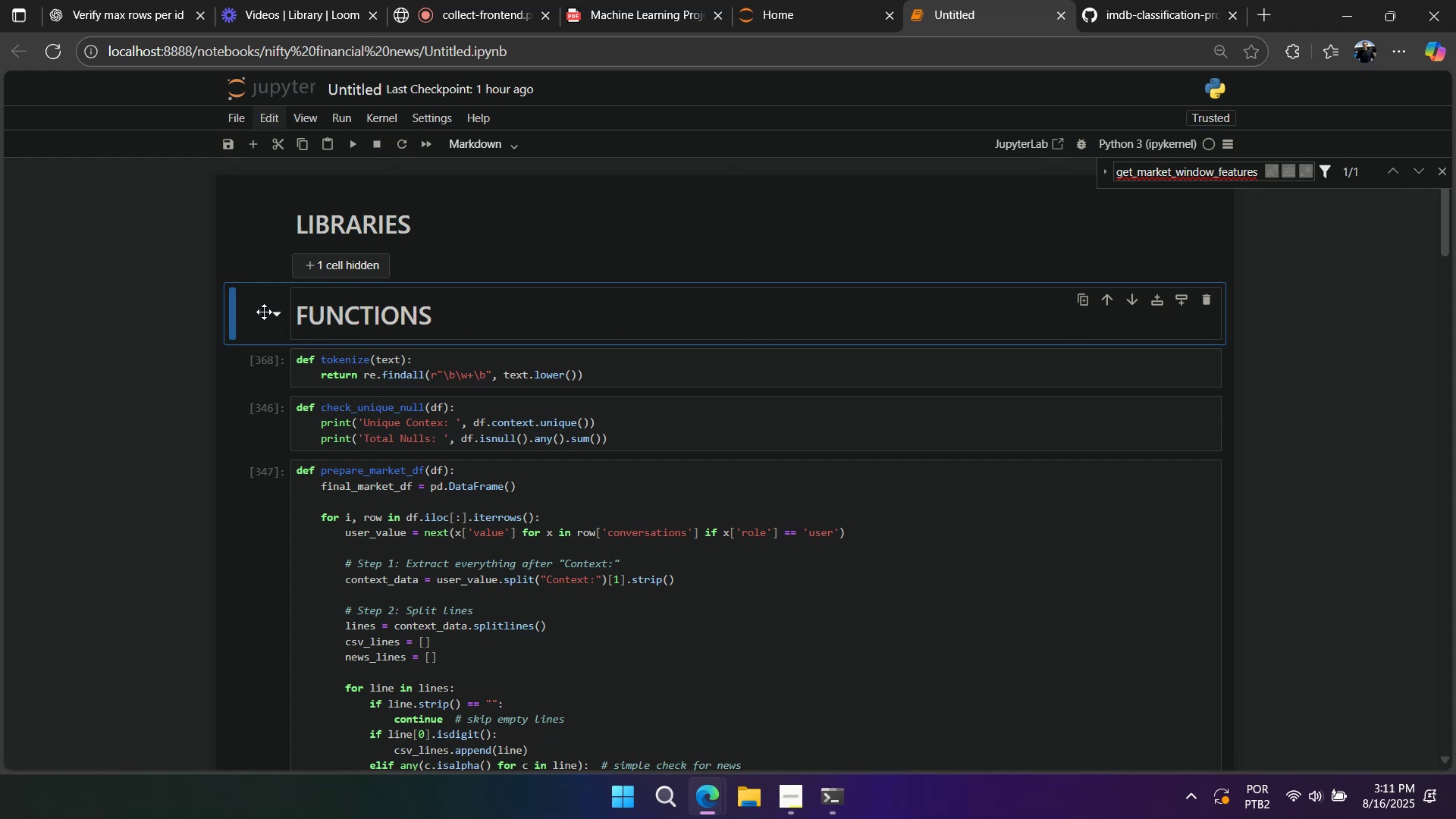 
left_click([274, 308])
 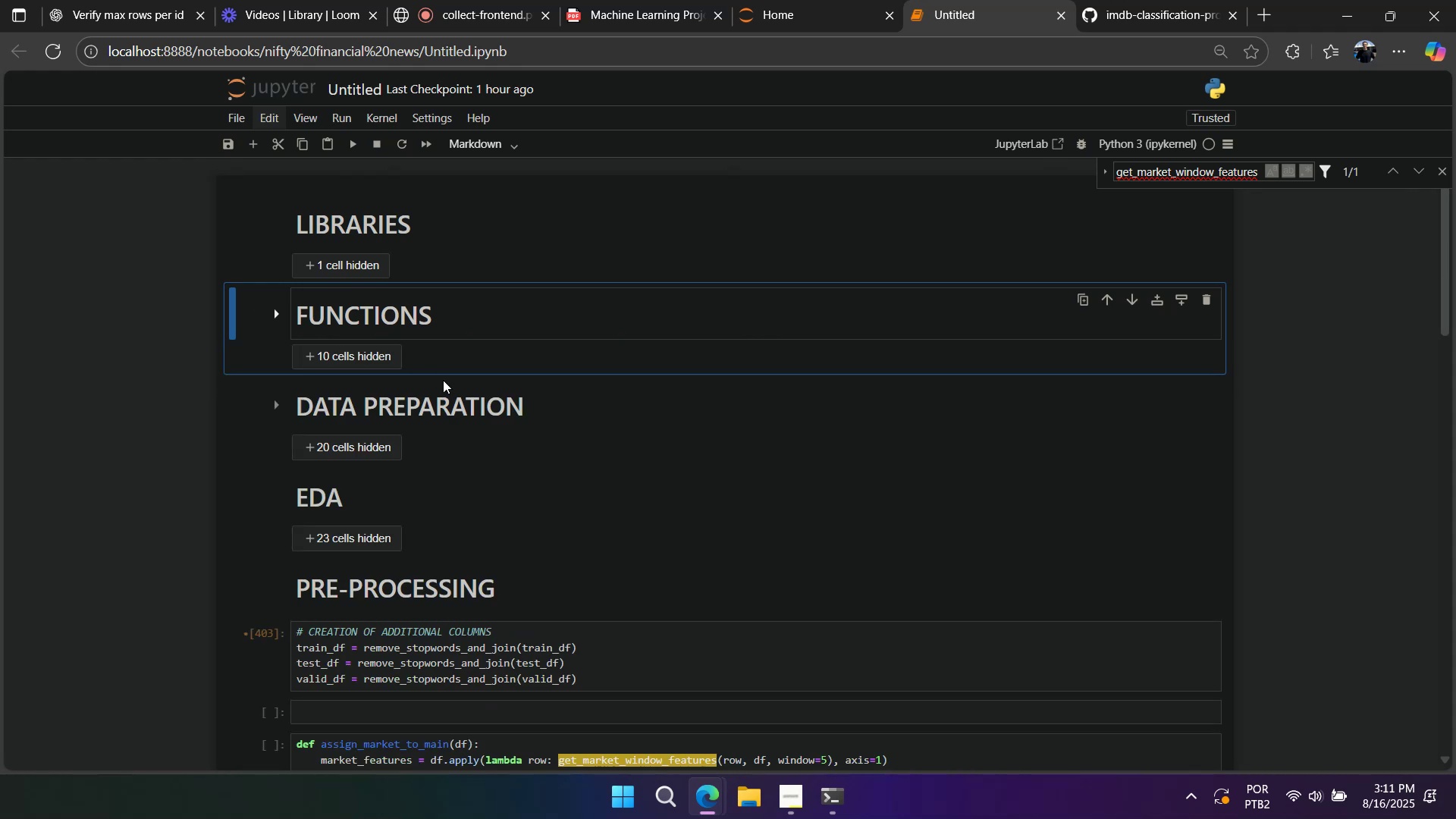 
scroll: coordinate [443, 380], scroll_direction: down, amount: 4.0
 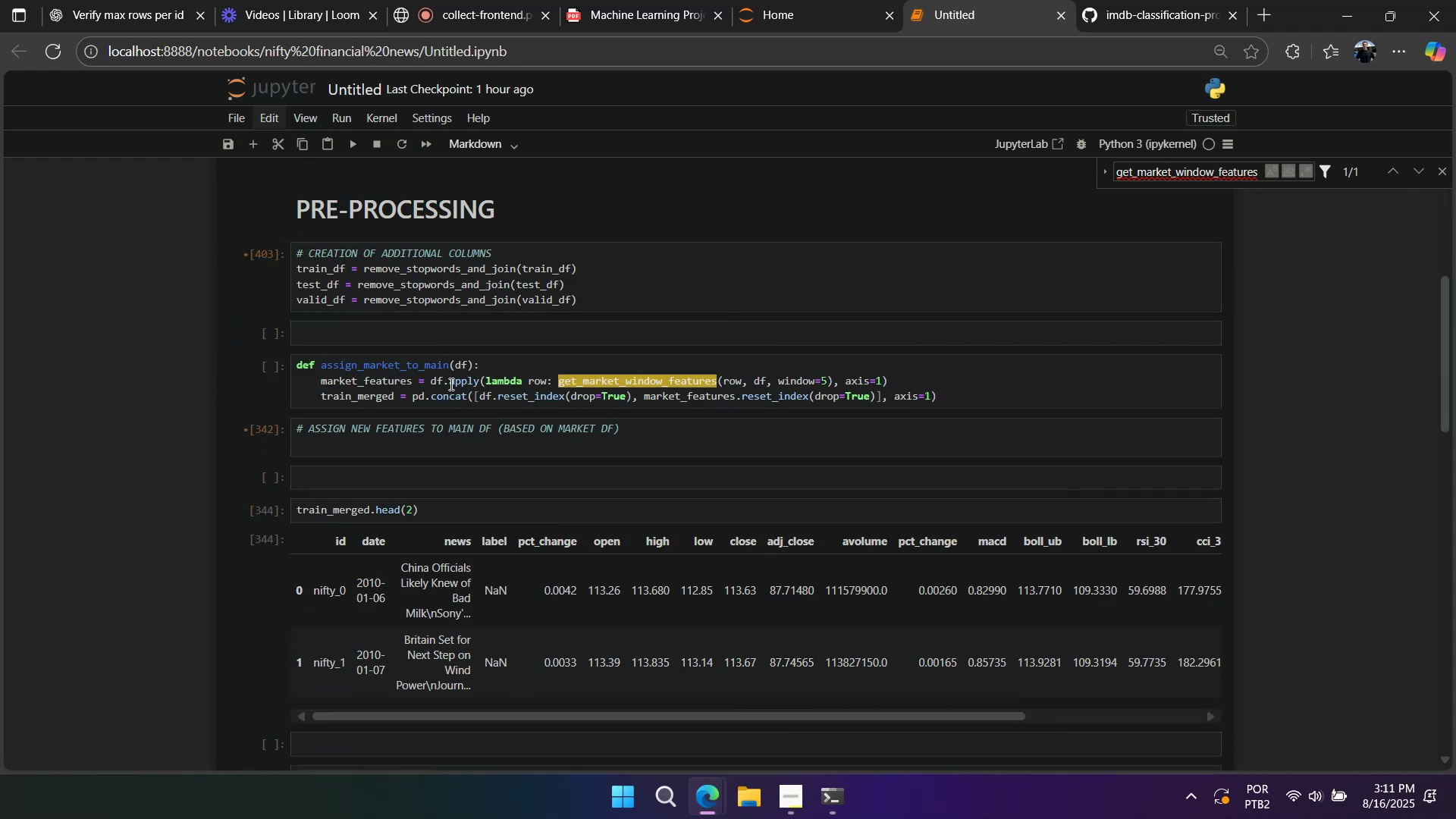 
left_click([452, 380])
 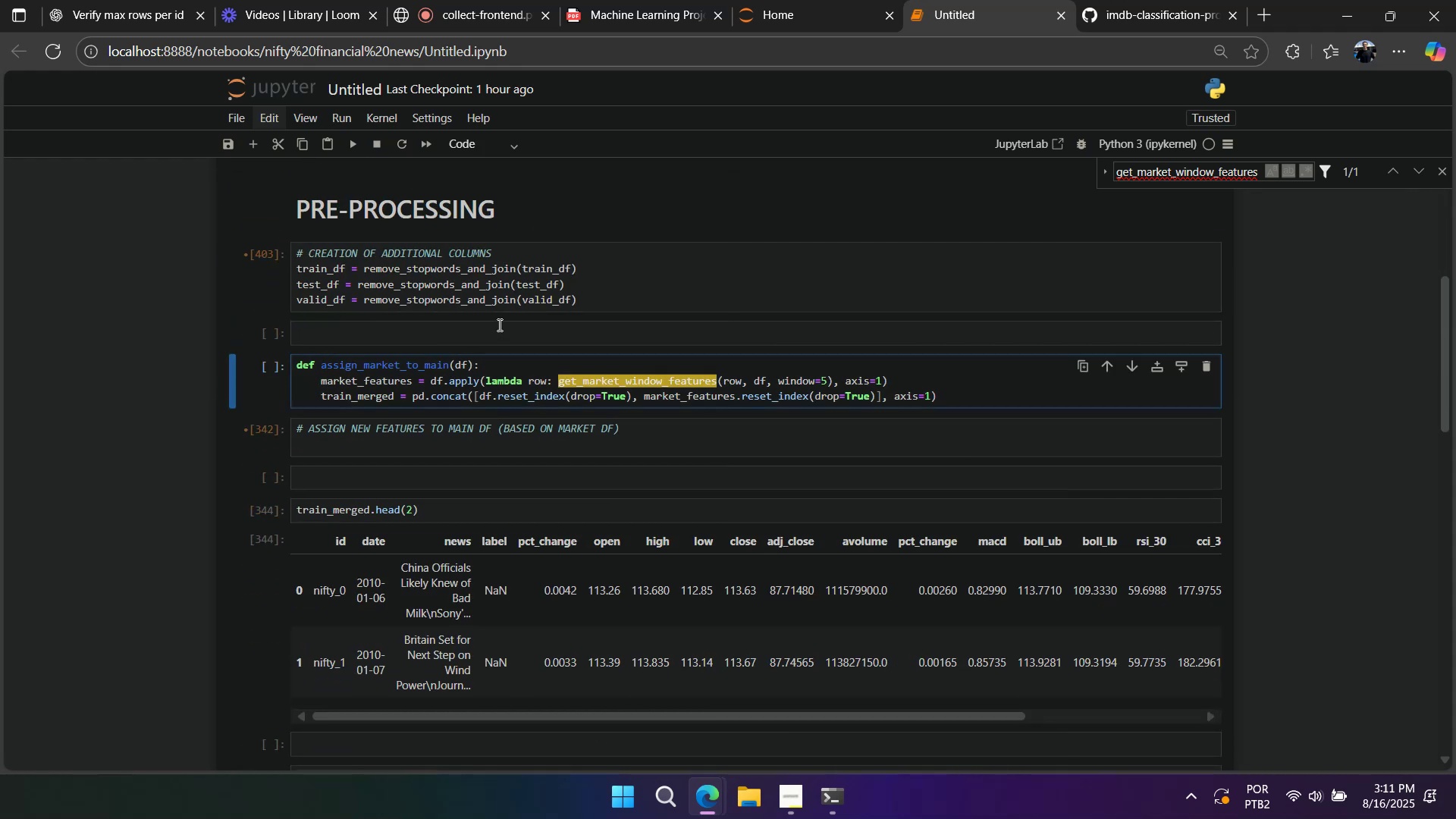 
key(Shift+Enter)
 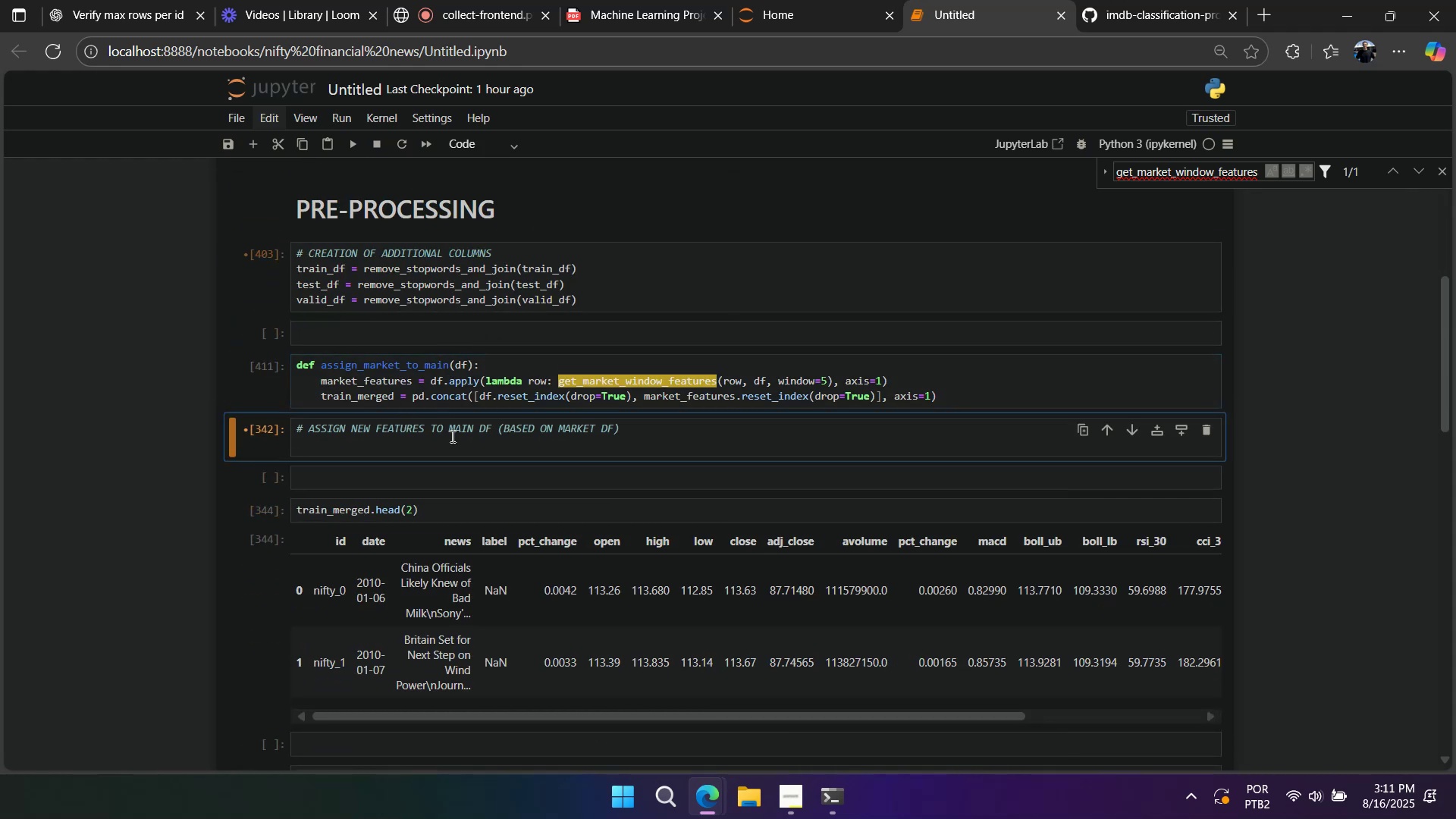 
double_click([327, 267])
 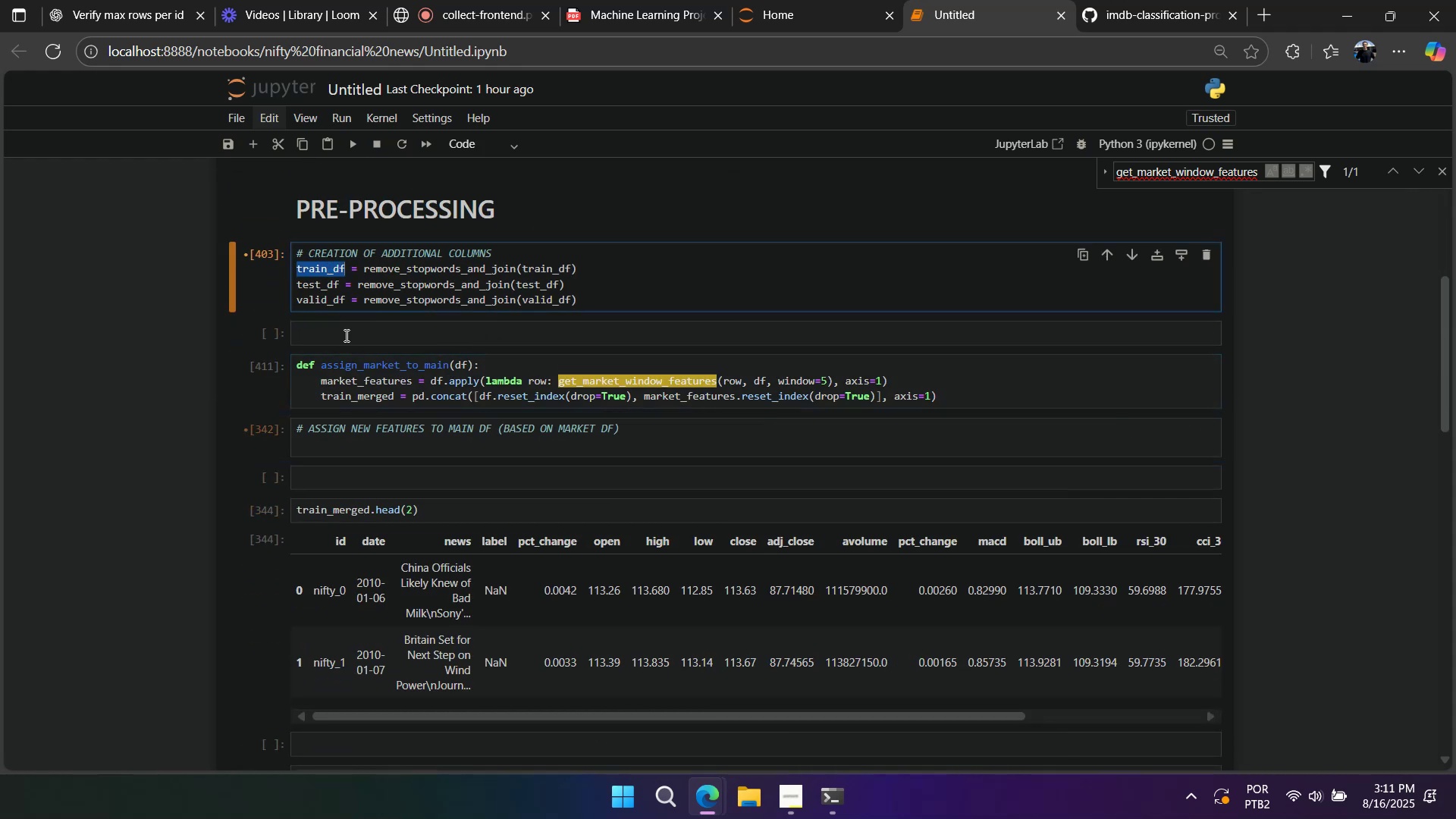 
key(Control+ControlLeft)
 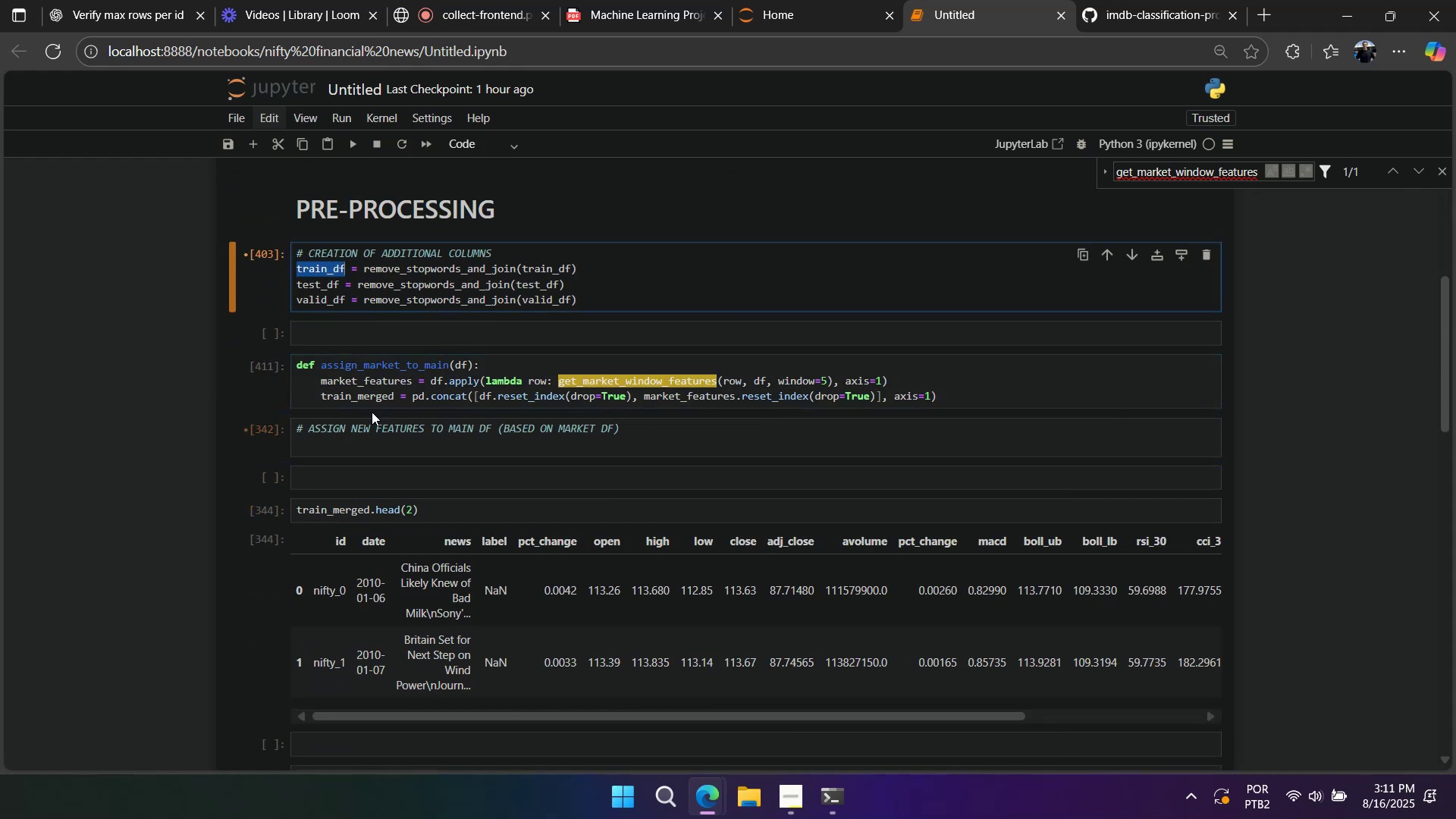 
key(Control+C)
 